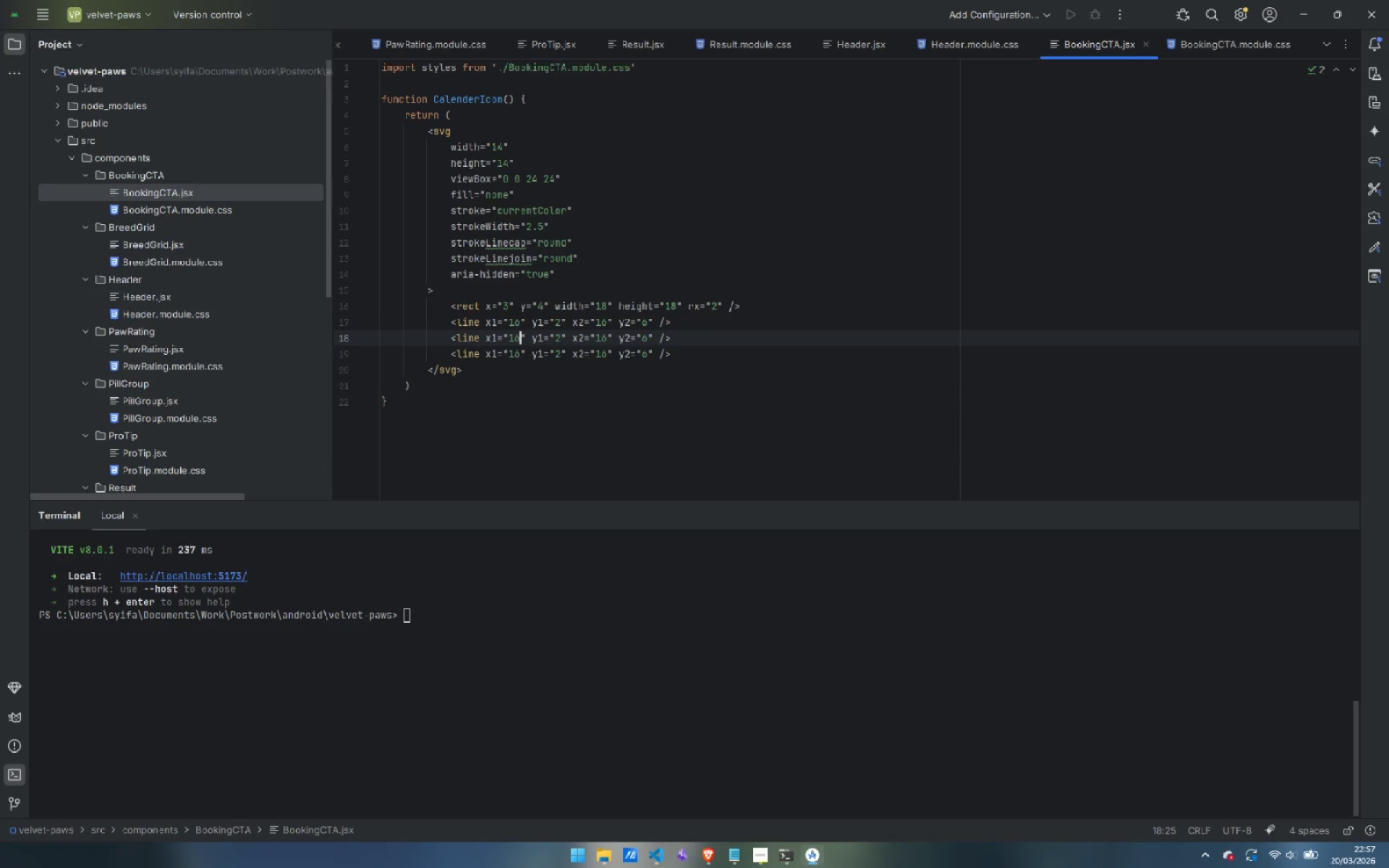 
key(Backspace)
 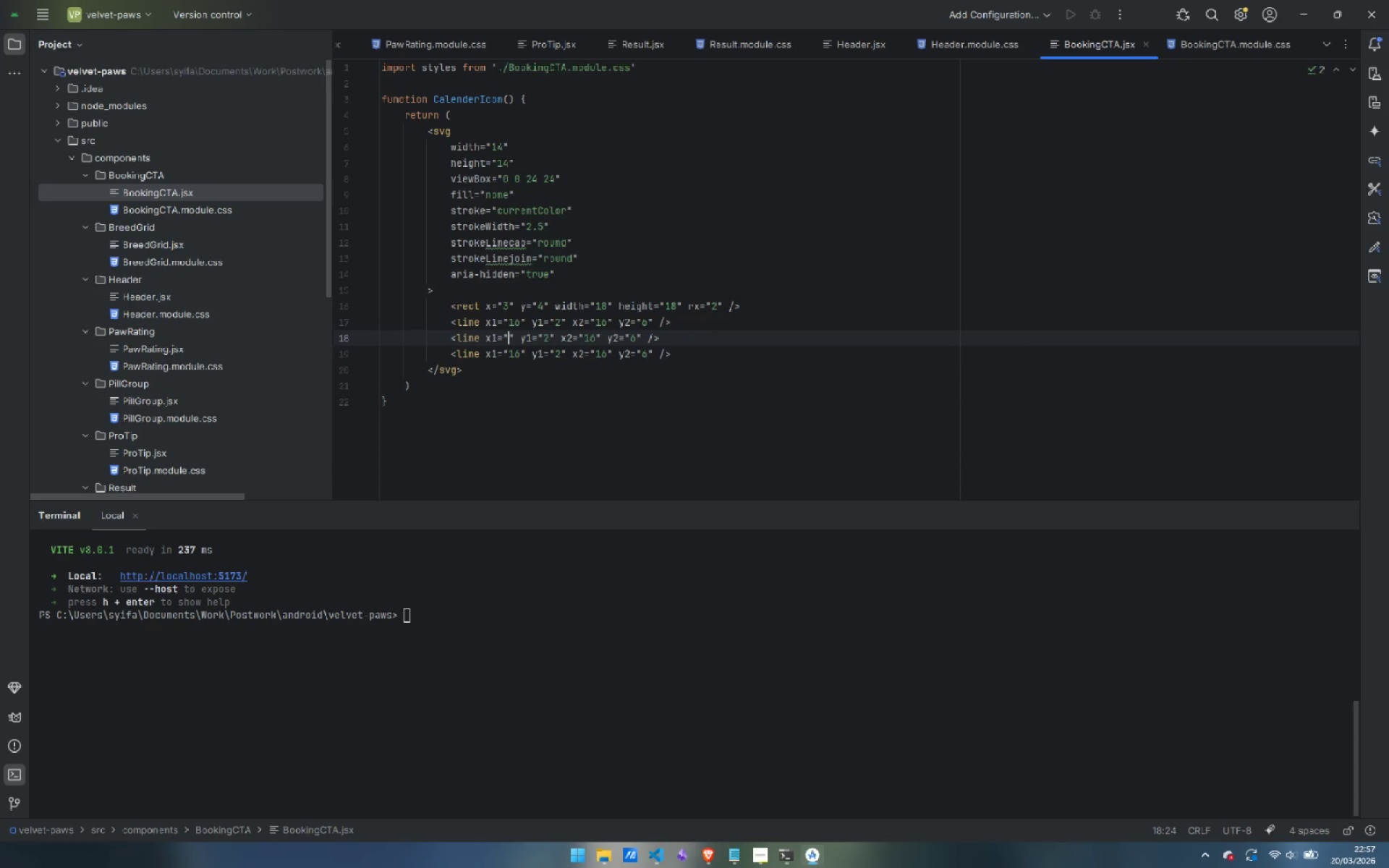 
key(Backspace)
 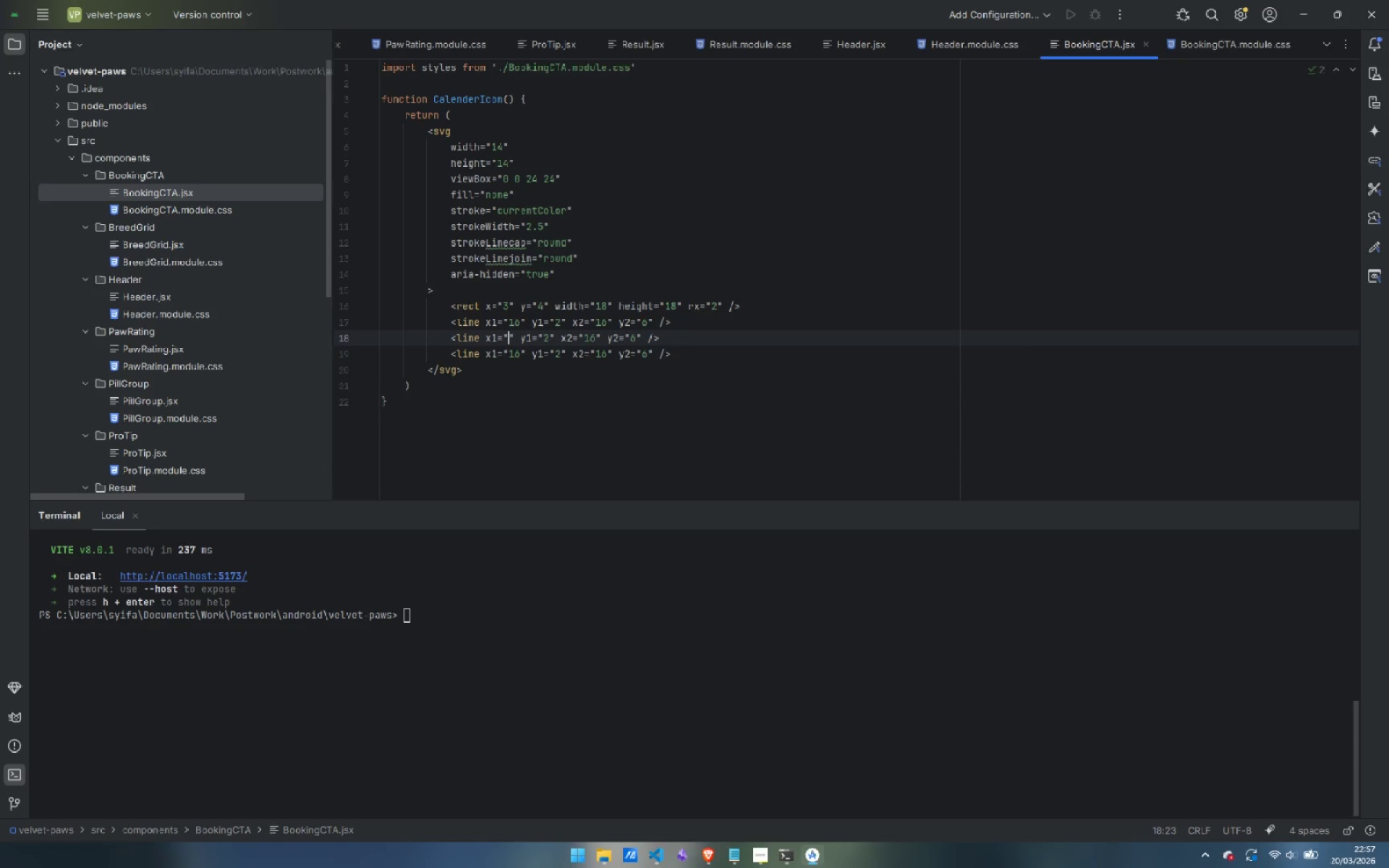 
key(8)
 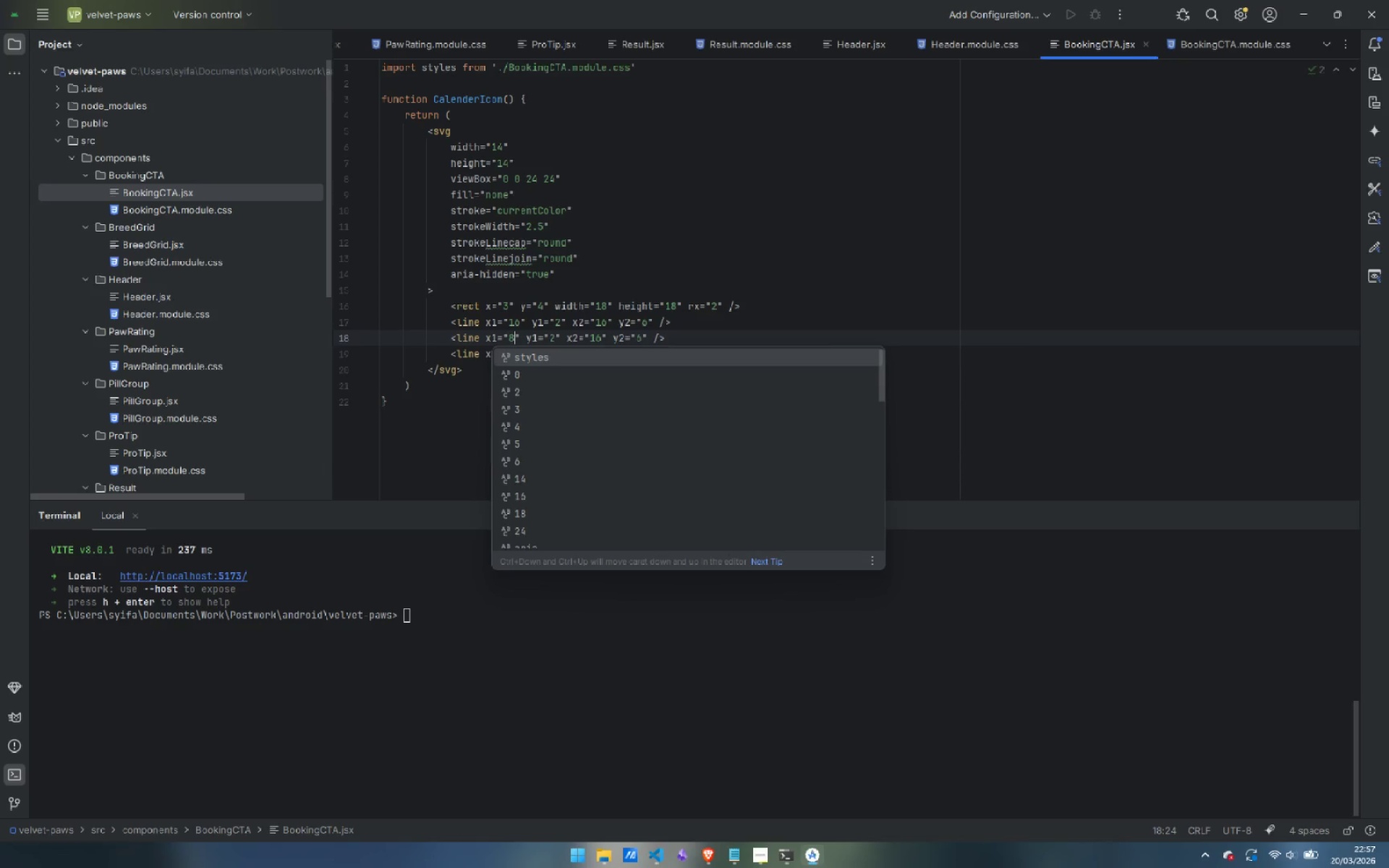 
key(Escape)
 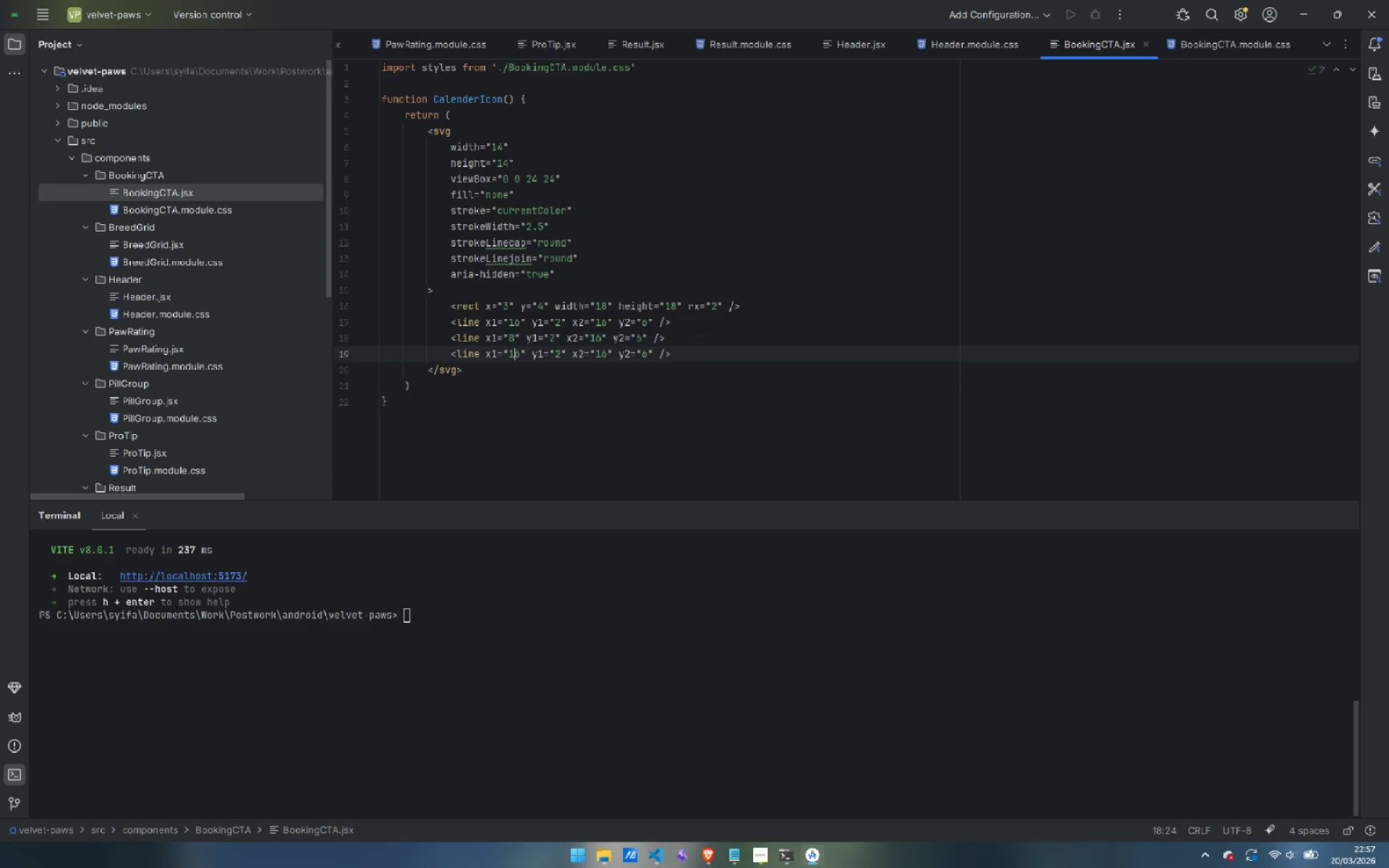 
key(ArrowDown)
 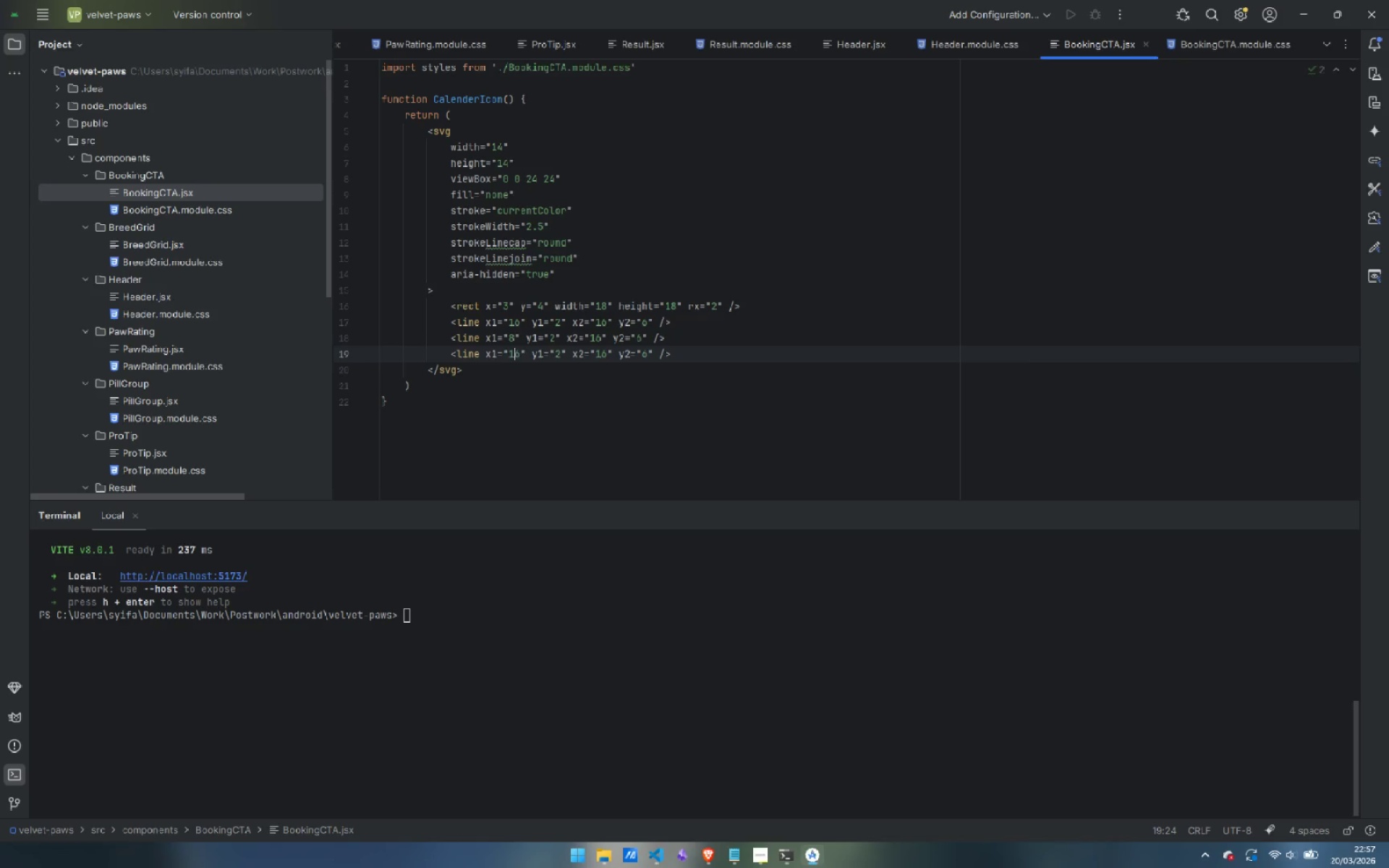 
key(ArrowRight)
 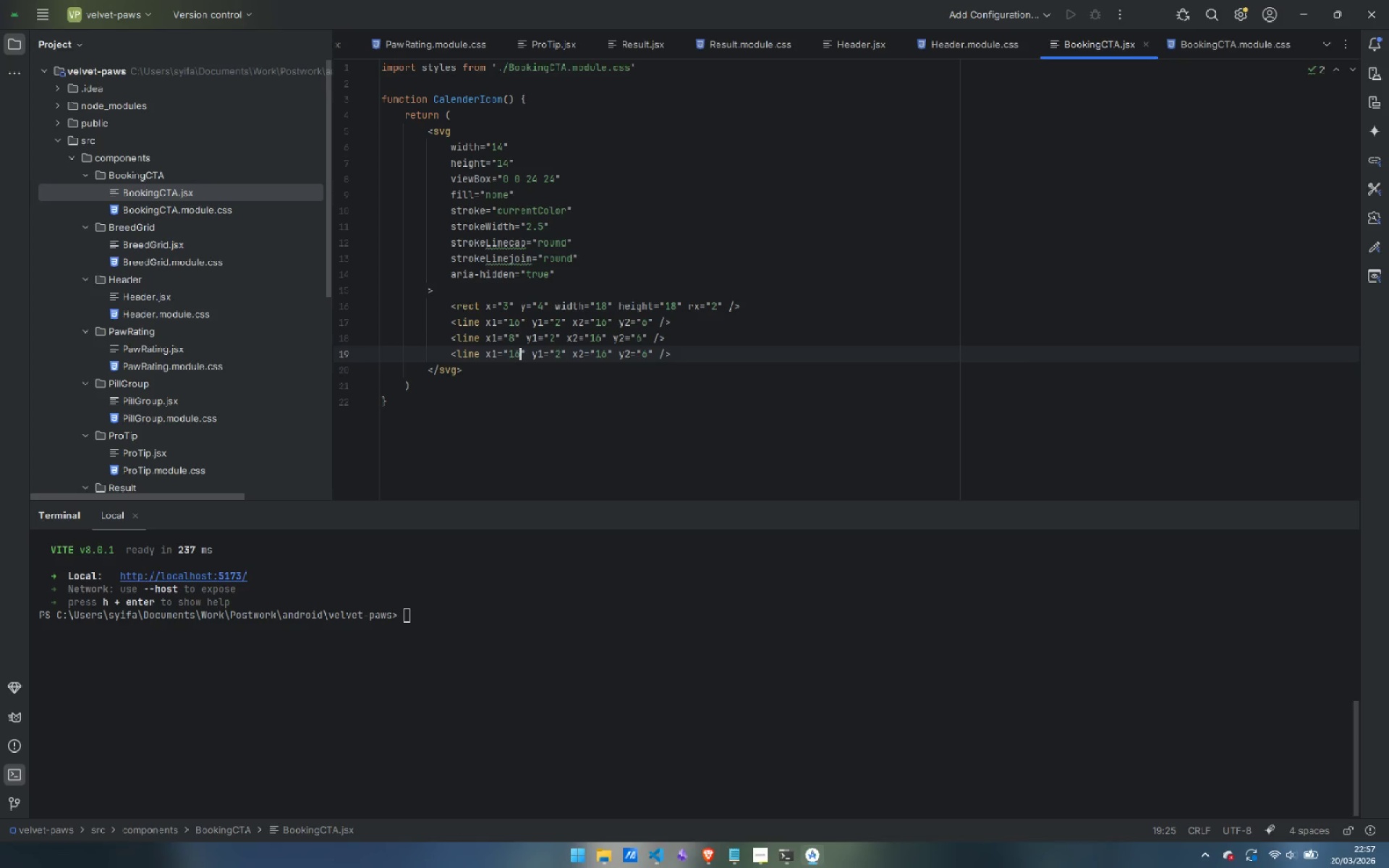 
key(Backspace)
 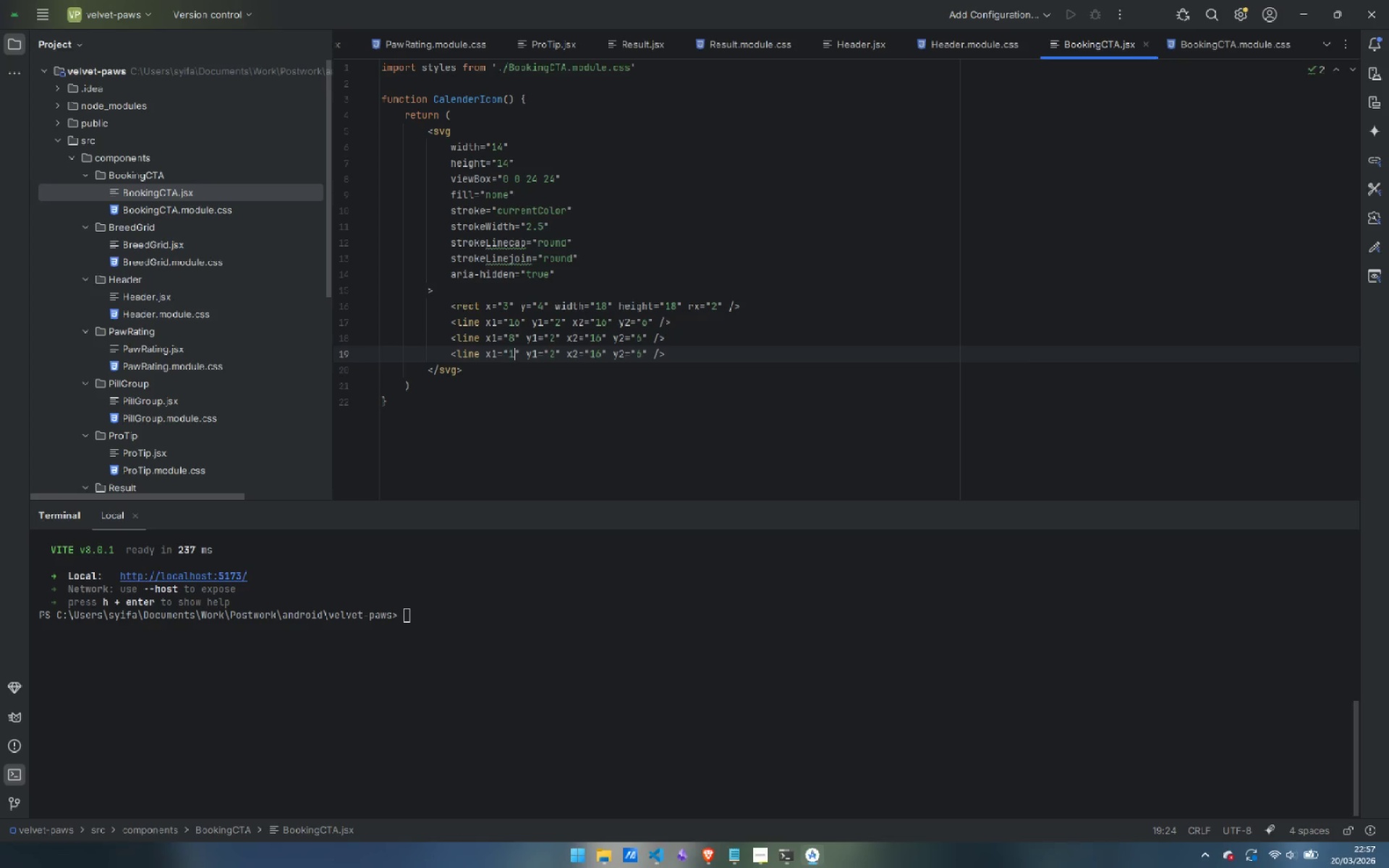 
key(Backspace)
 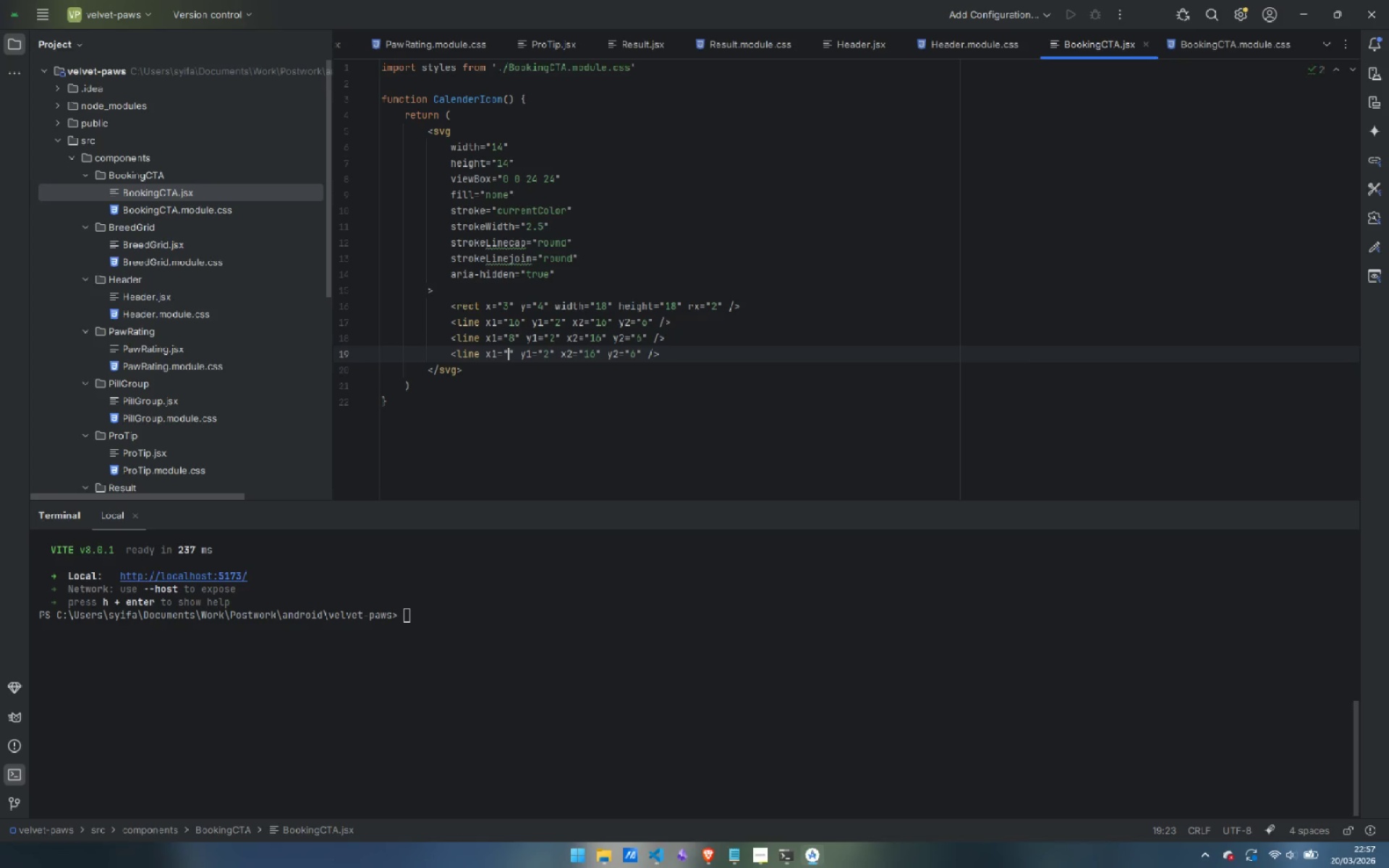 
key(3)
 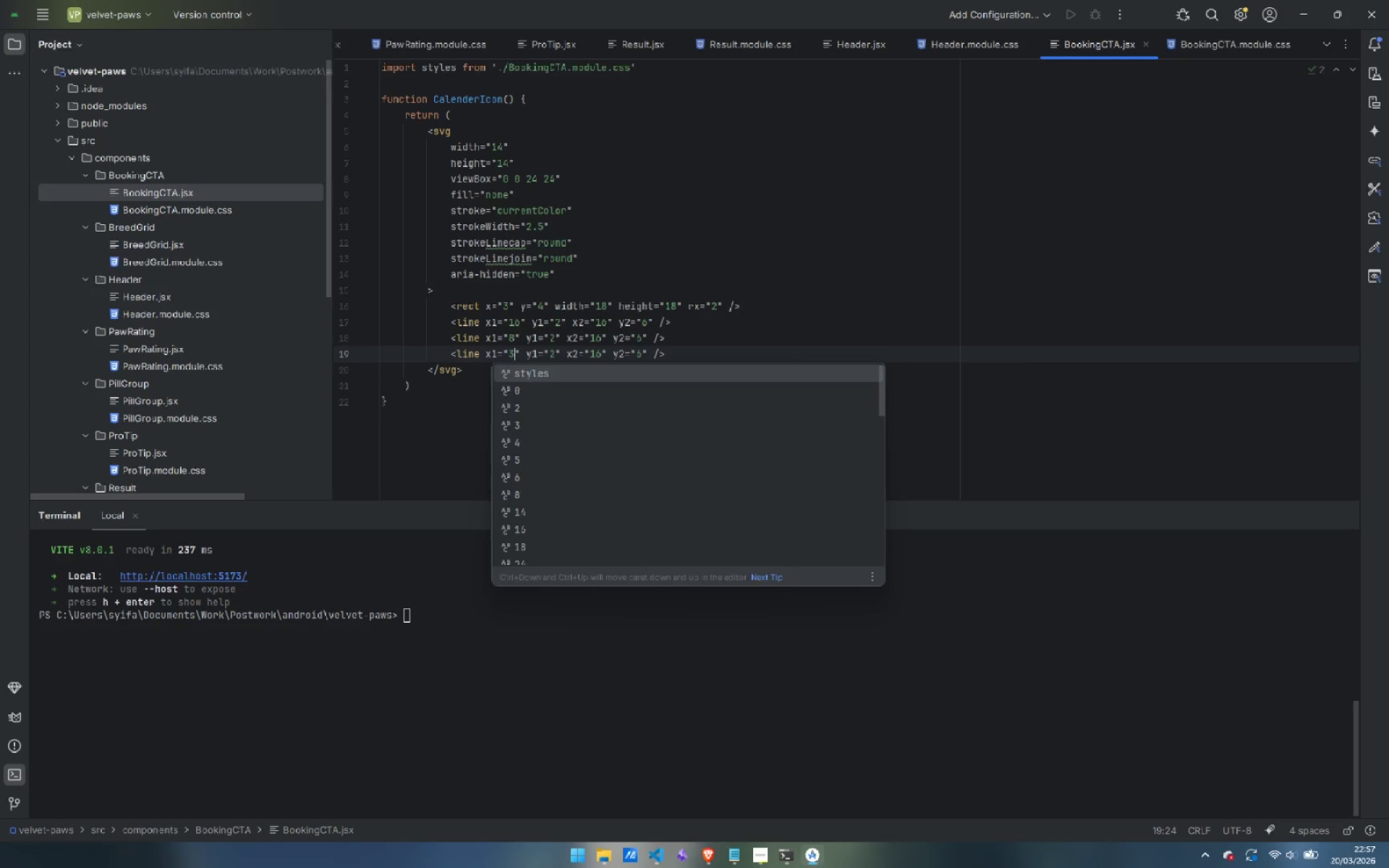 
key(Escape)
 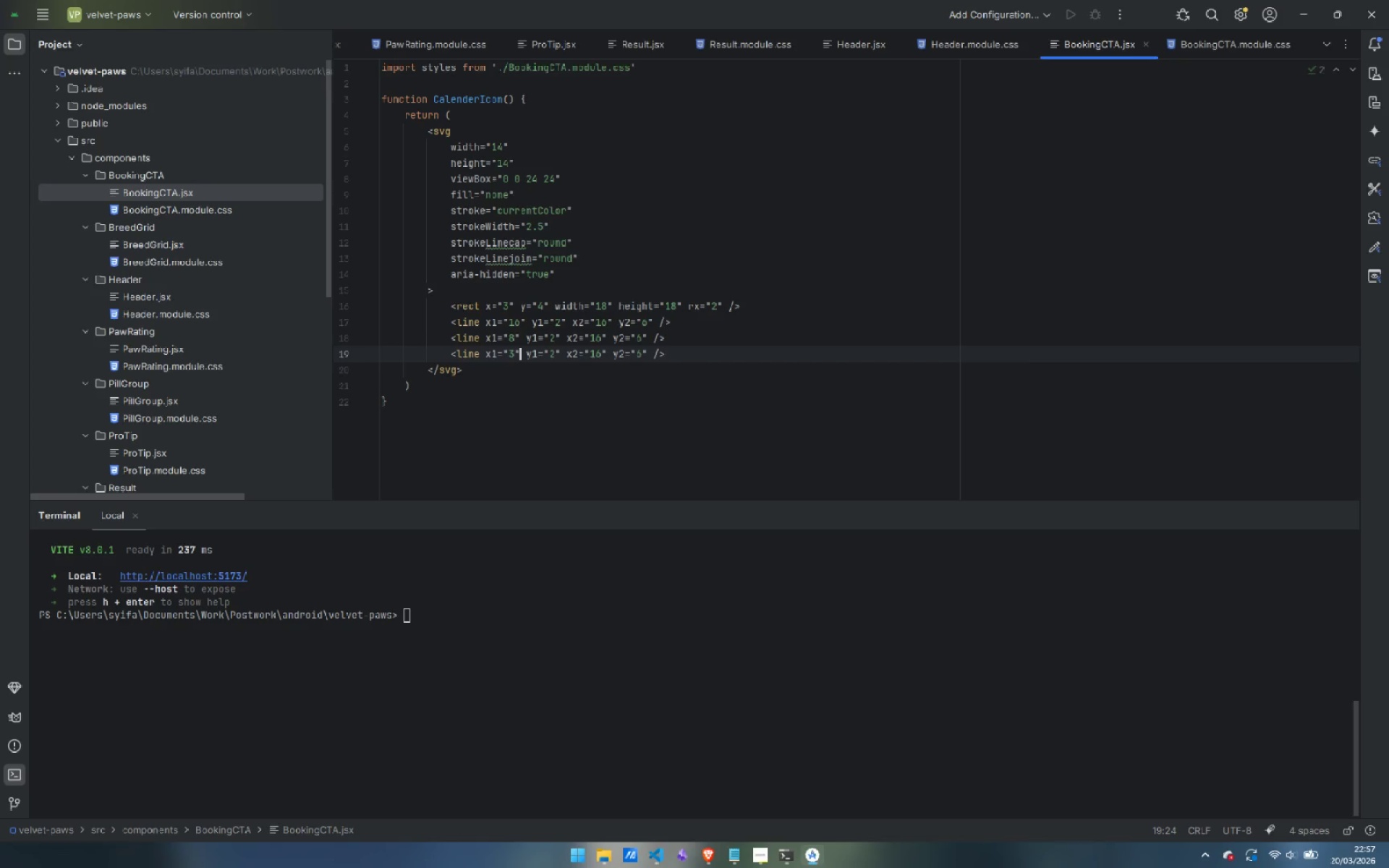 
key(ArrowRight)
 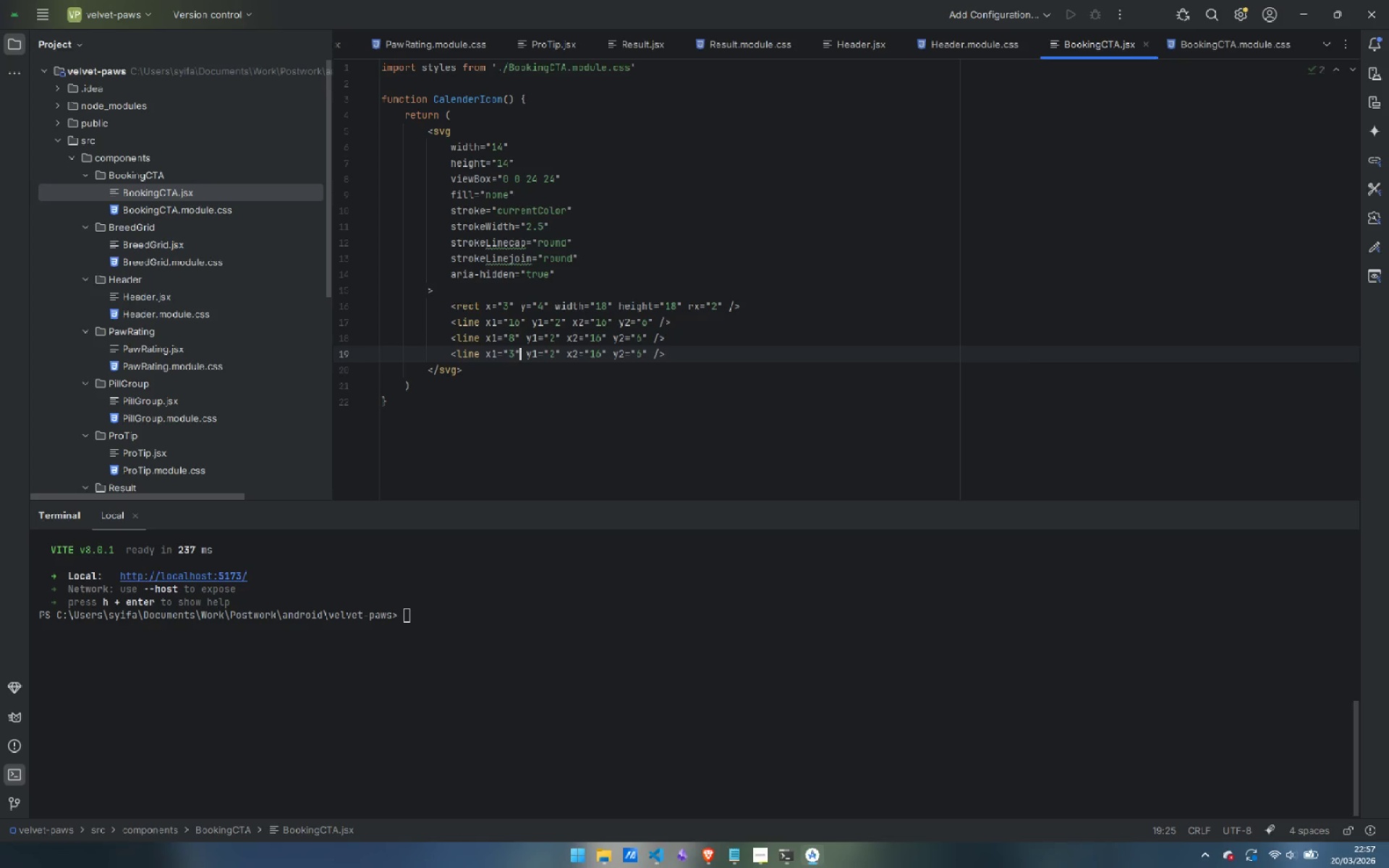 
key(ArrowRight)
 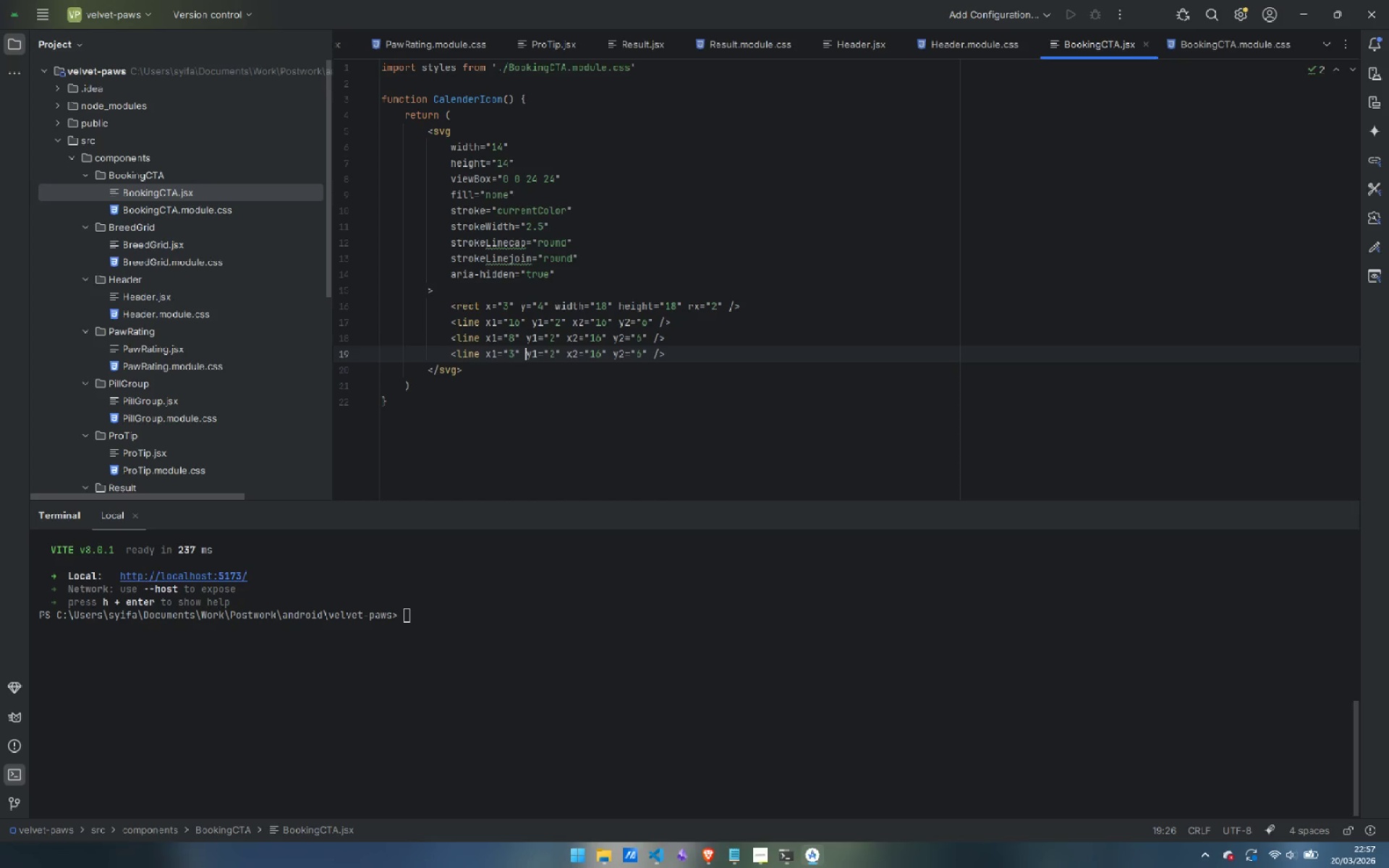 
key(ArrowRight)
 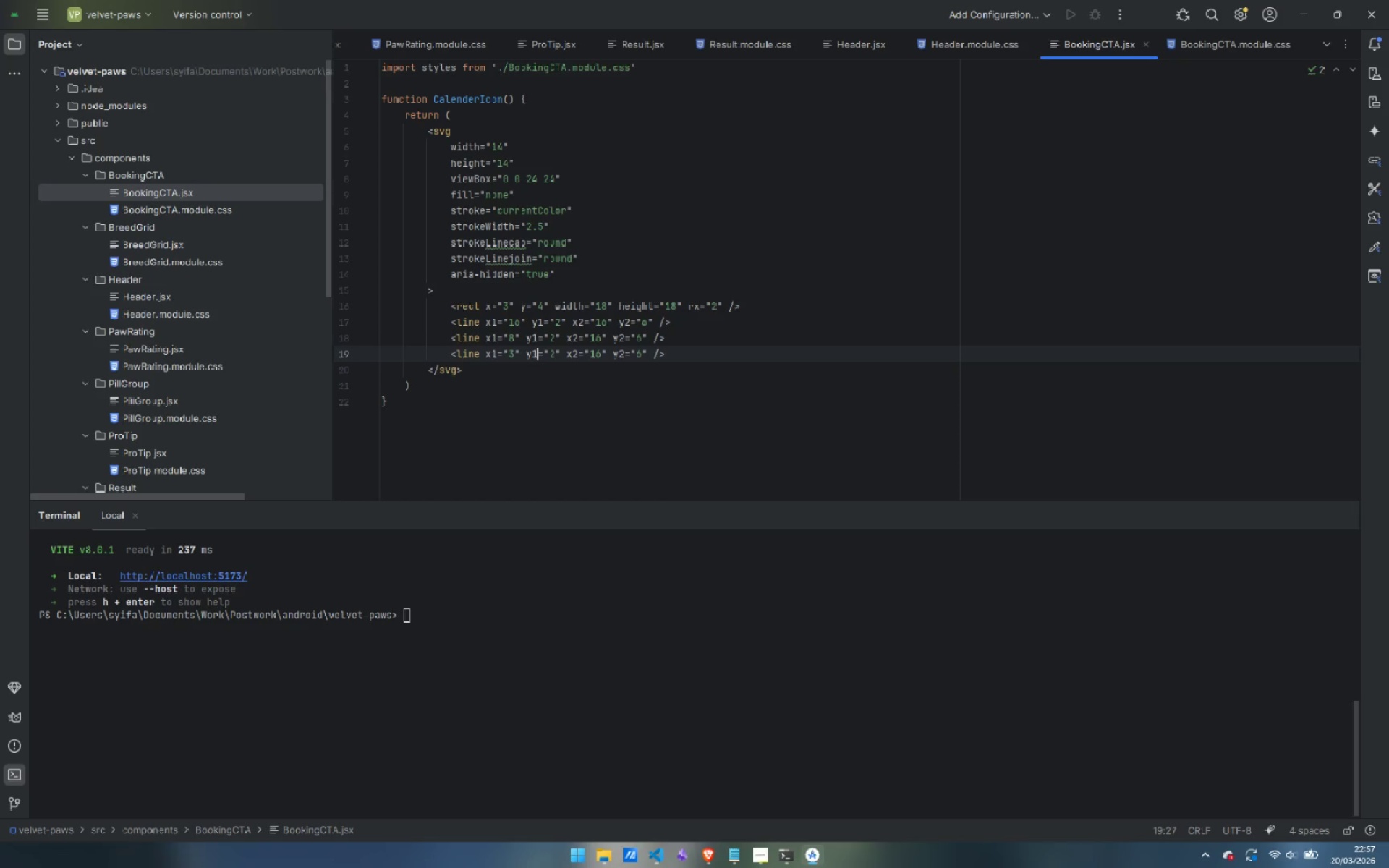 
key(ArrowRight)
 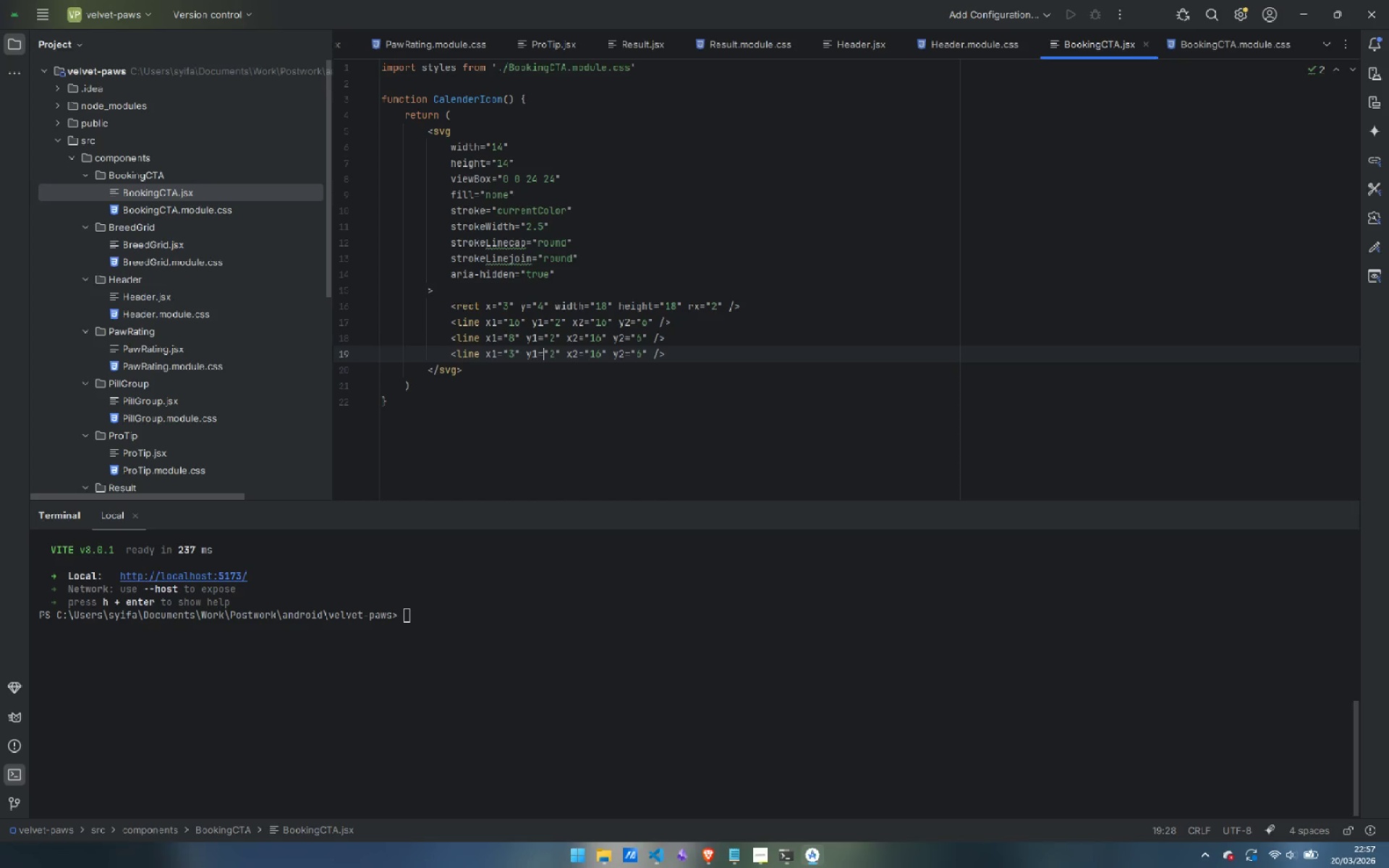 
key(ArrowRight)
 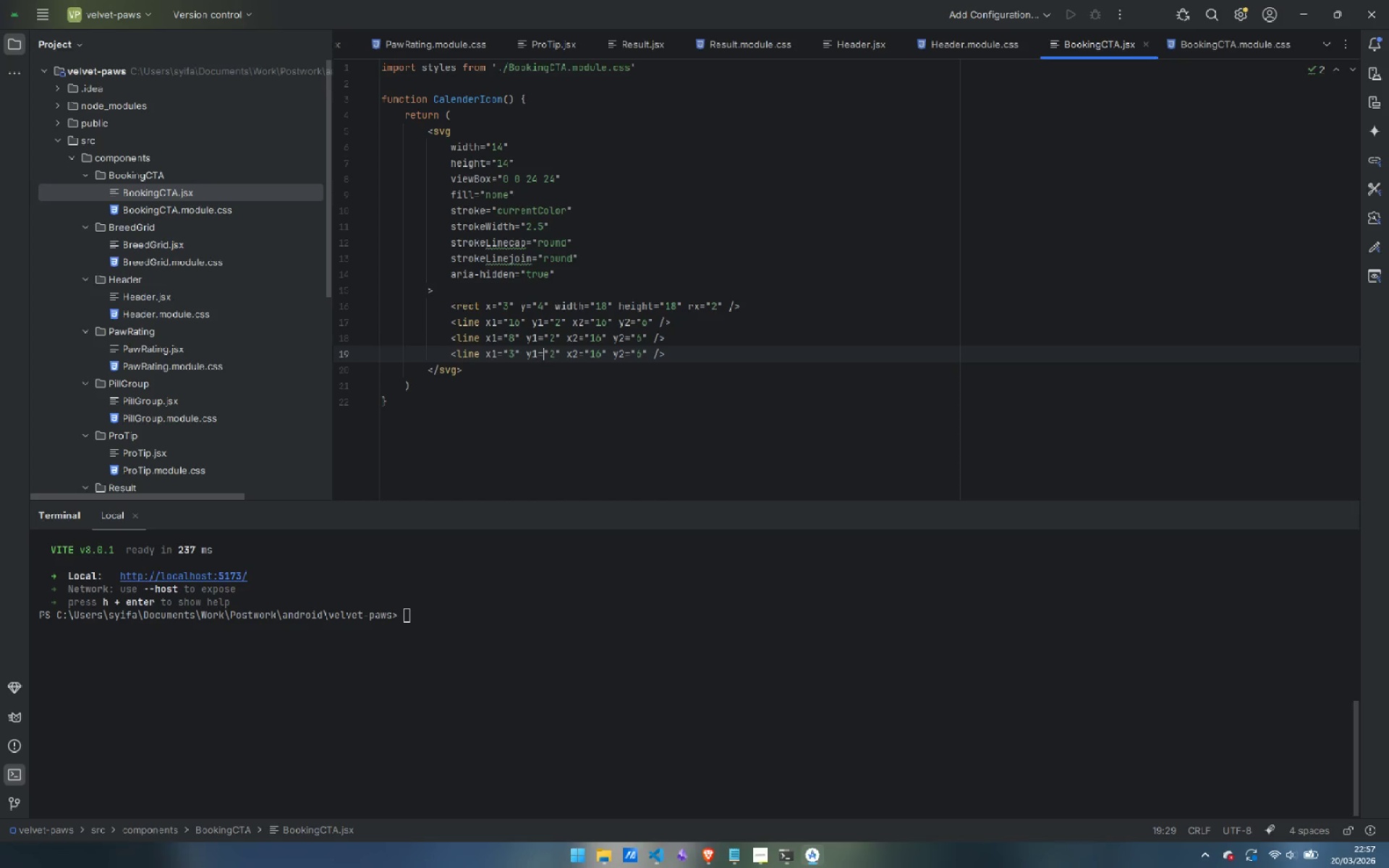 
key(ArrowRight)
 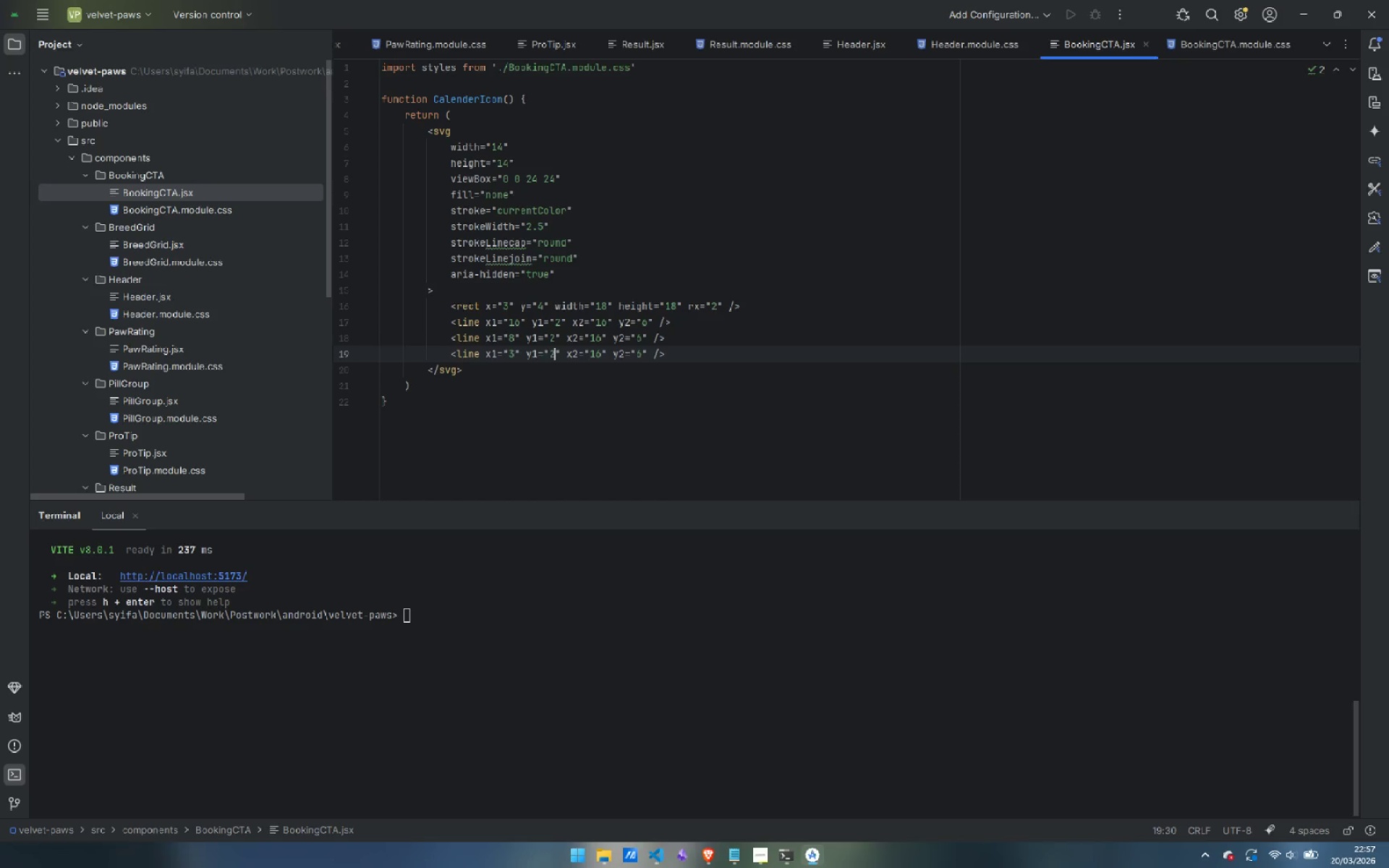 
key(ArrowRight)
 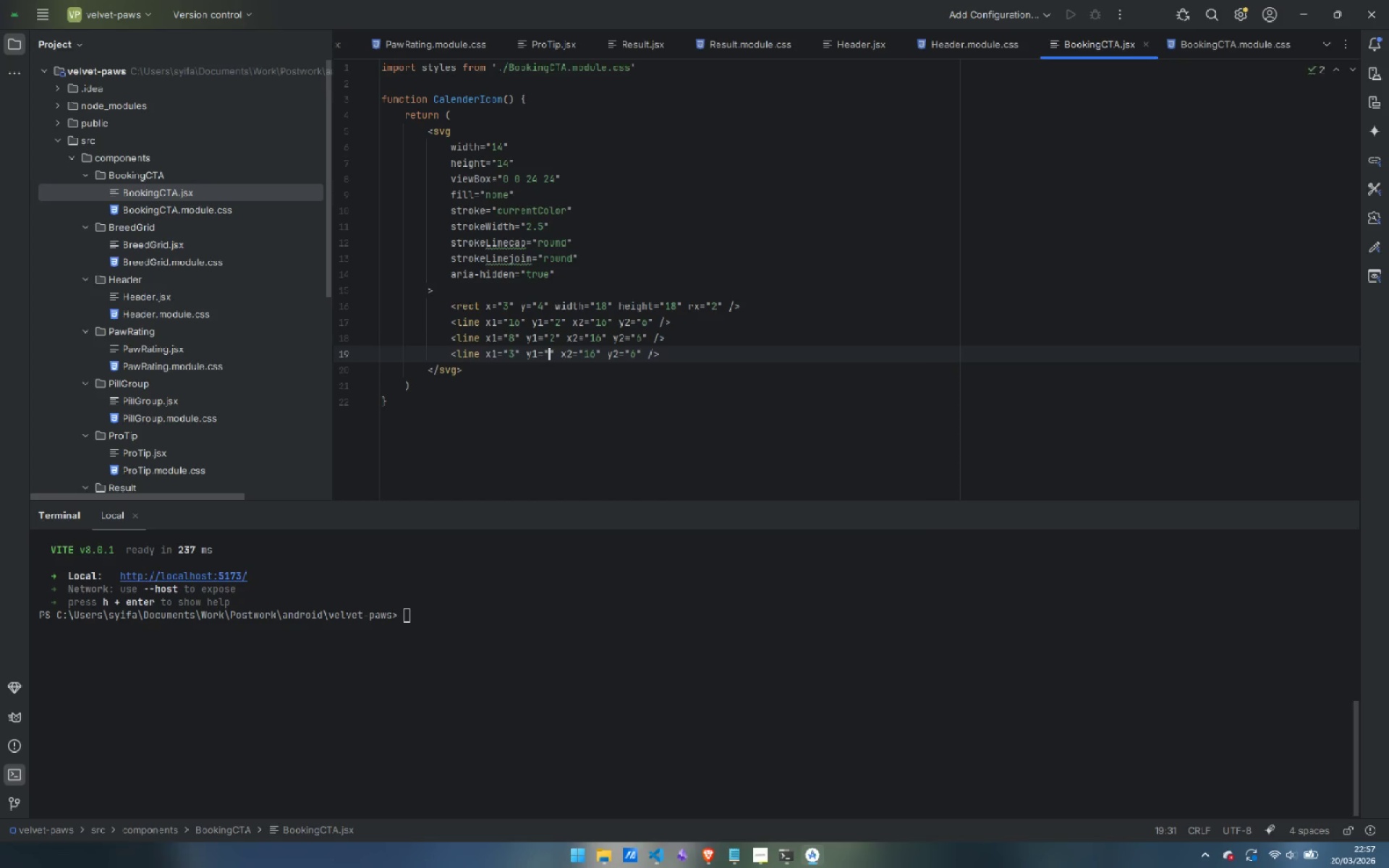 
key(Backspace)
type(10)
 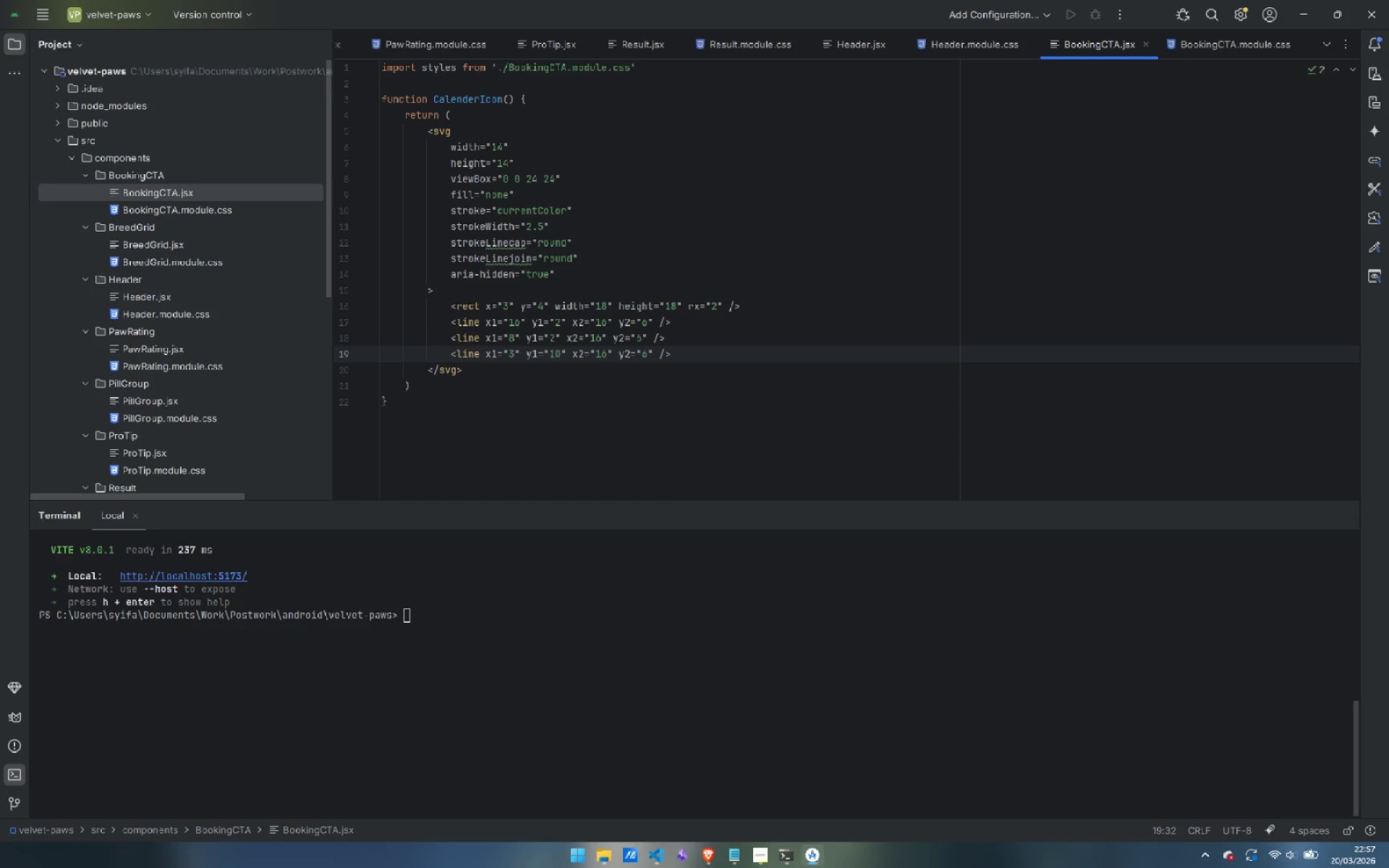 
key(ArrowRight)
 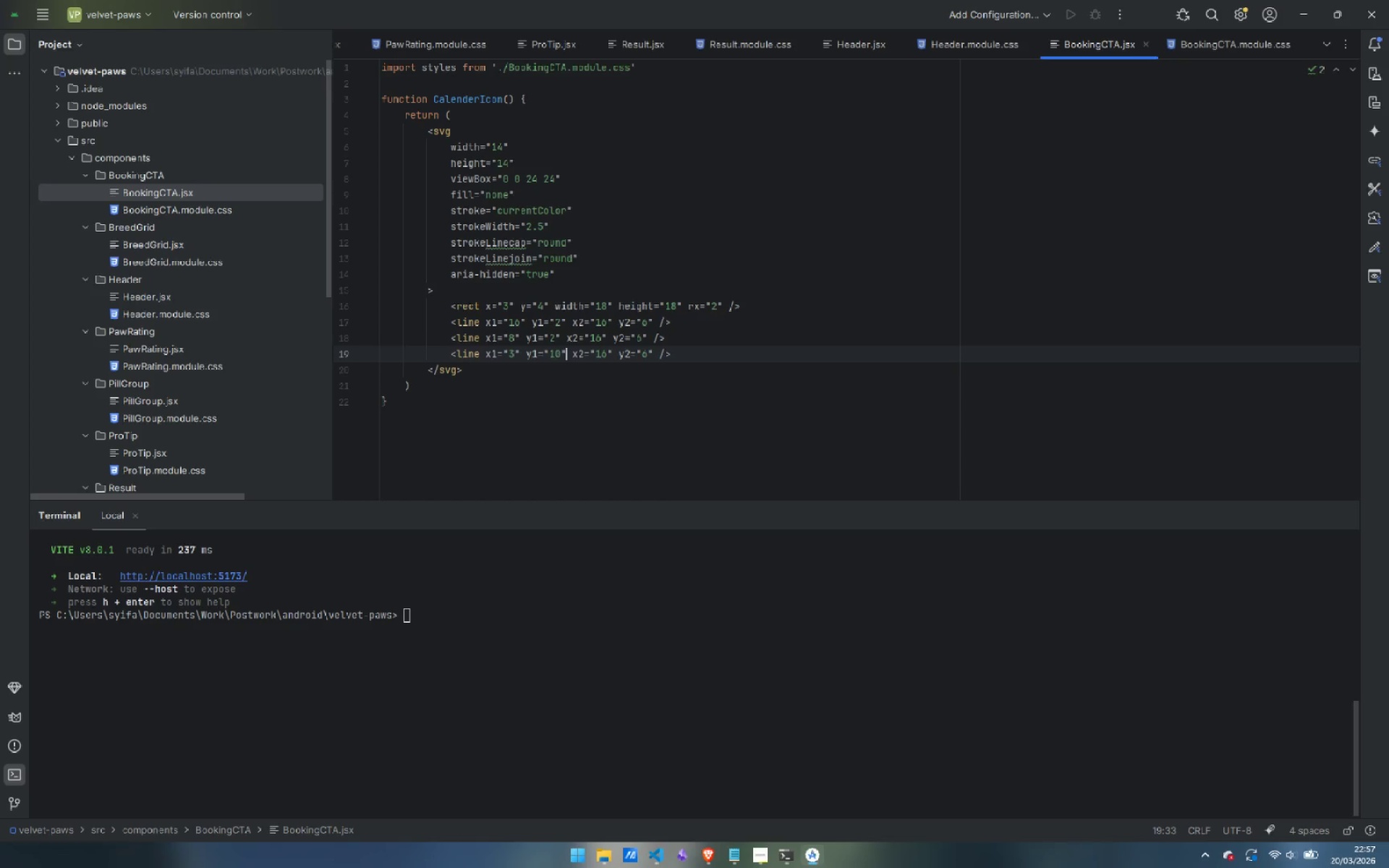 
key(ArrowRight)
 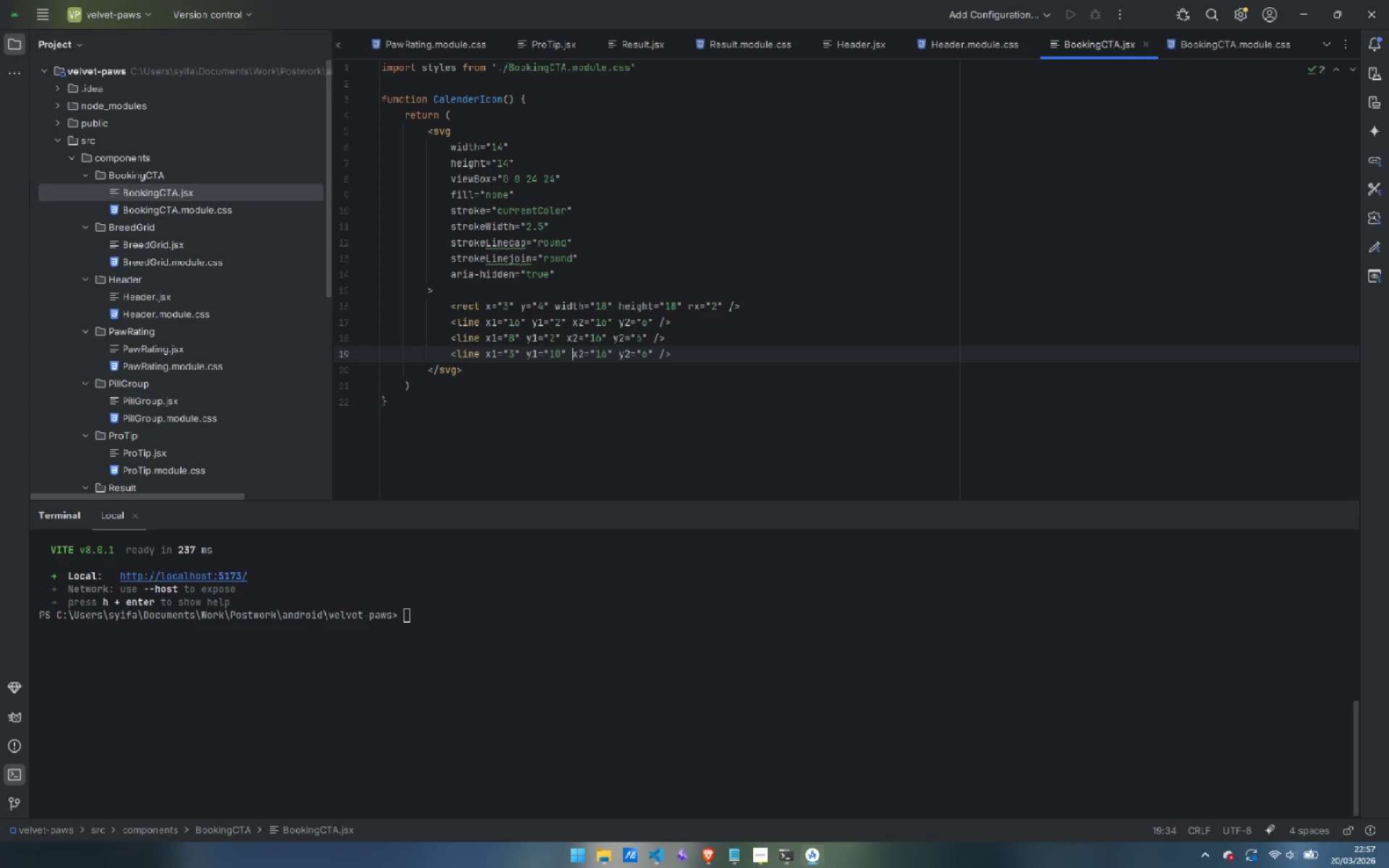 
key(ArrowRight)
 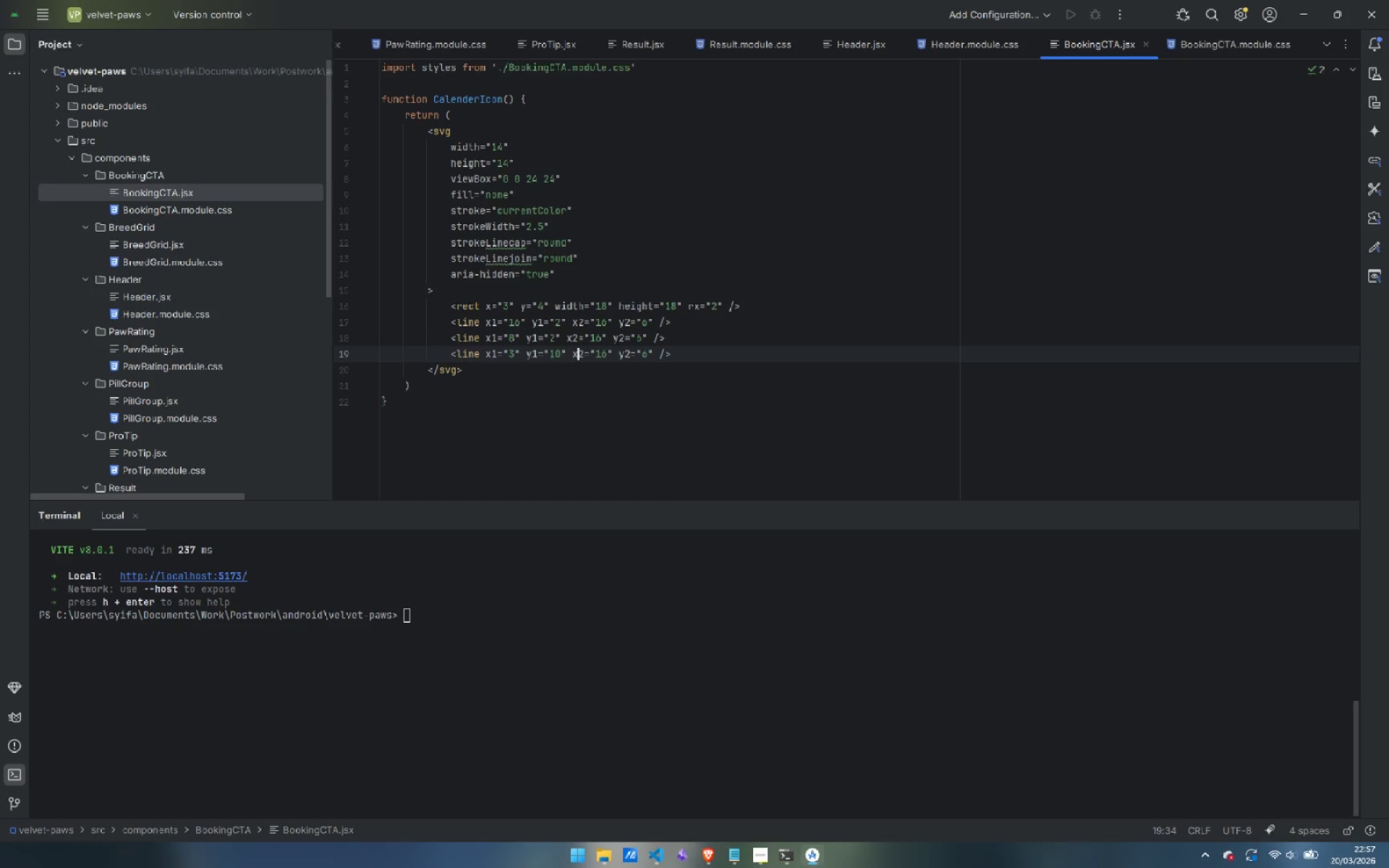 
key(ArrowRight)
 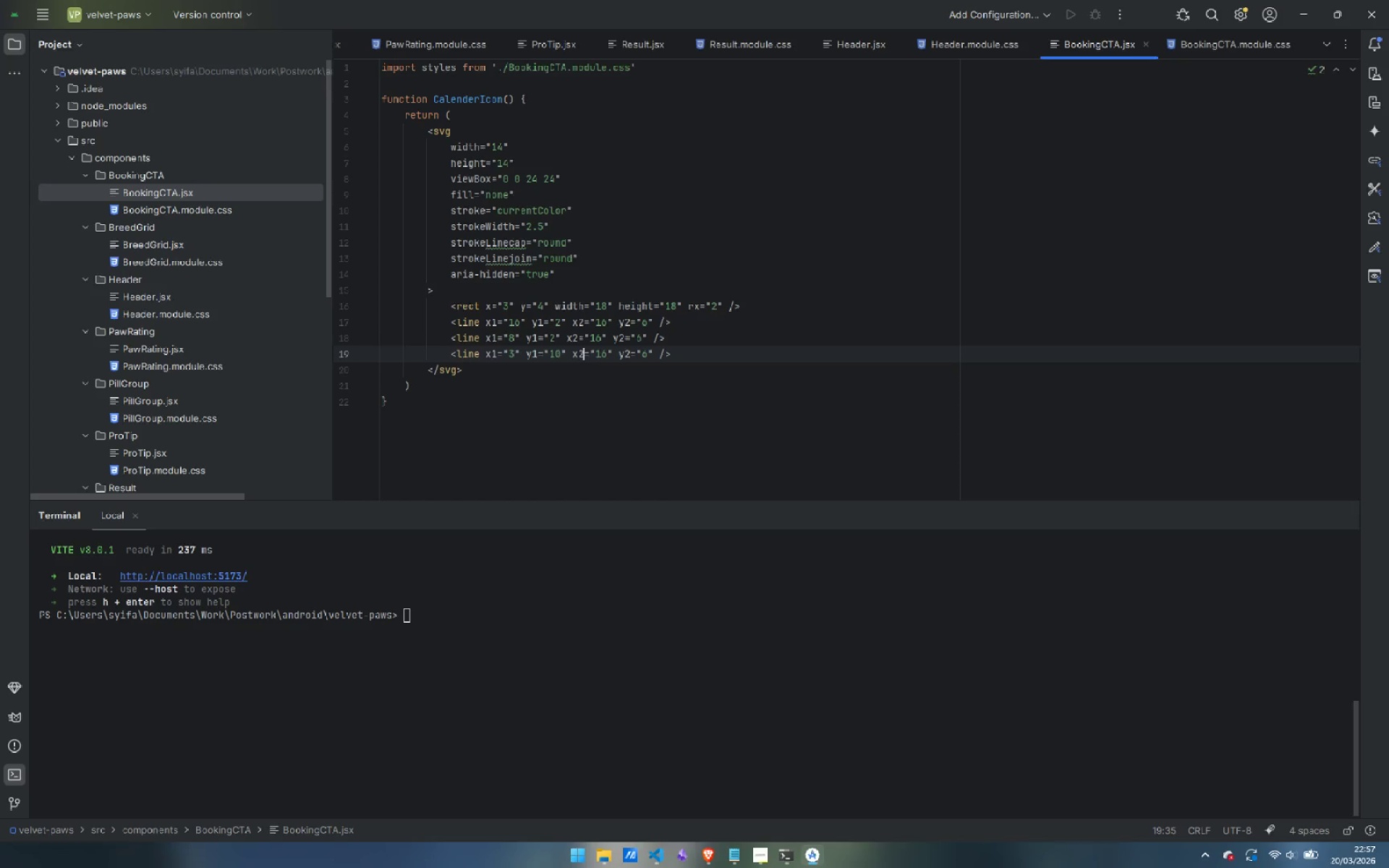 
key(ArrowRight)
 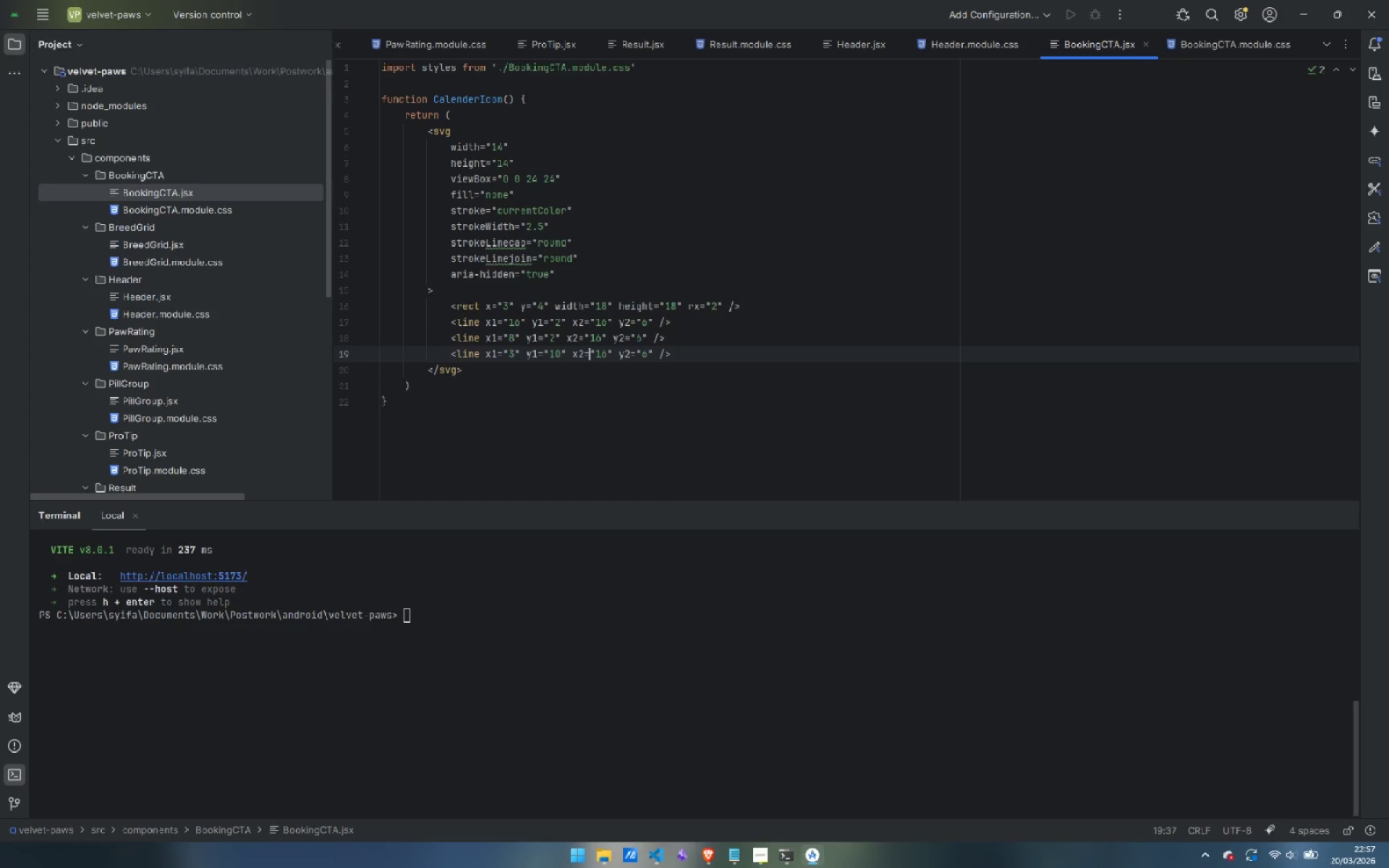 
key(ArrowUp)
 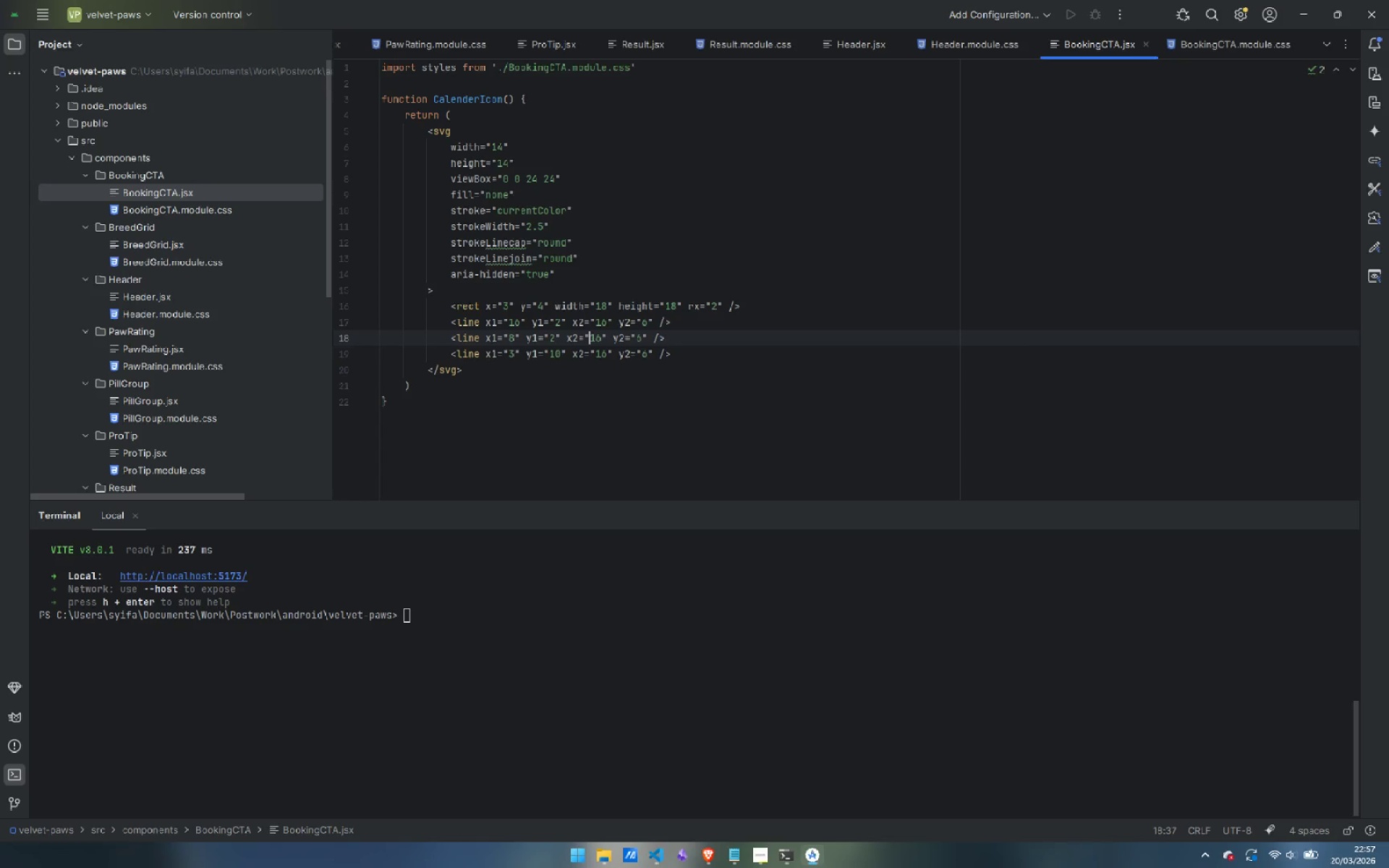 
key(ArrowRight)
 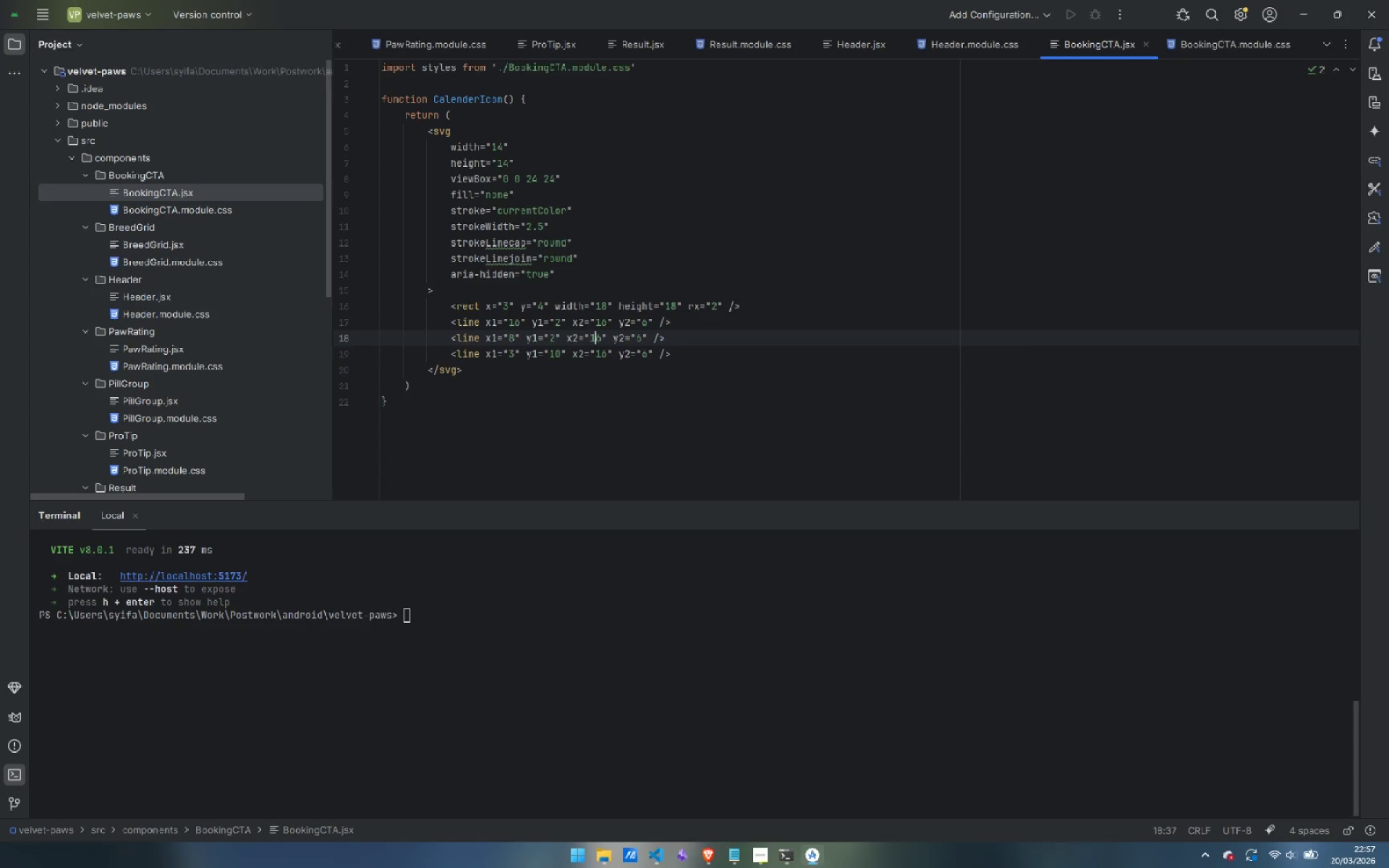 
key(ArrowRight)
 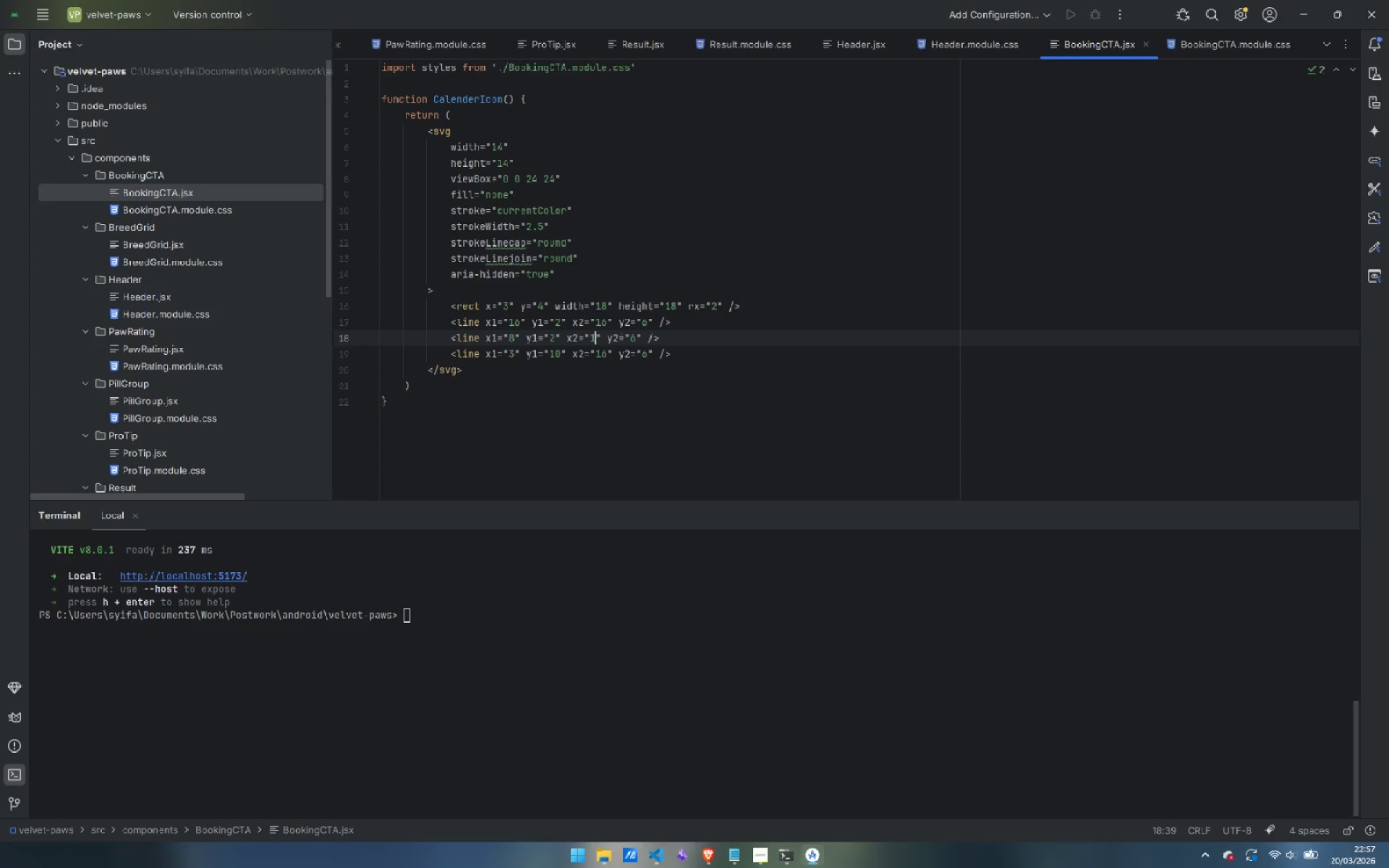 
key(Backspace)
 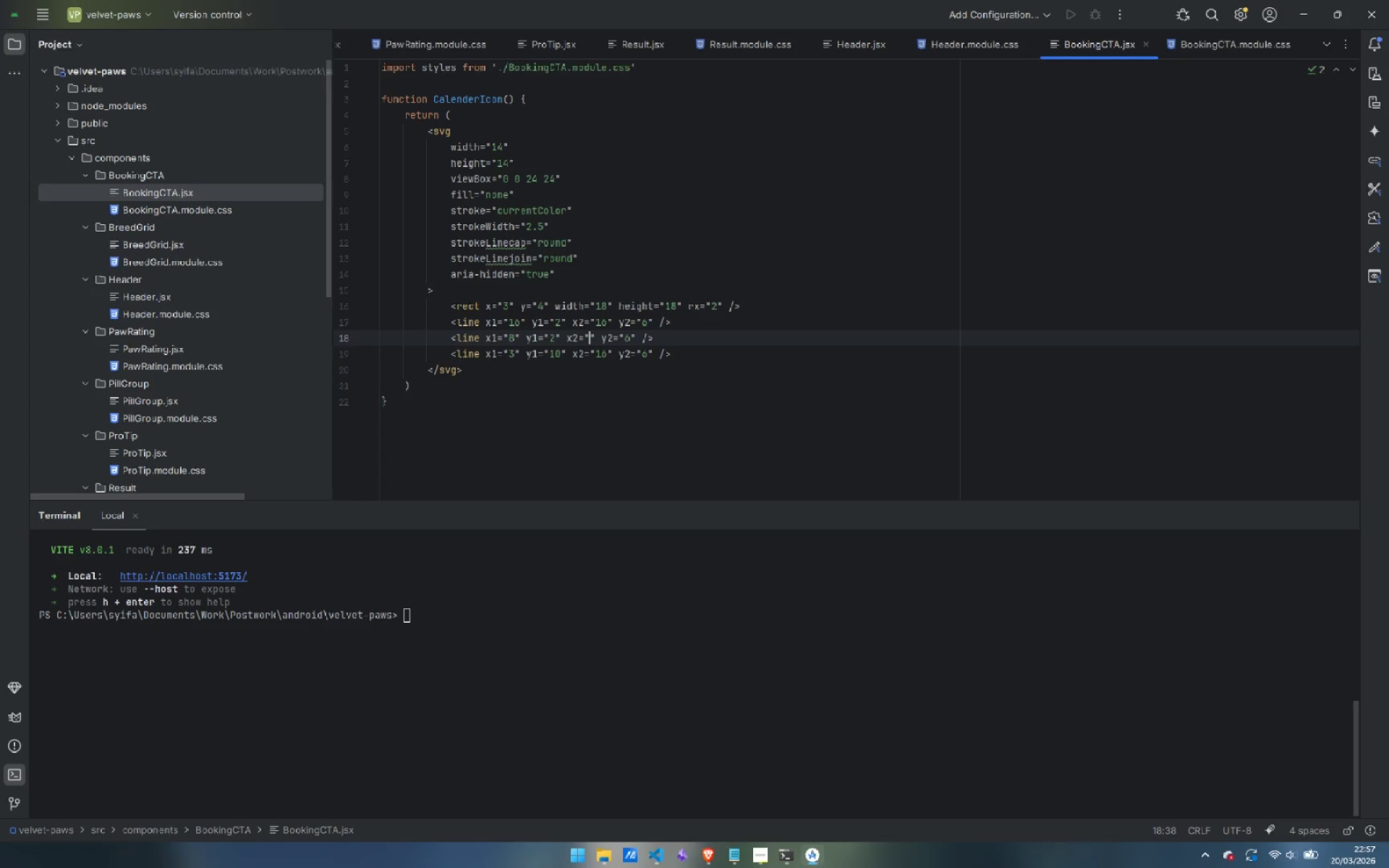 
key(Backspace)
 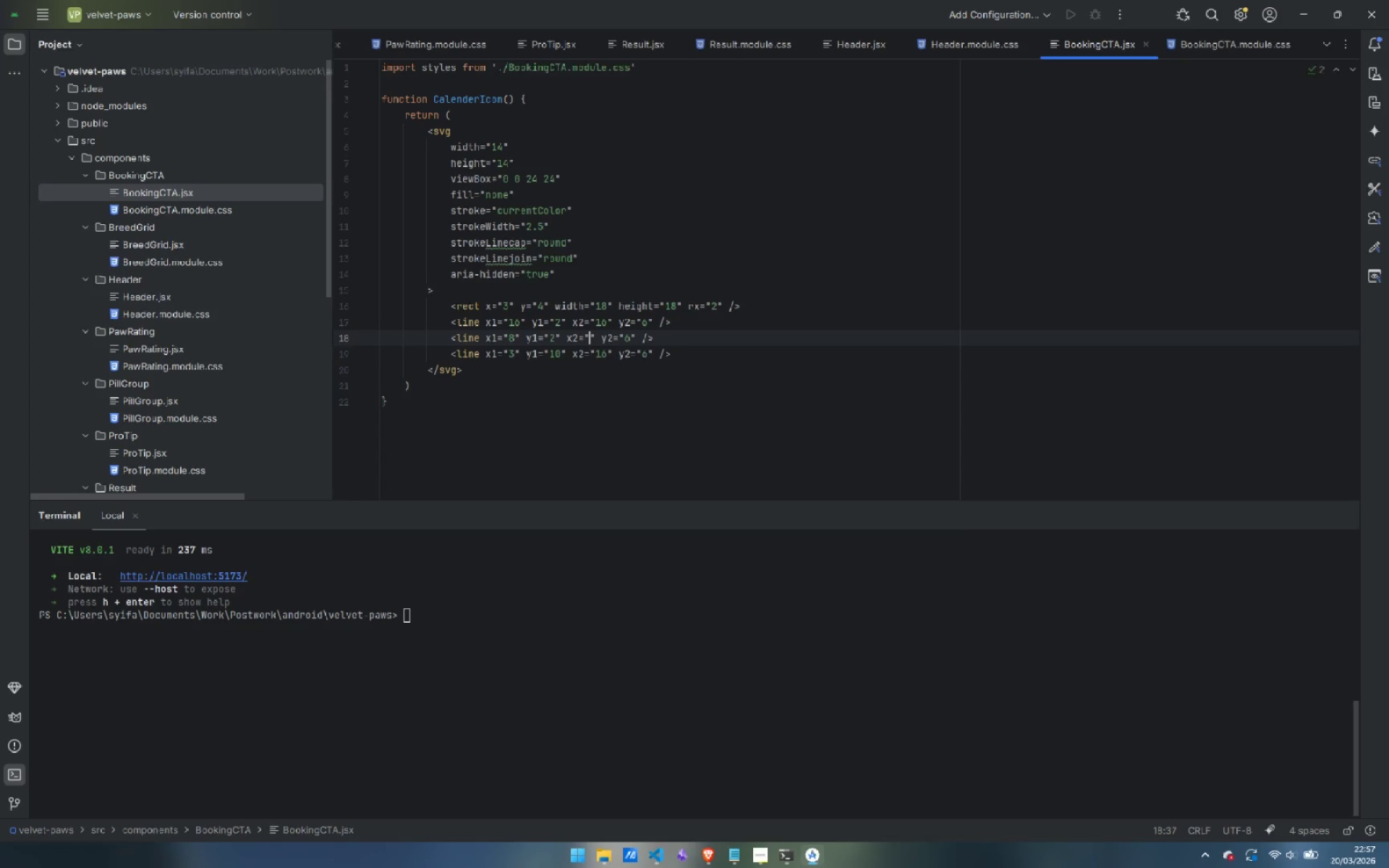 
key(8)
 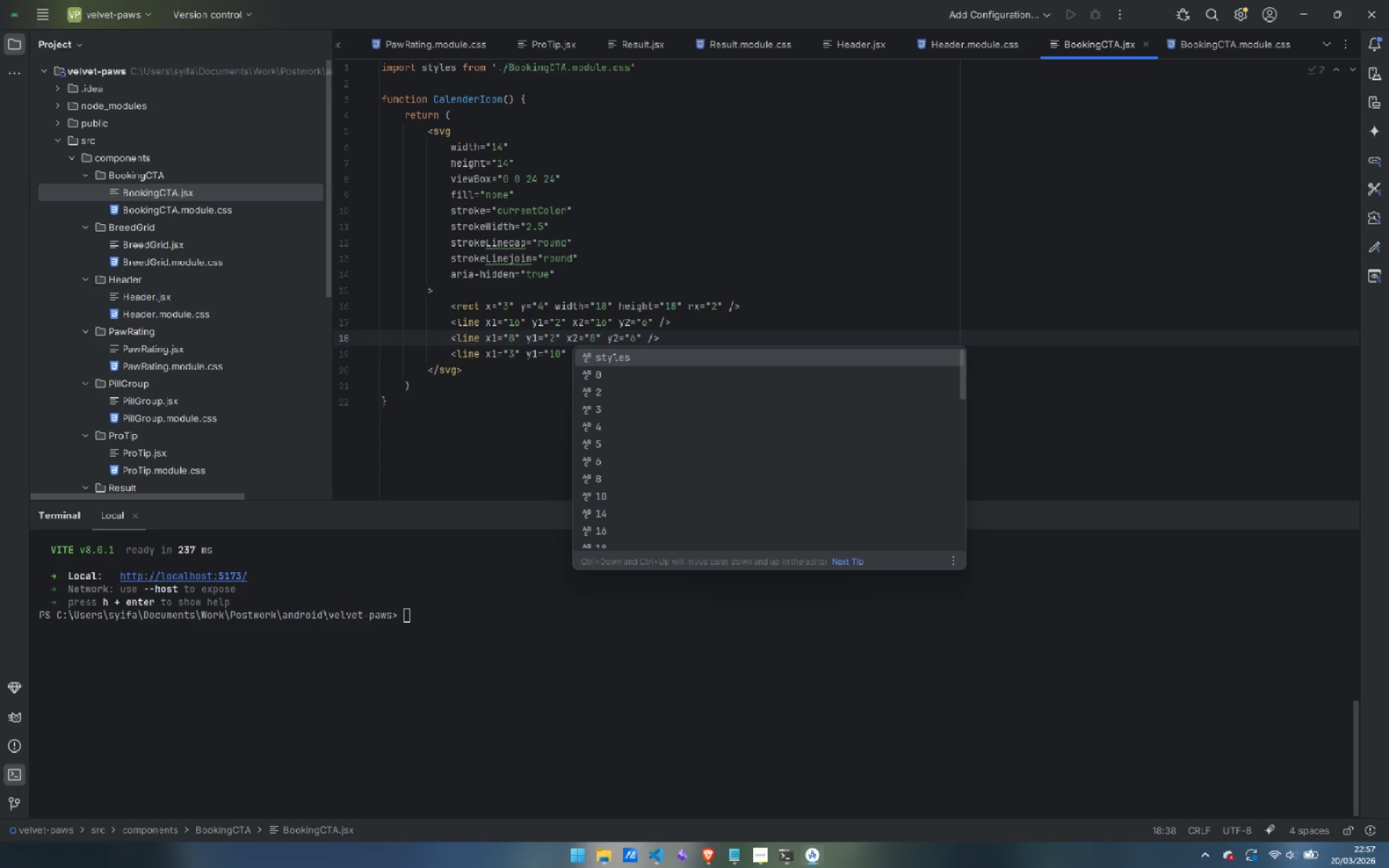 
key(Escape)
 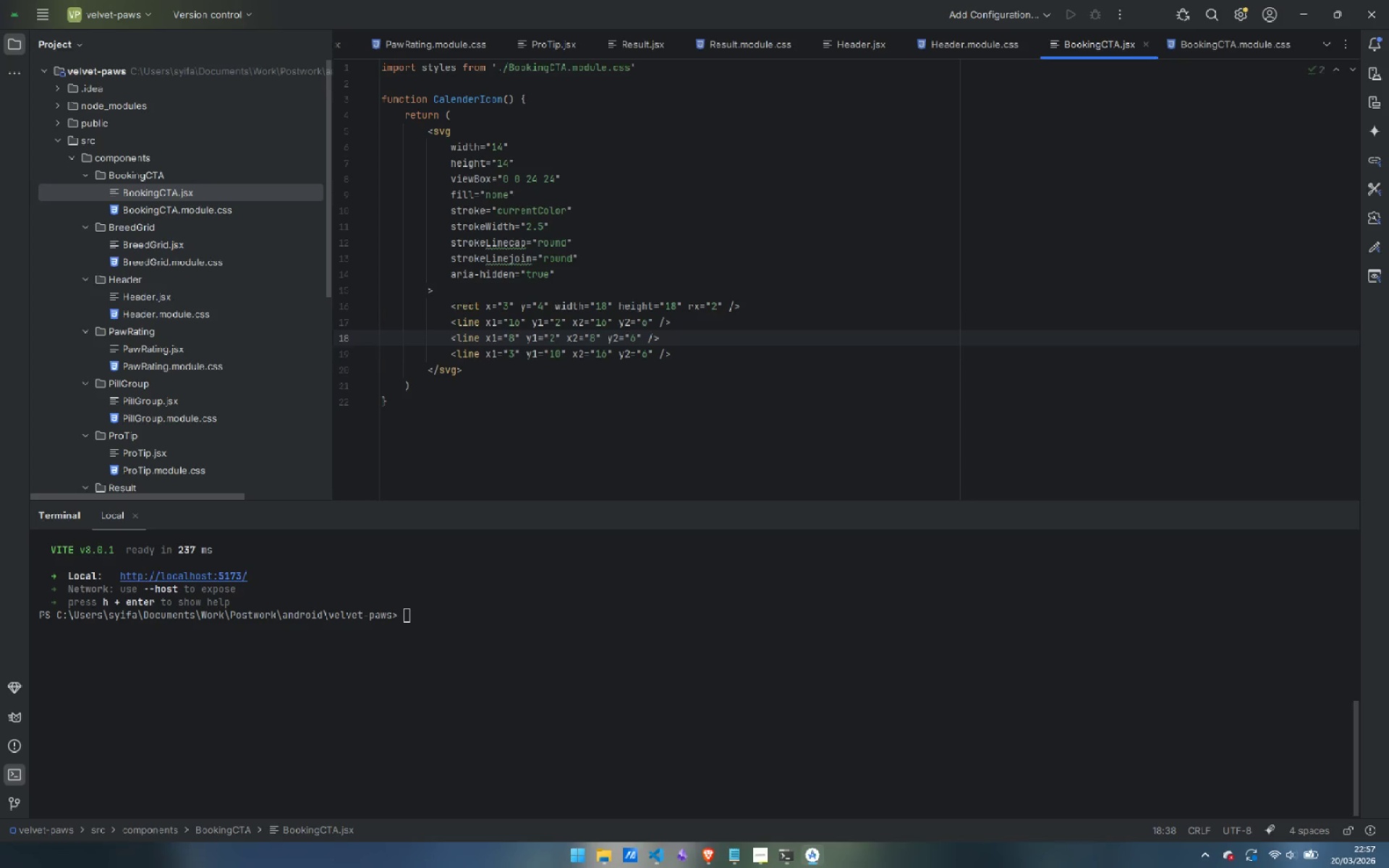 
key(ArrowDown)
 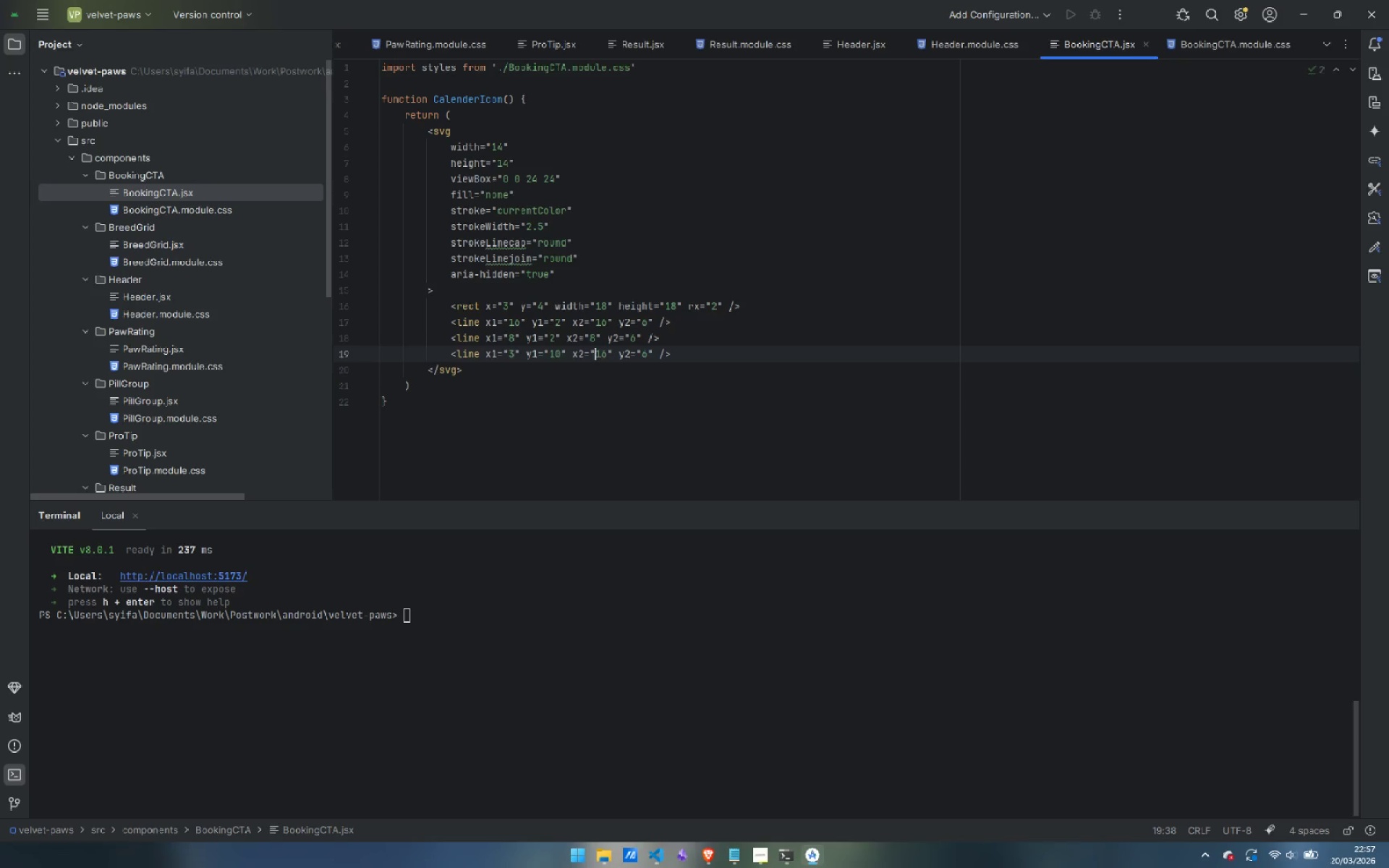 
key(ArrowRight)
 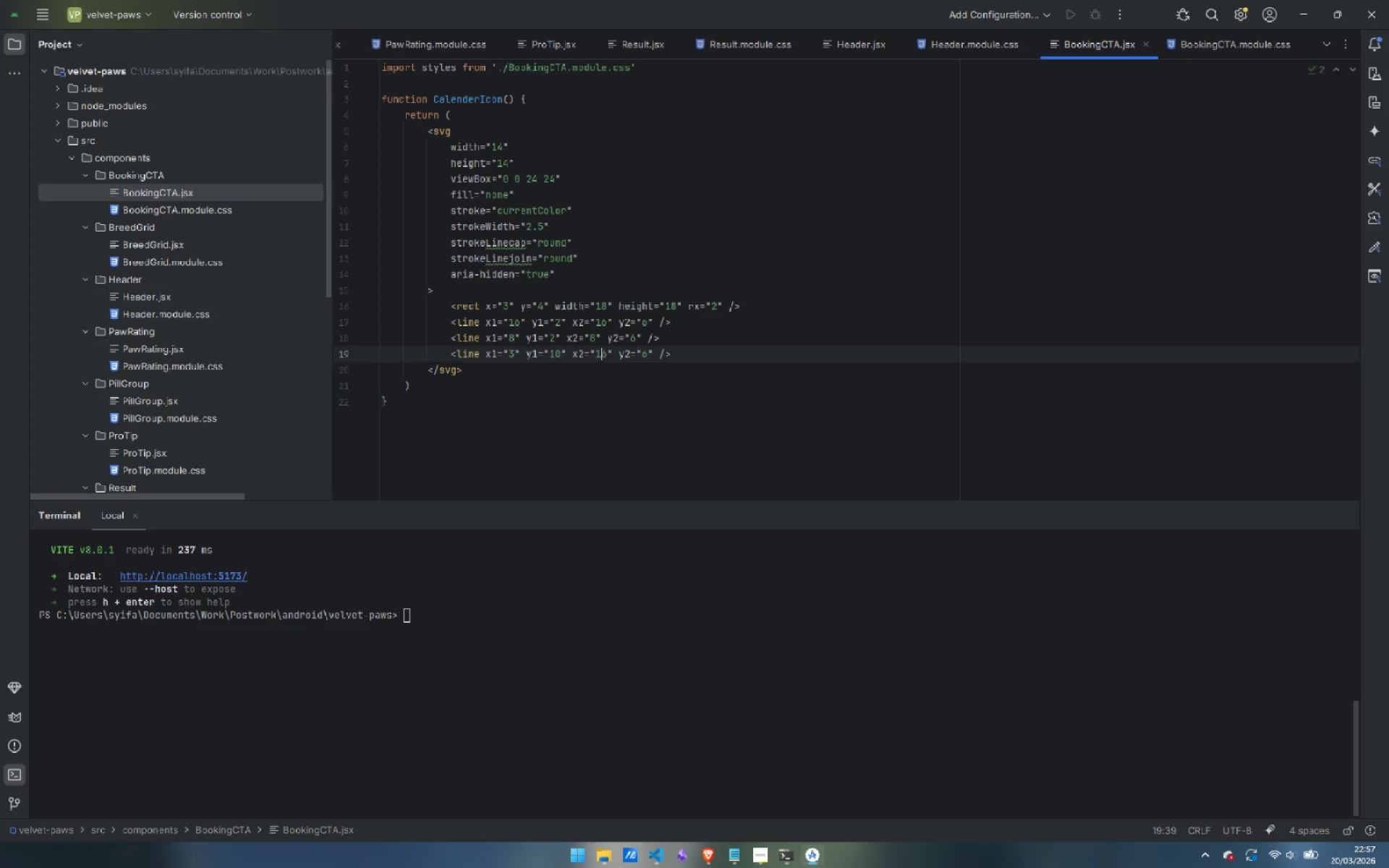 
key(ArrowRight)
 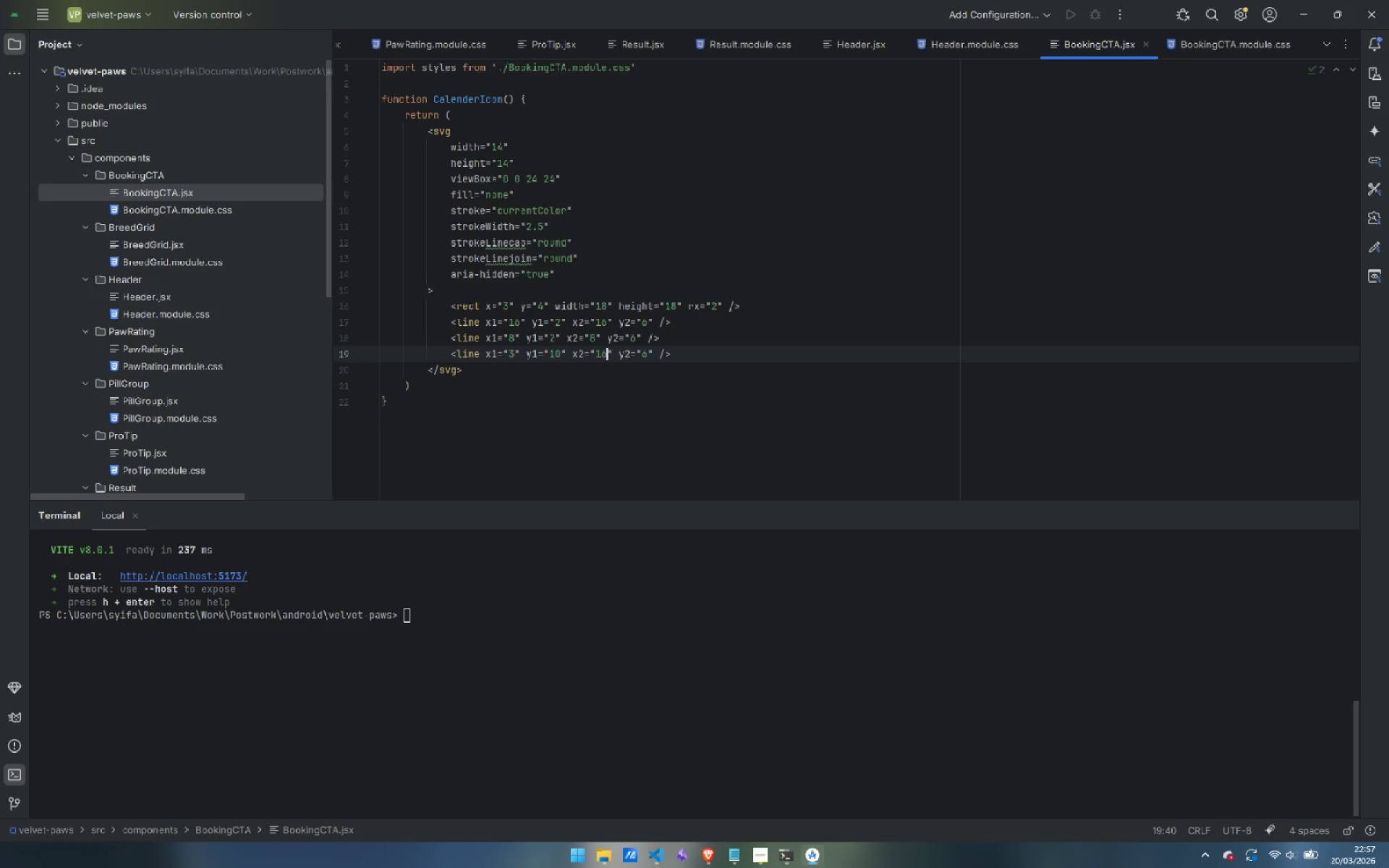 
key(Backspace)
key(Backspace)
type(21)
key(Escape)
 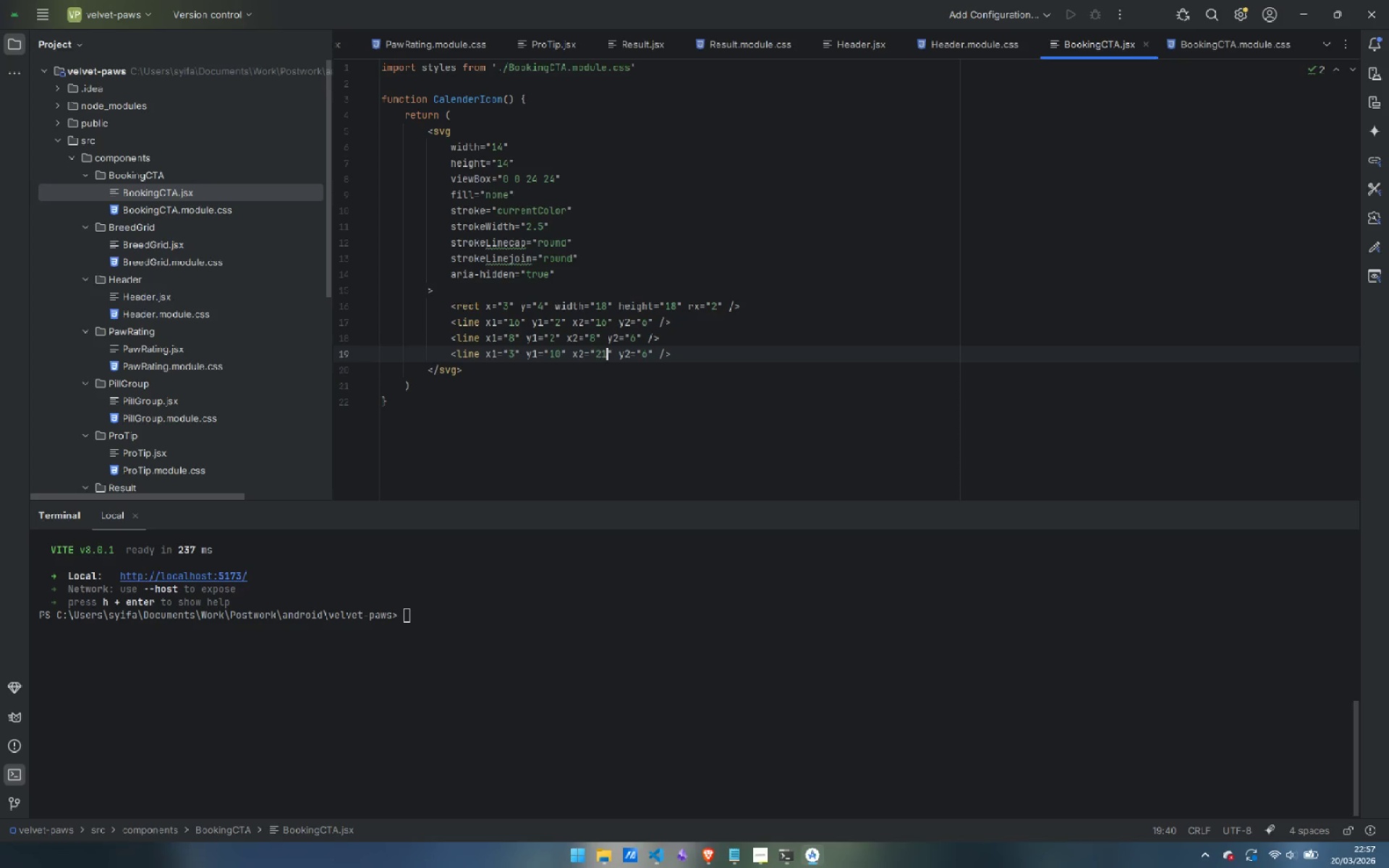 
key(Control+ArrowRight)
 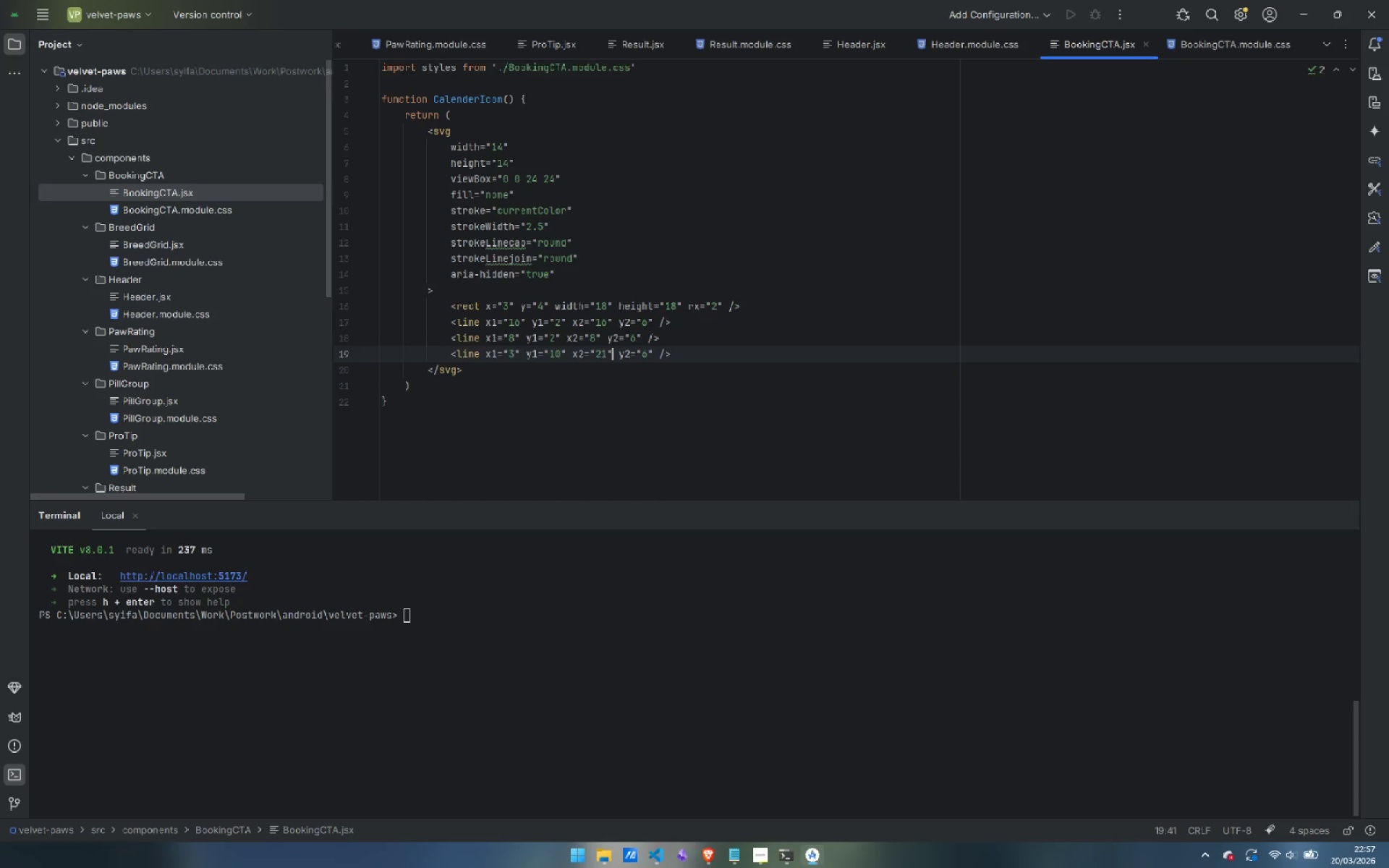 
key(Control+ArrowRight)
 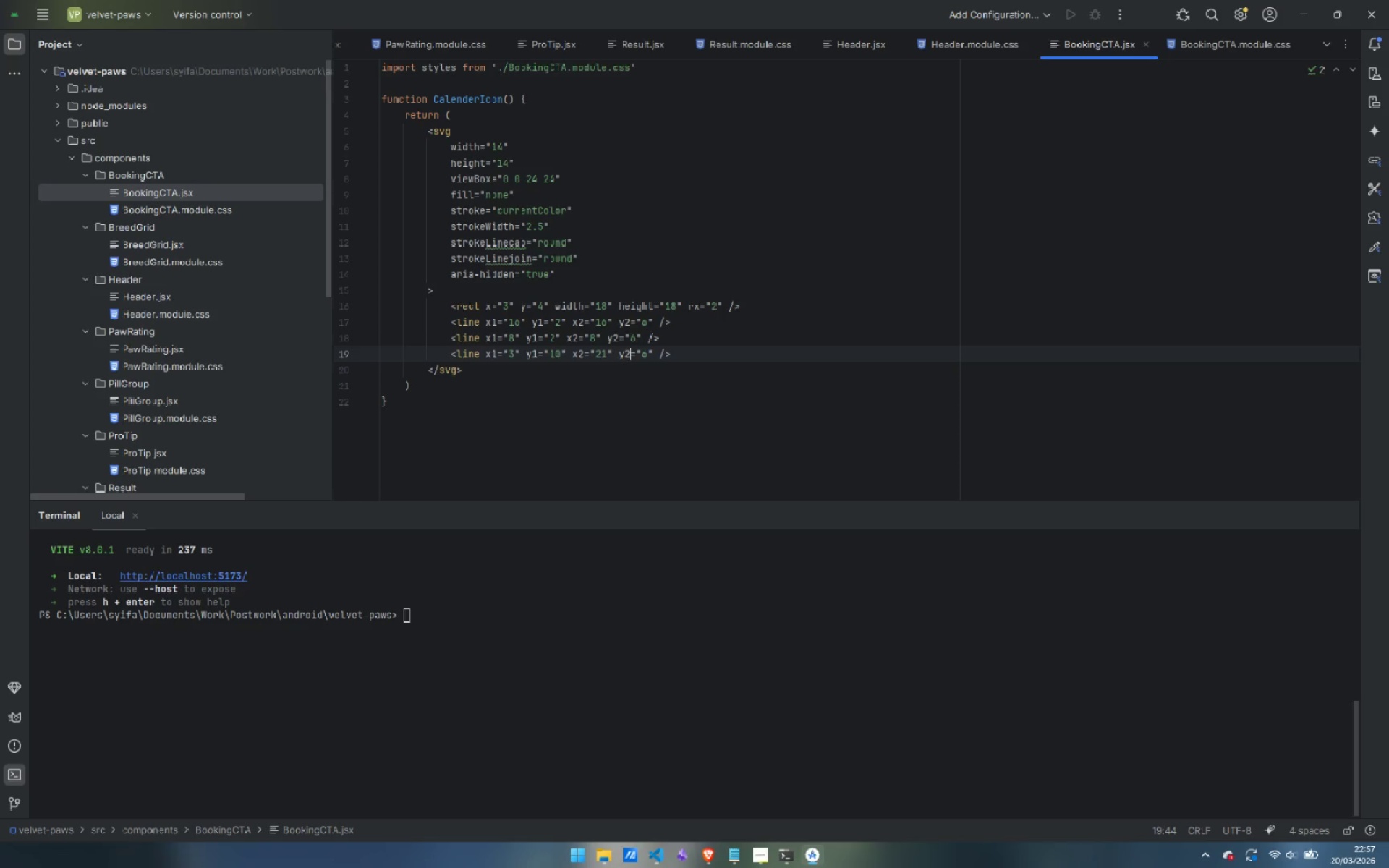 
key(Control+ArrowRight)
 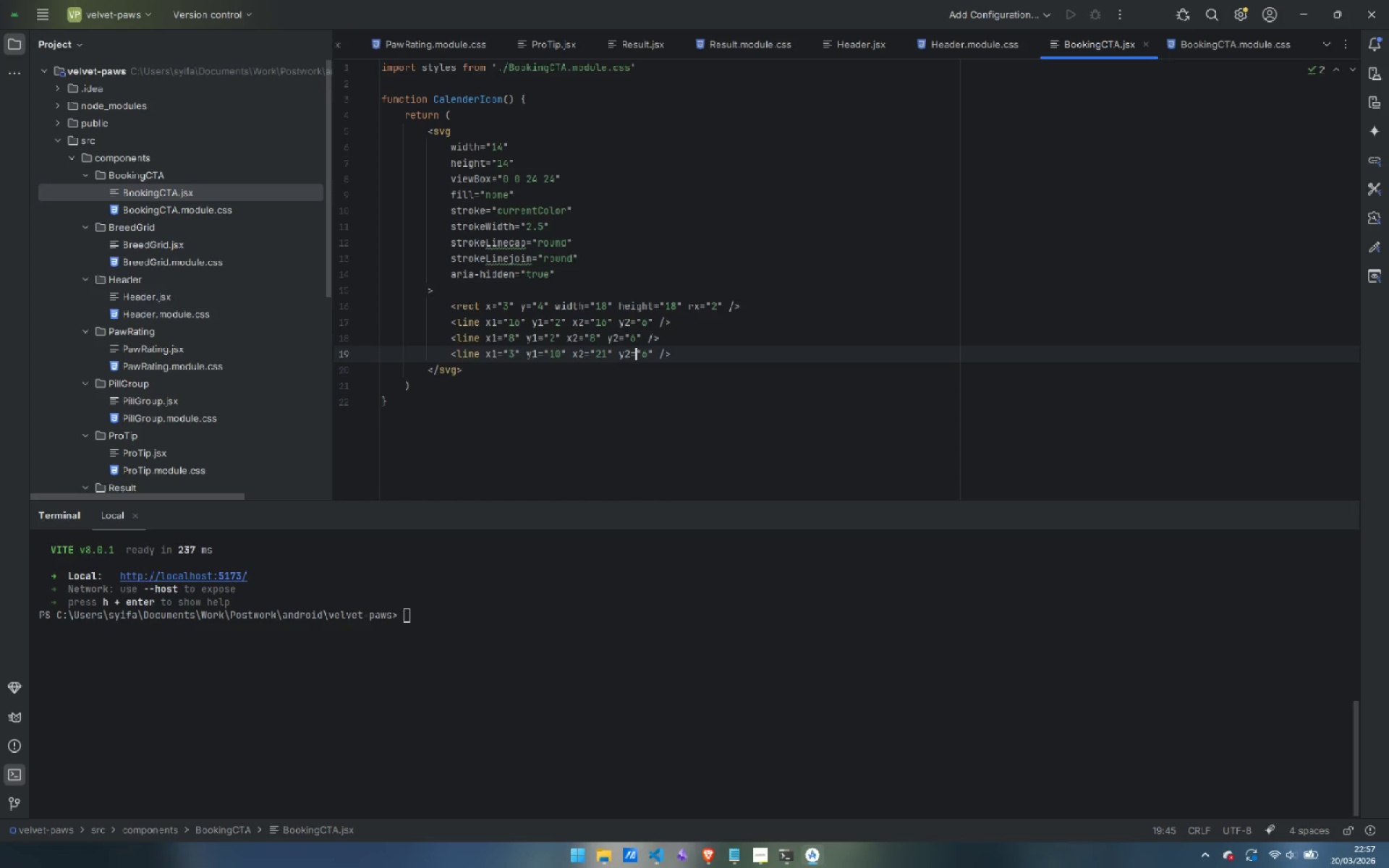 
key(ArrowRight)
 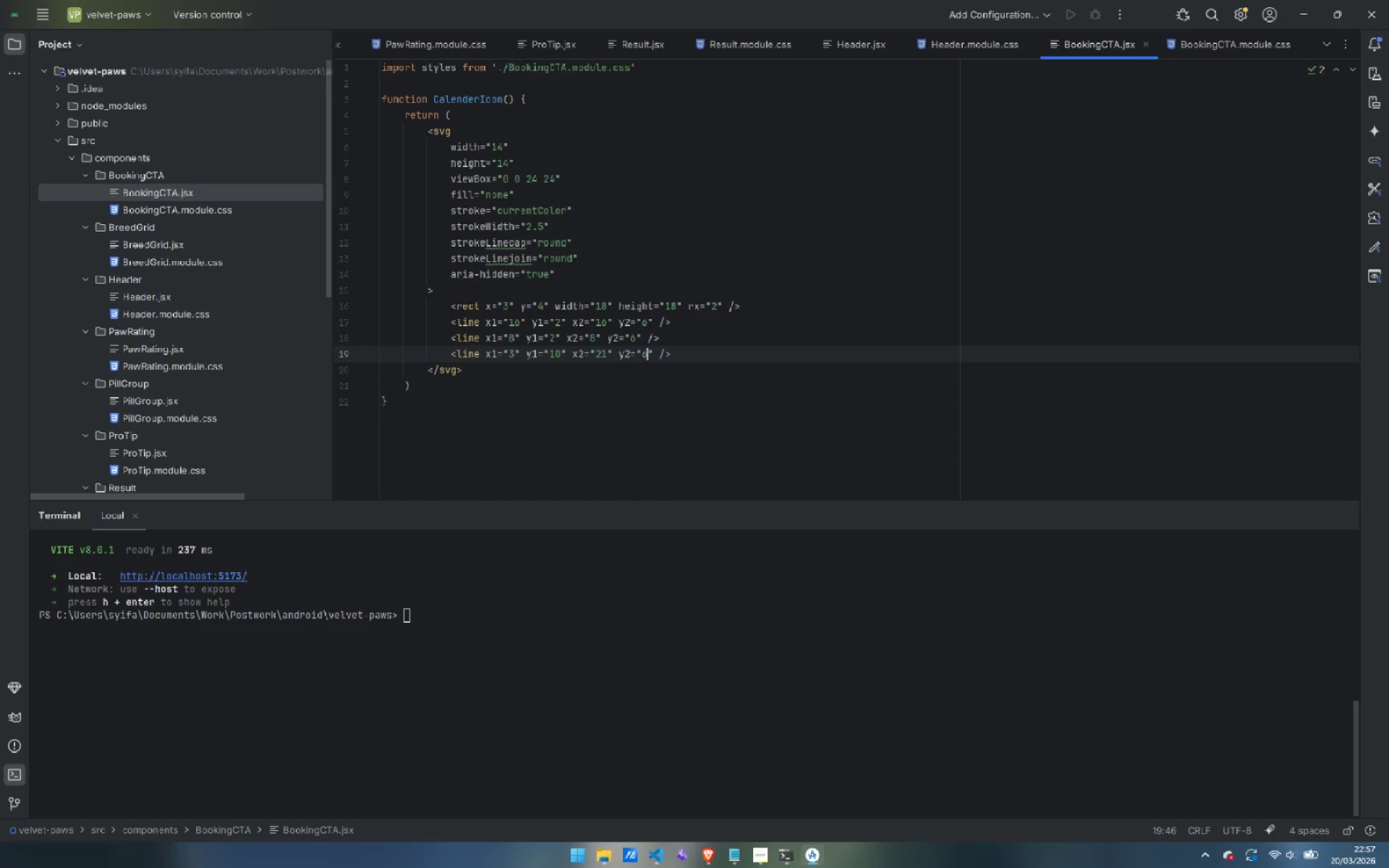 
key(ArrowRight)
 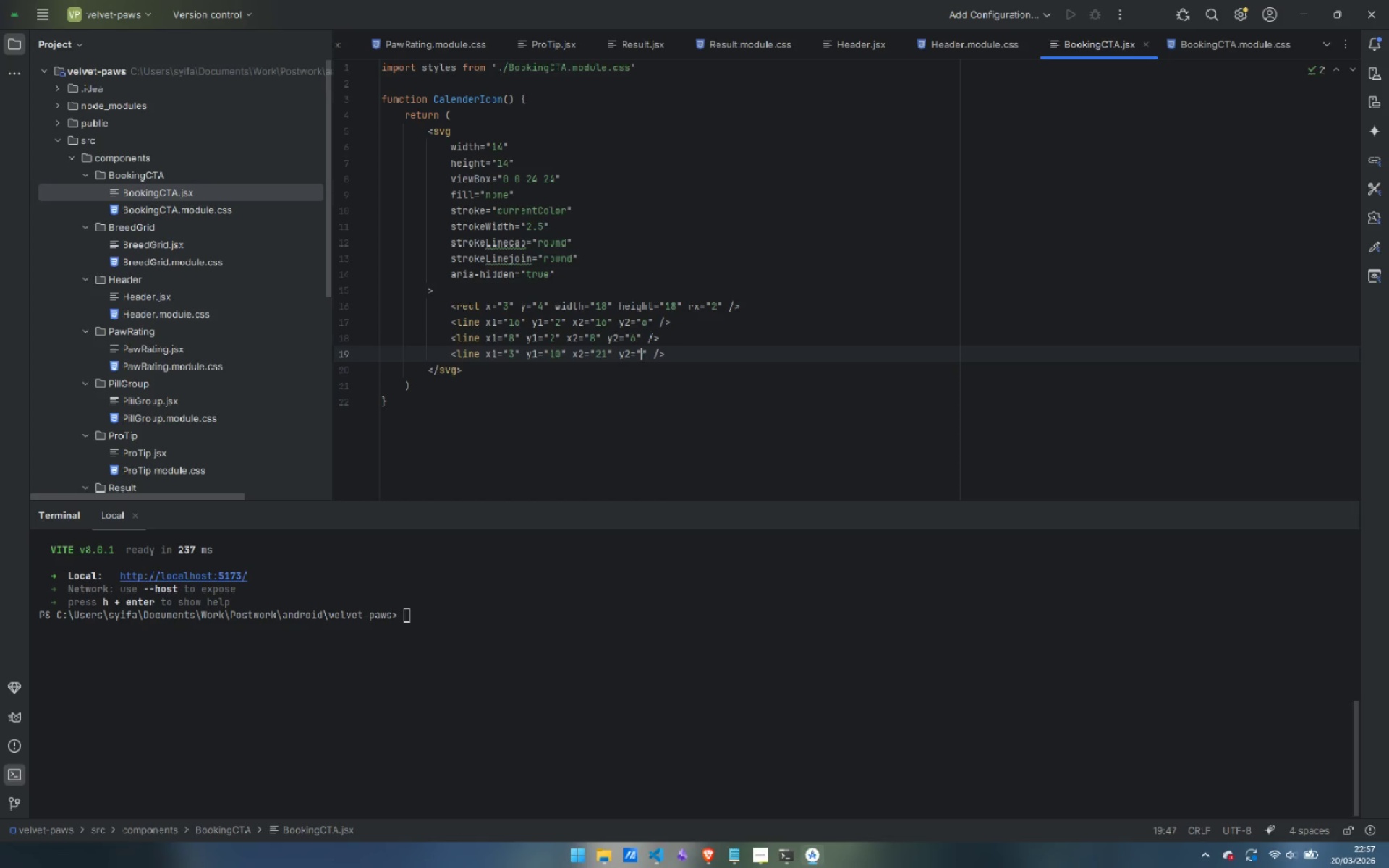 
key(Backspace)
type(10)
 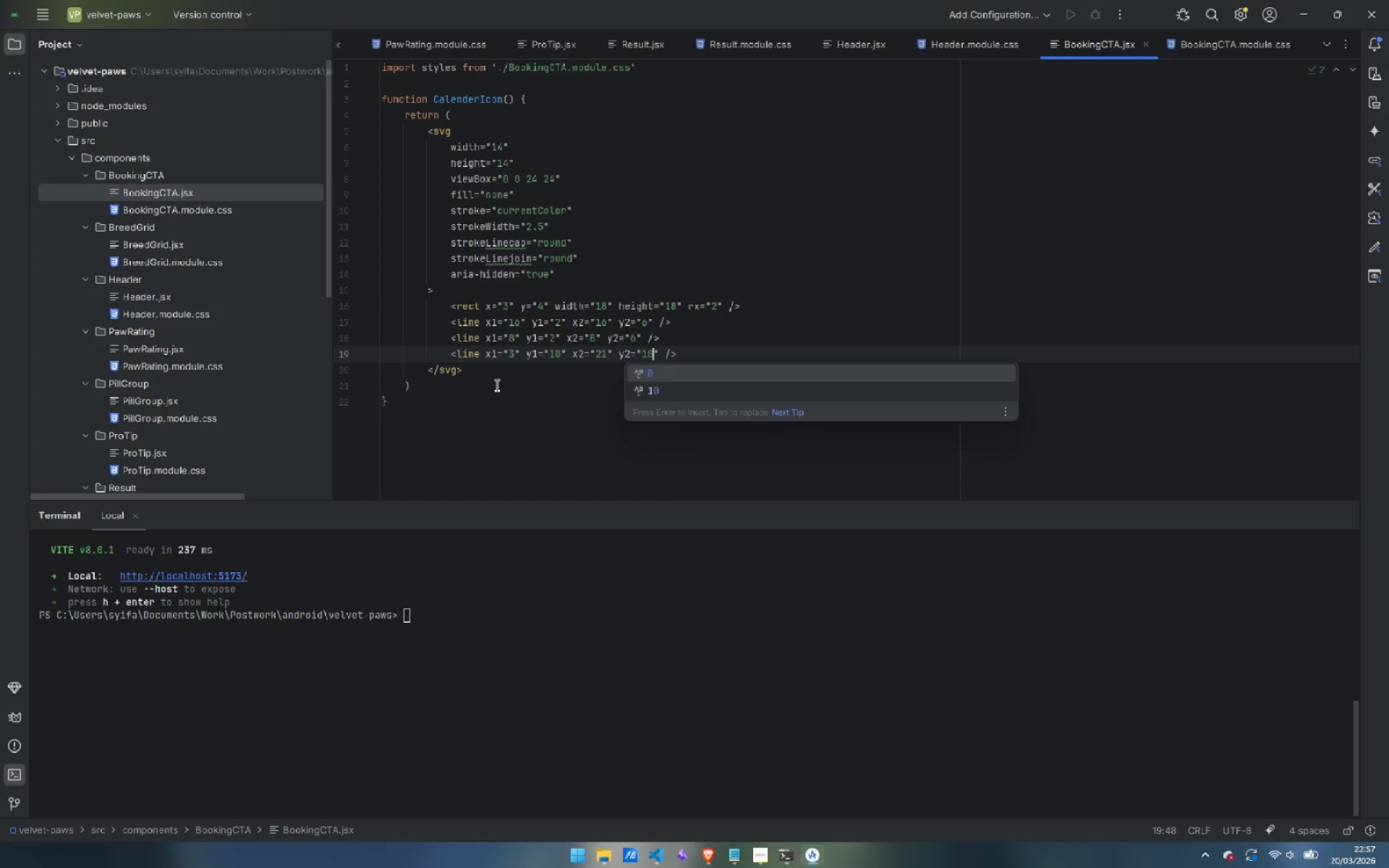 
left_click([496, 380])
 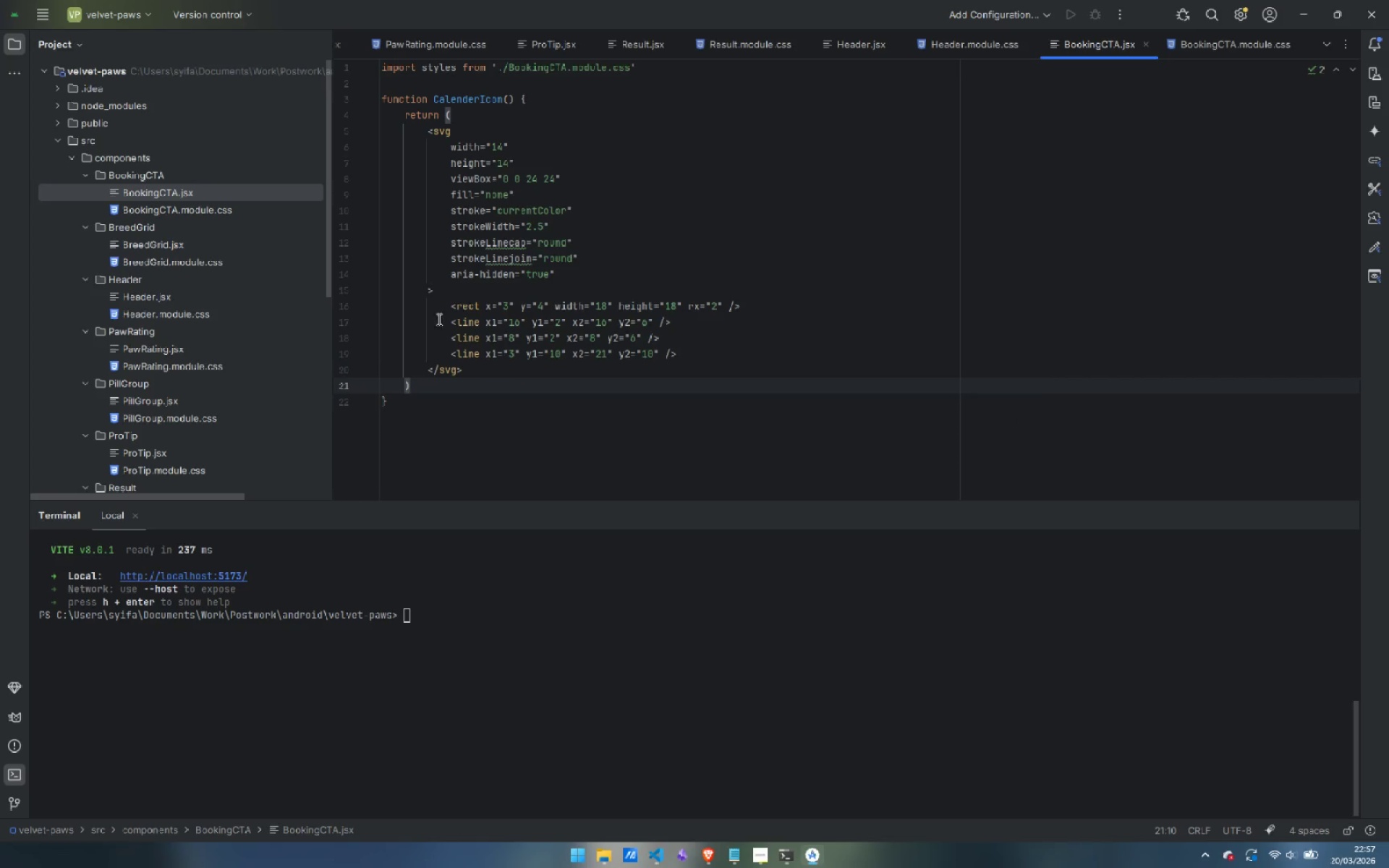 
left_click([431, 412])
 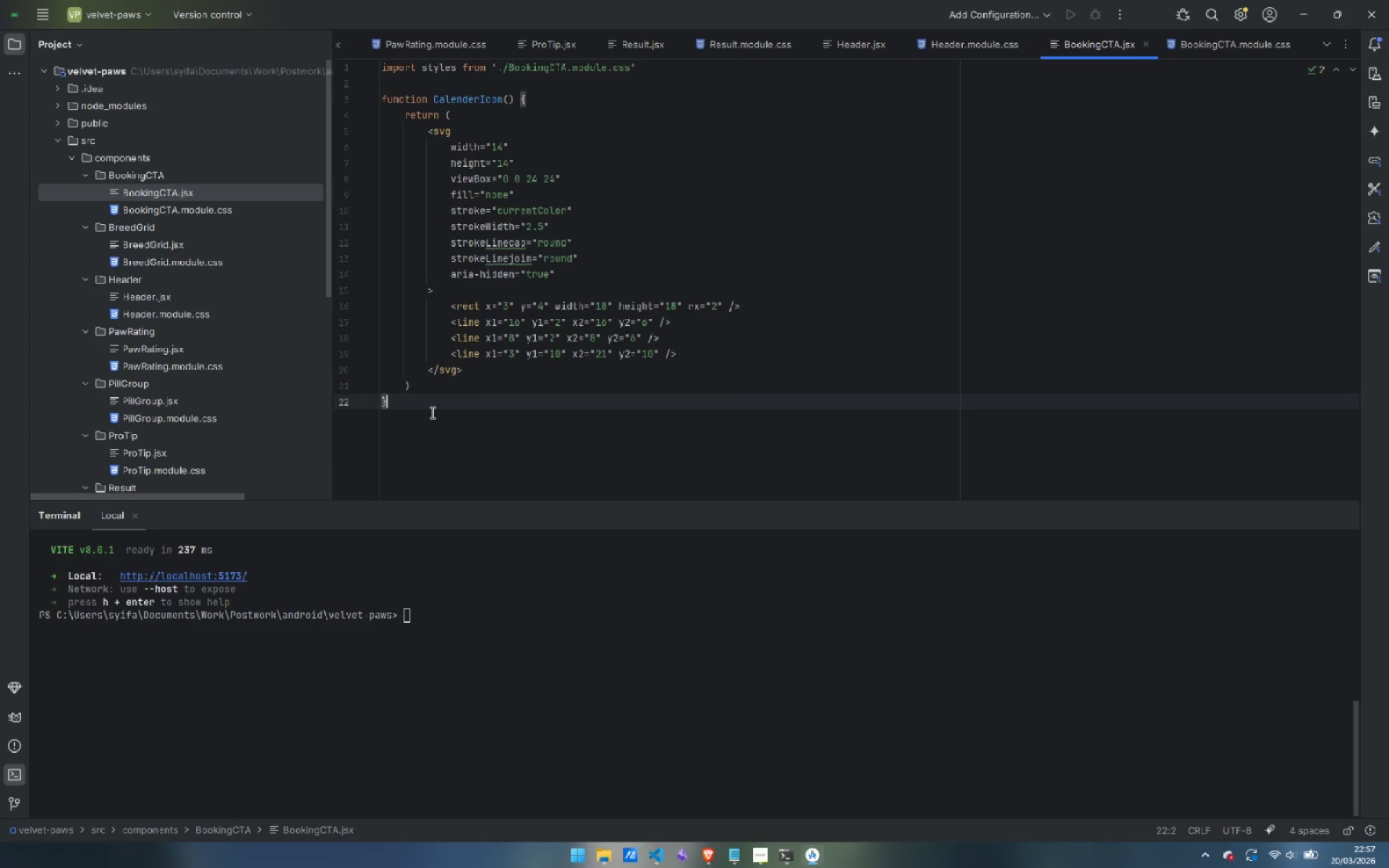 
key(Enter)
 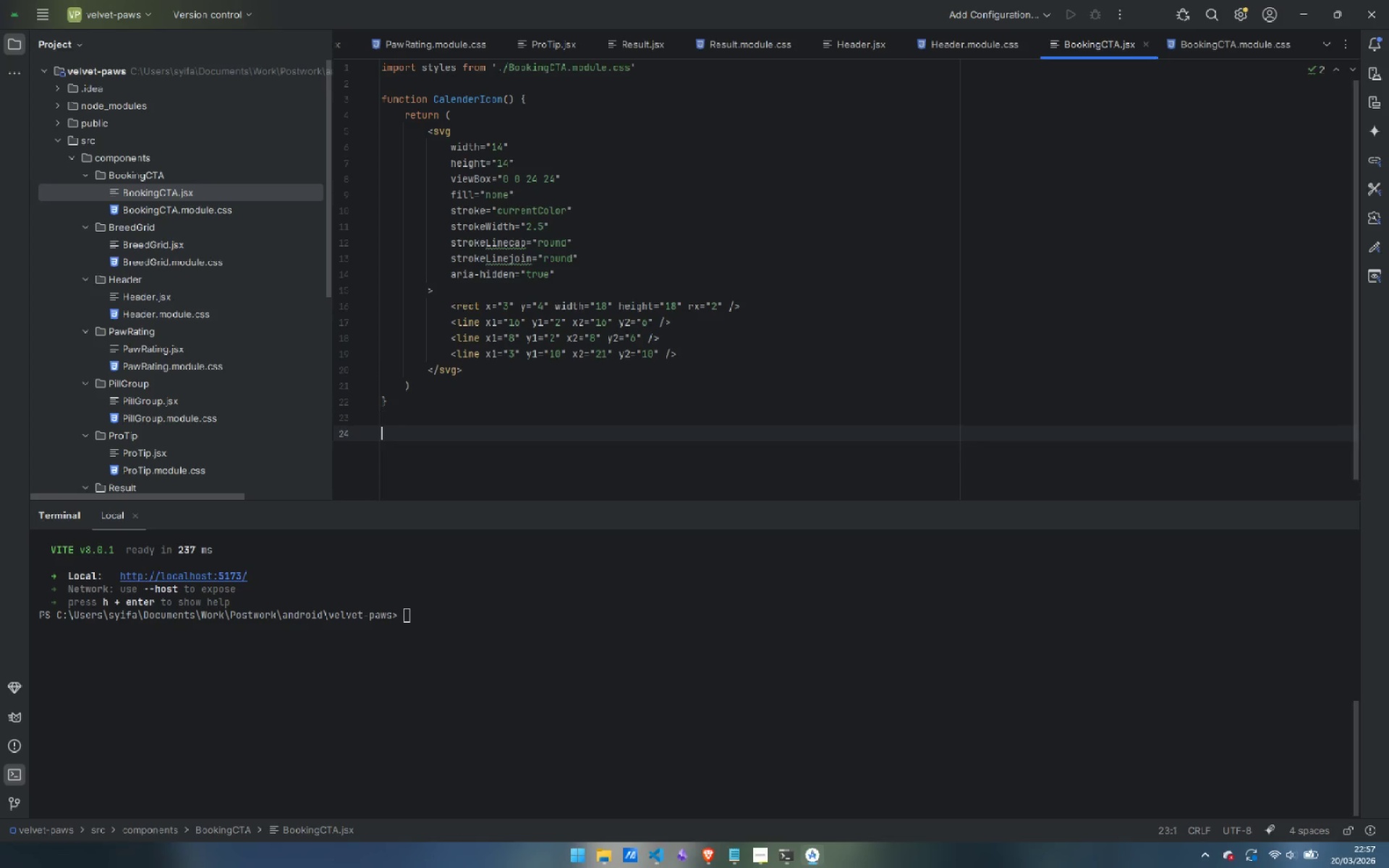 
key(Enter)
 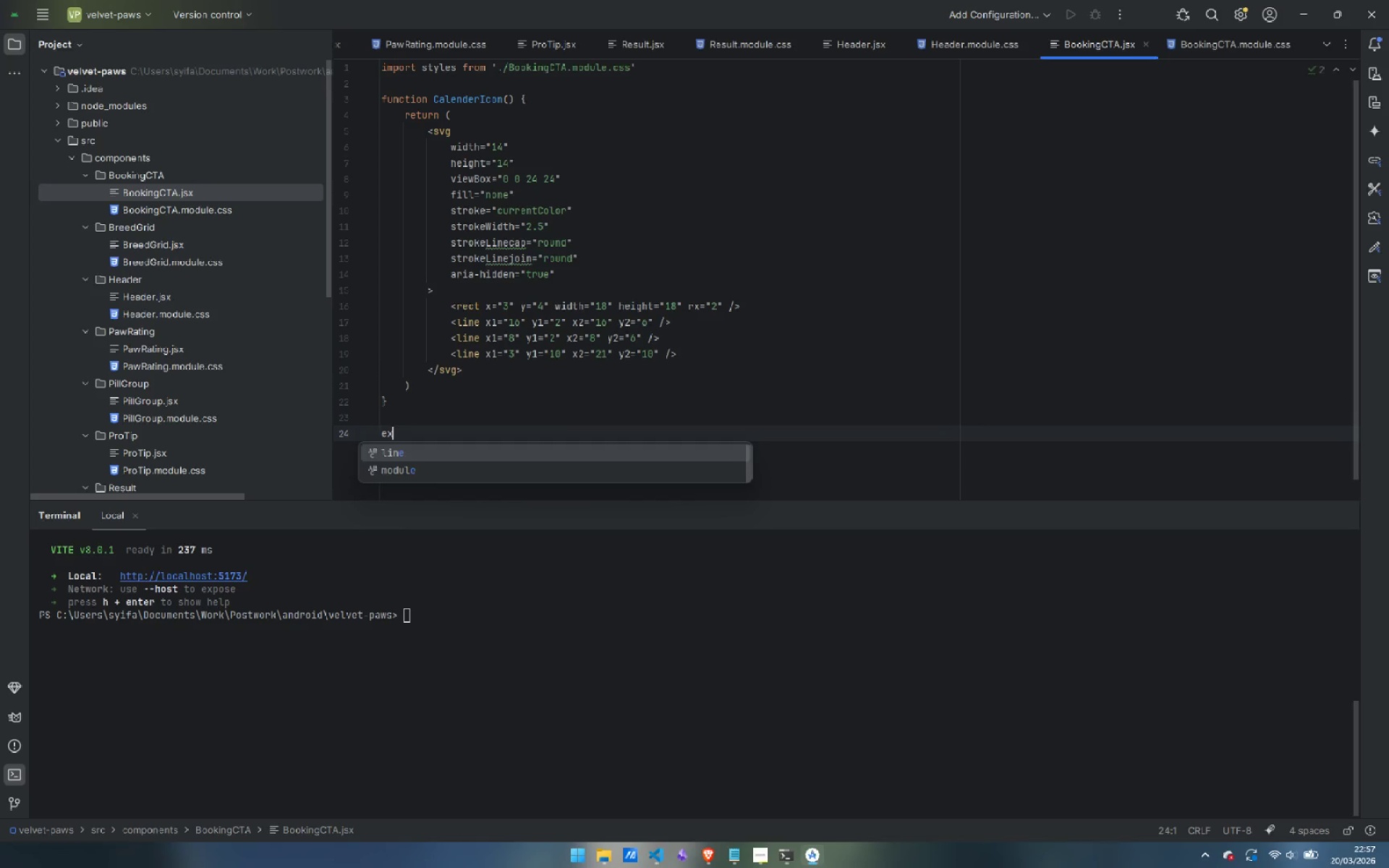 
type(export default fung)
key(Backspace)
type(ction Bookitgn)
key(Backspace)
key(Backspace)
key(Backspace)
type(ngC)
 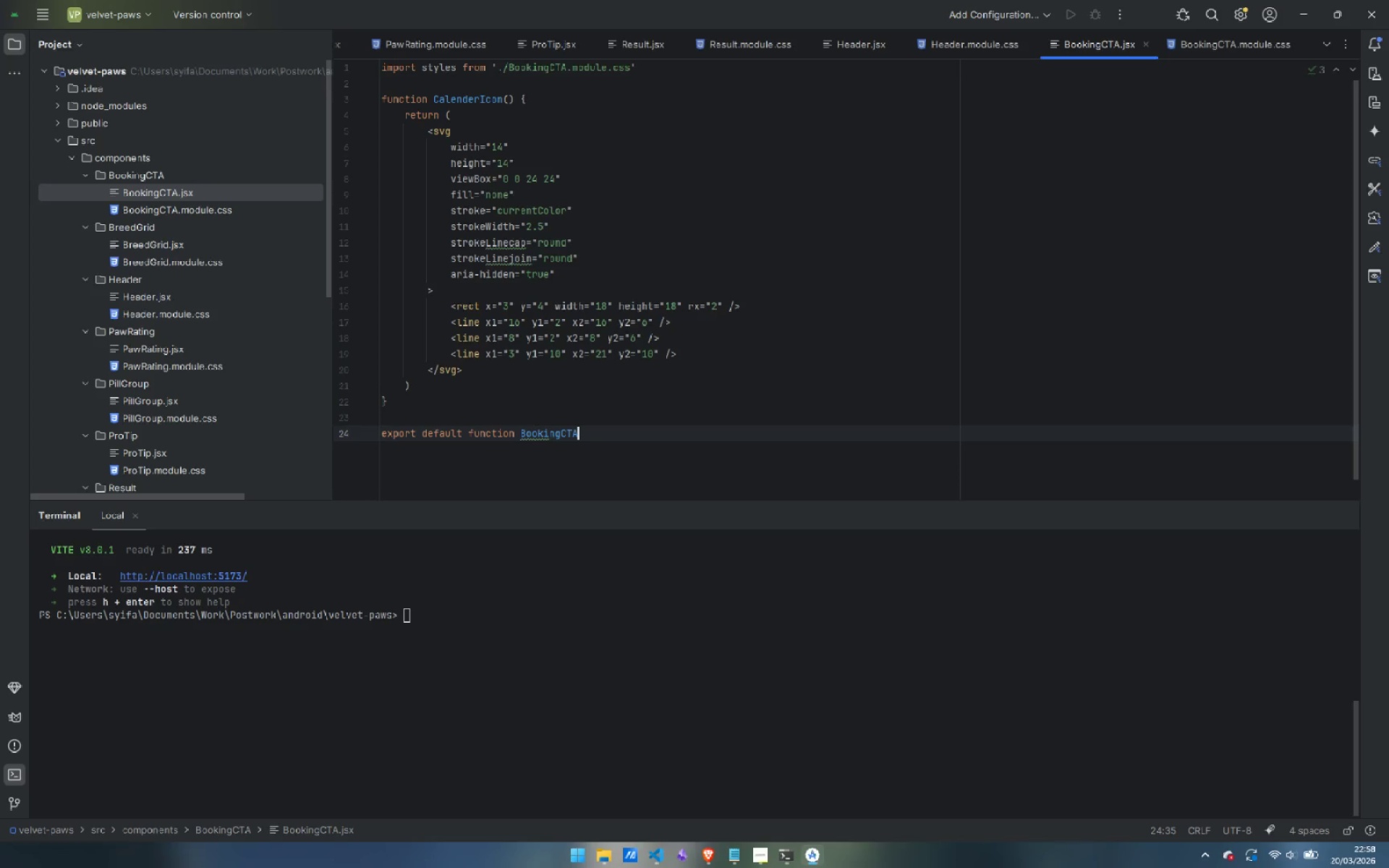 
 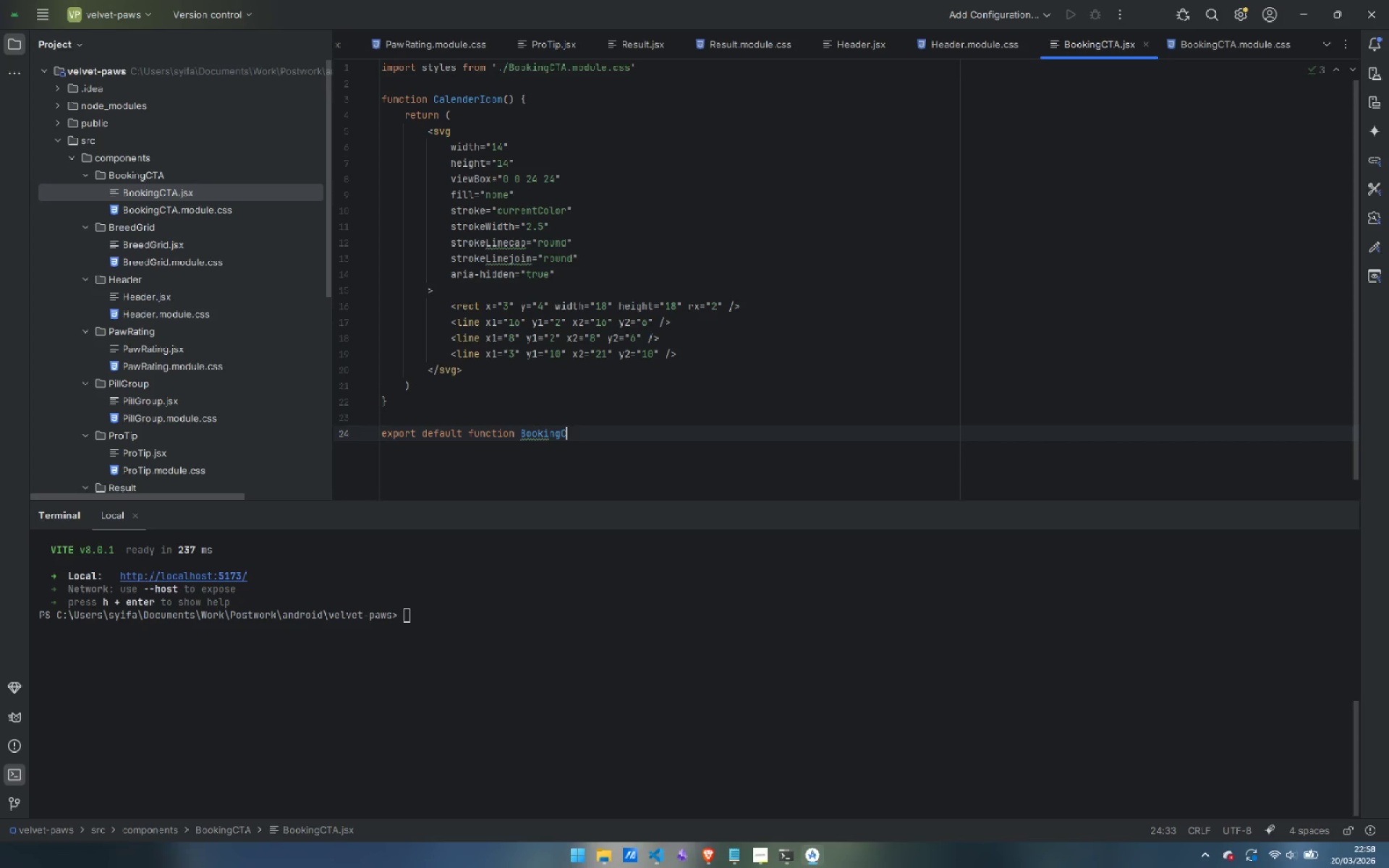 
key(Enter)
 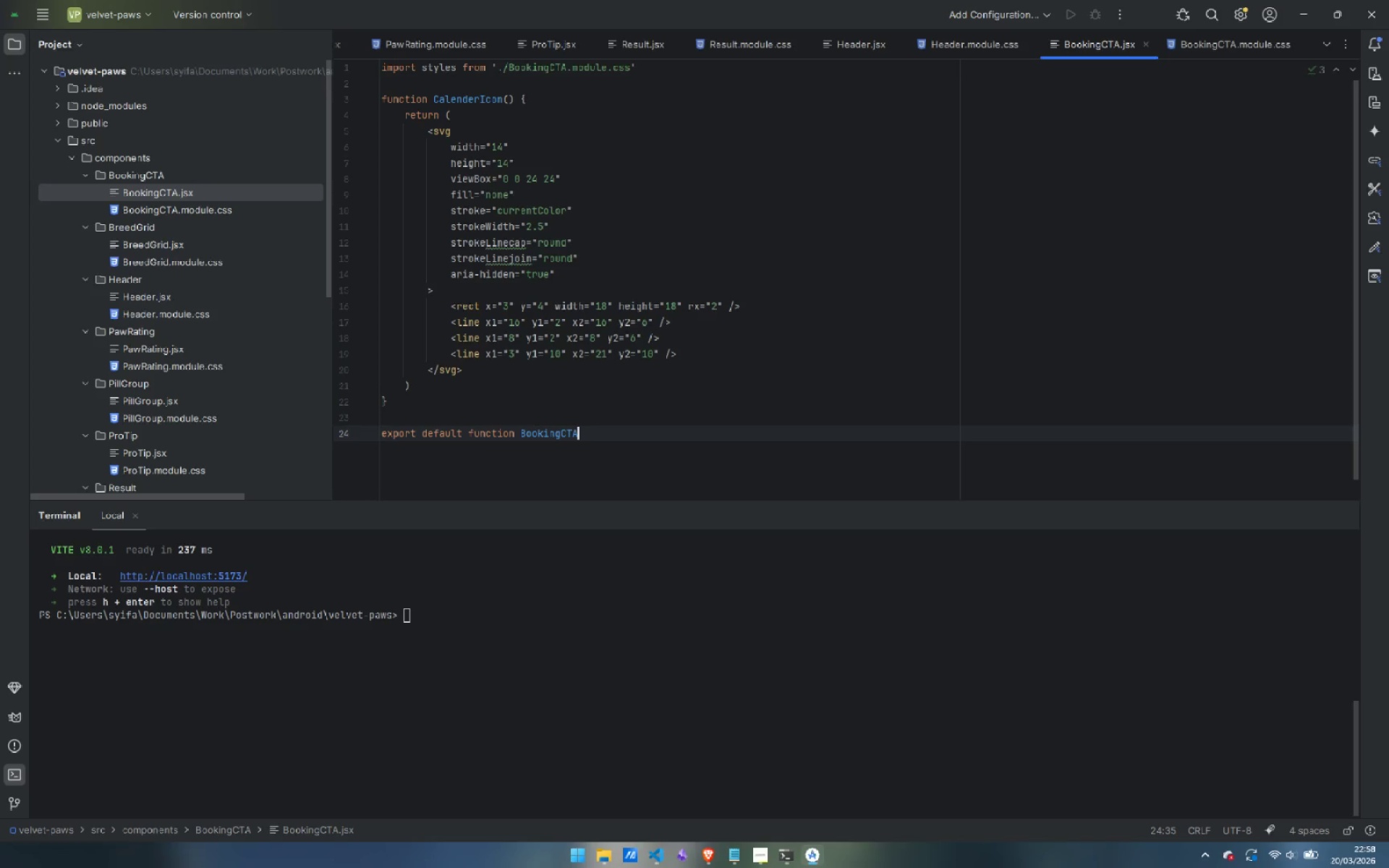 
type( {)
key(Backspace)
key(Backspace)
type(() {)
 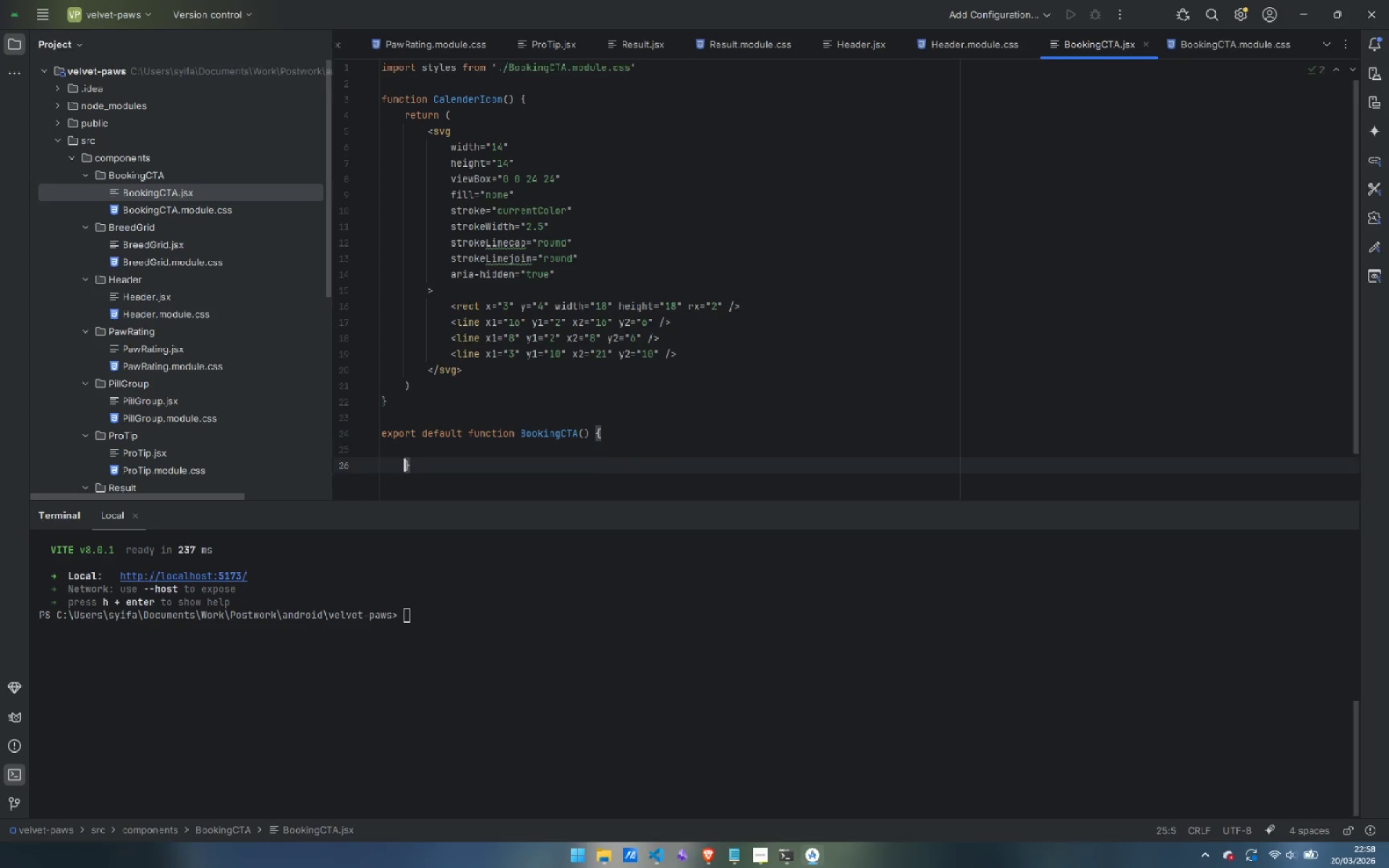 
 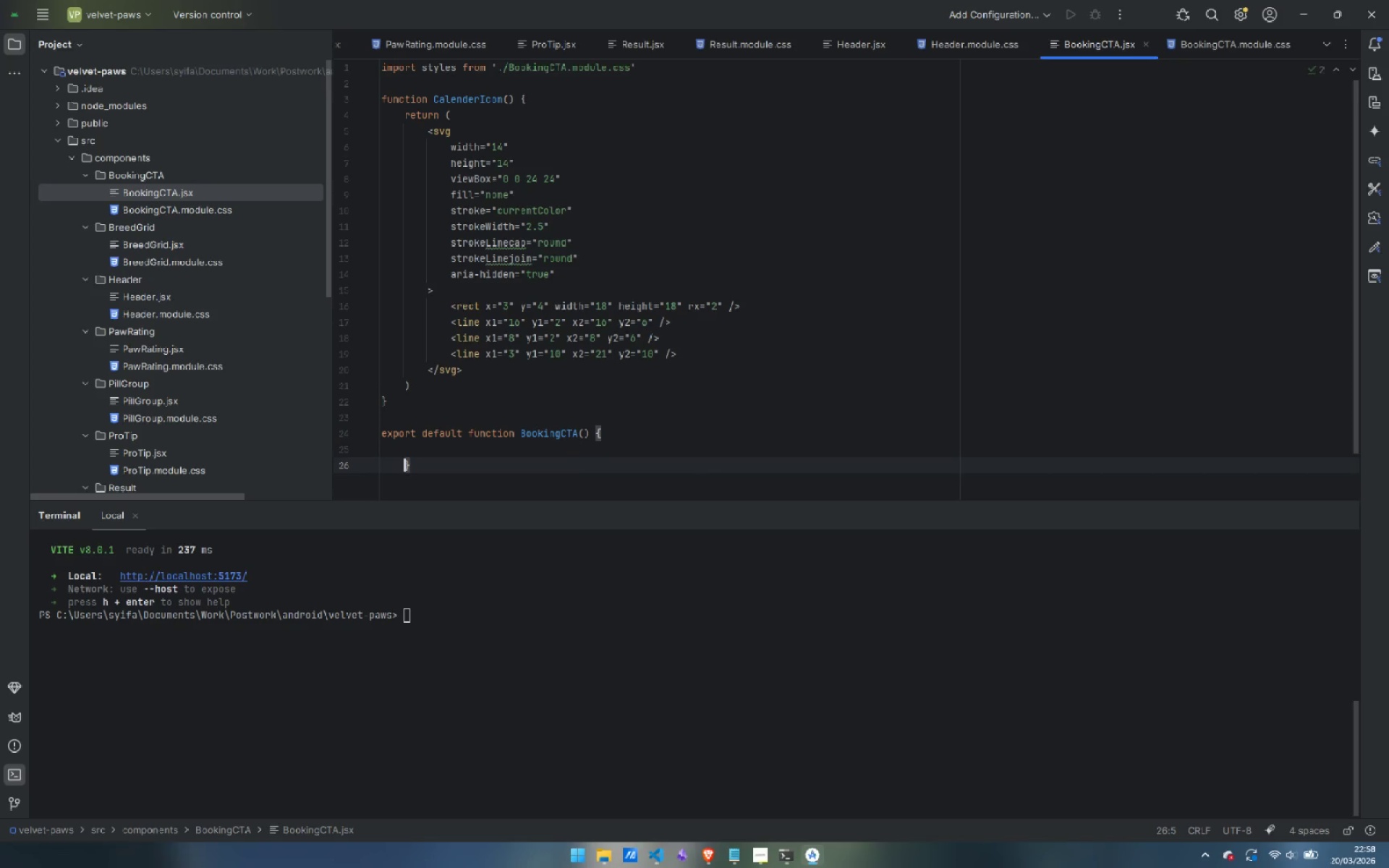 
key(Enter)
 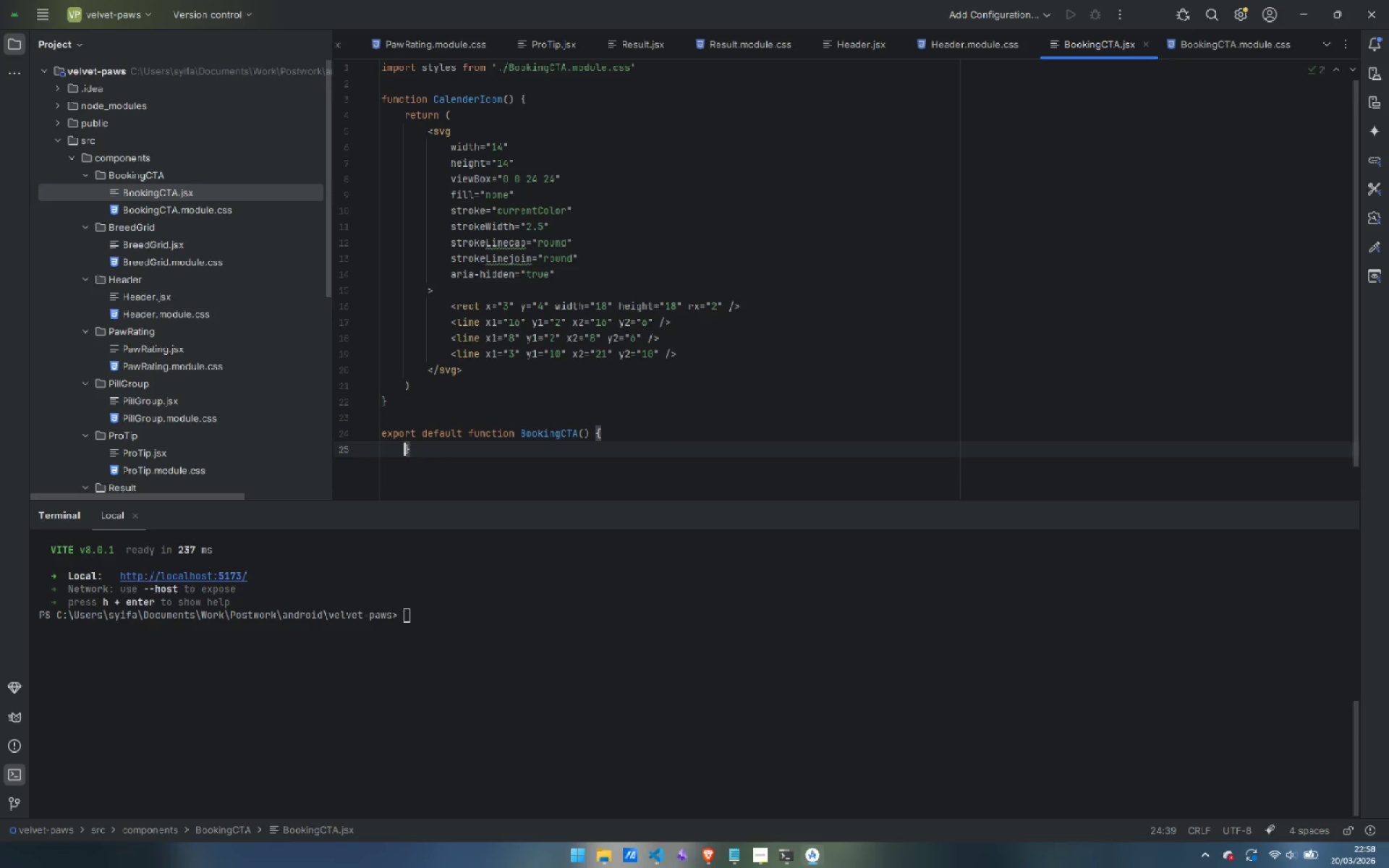 
key(Enter)
 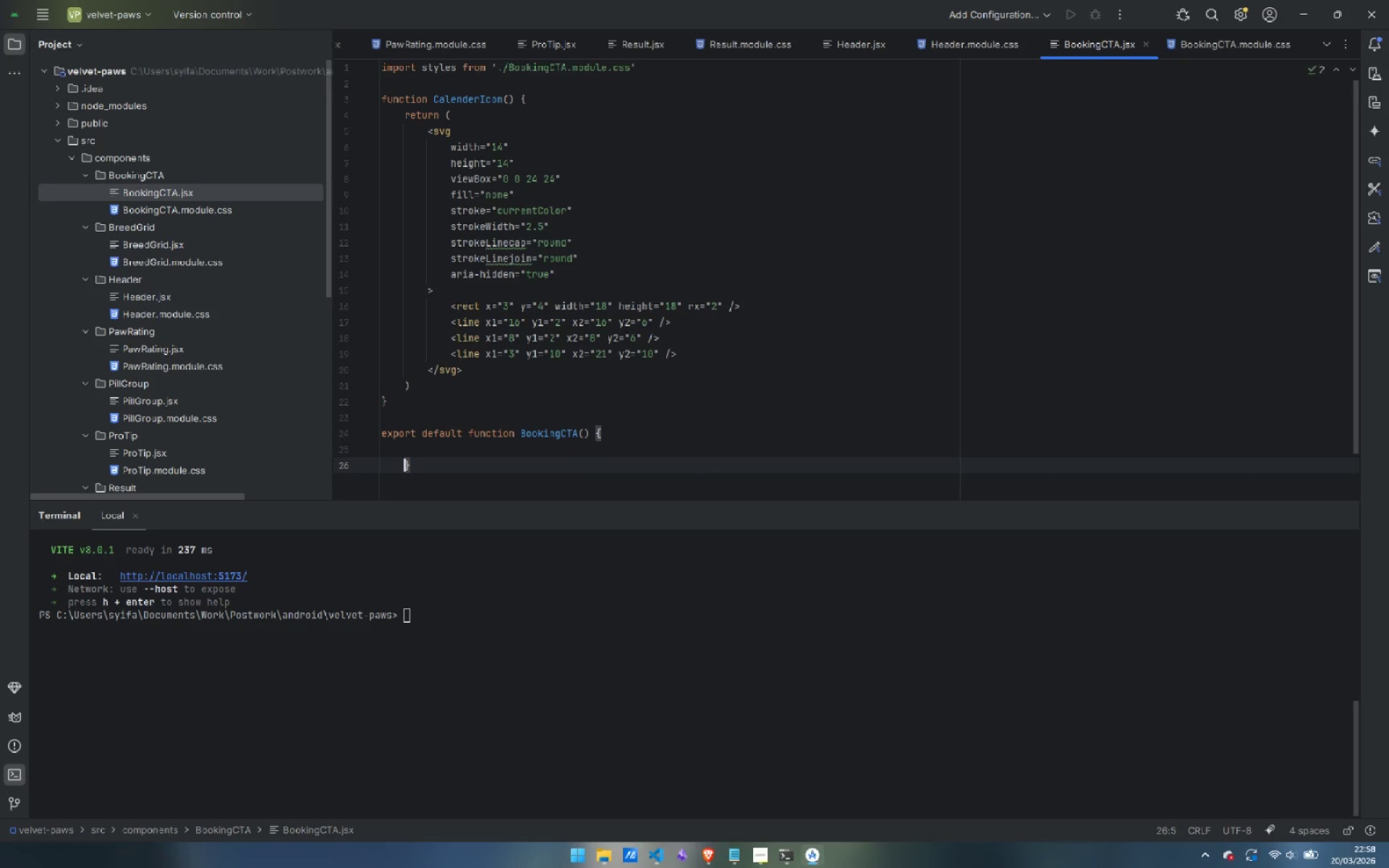 
key(Shift+ArrowLeft)
 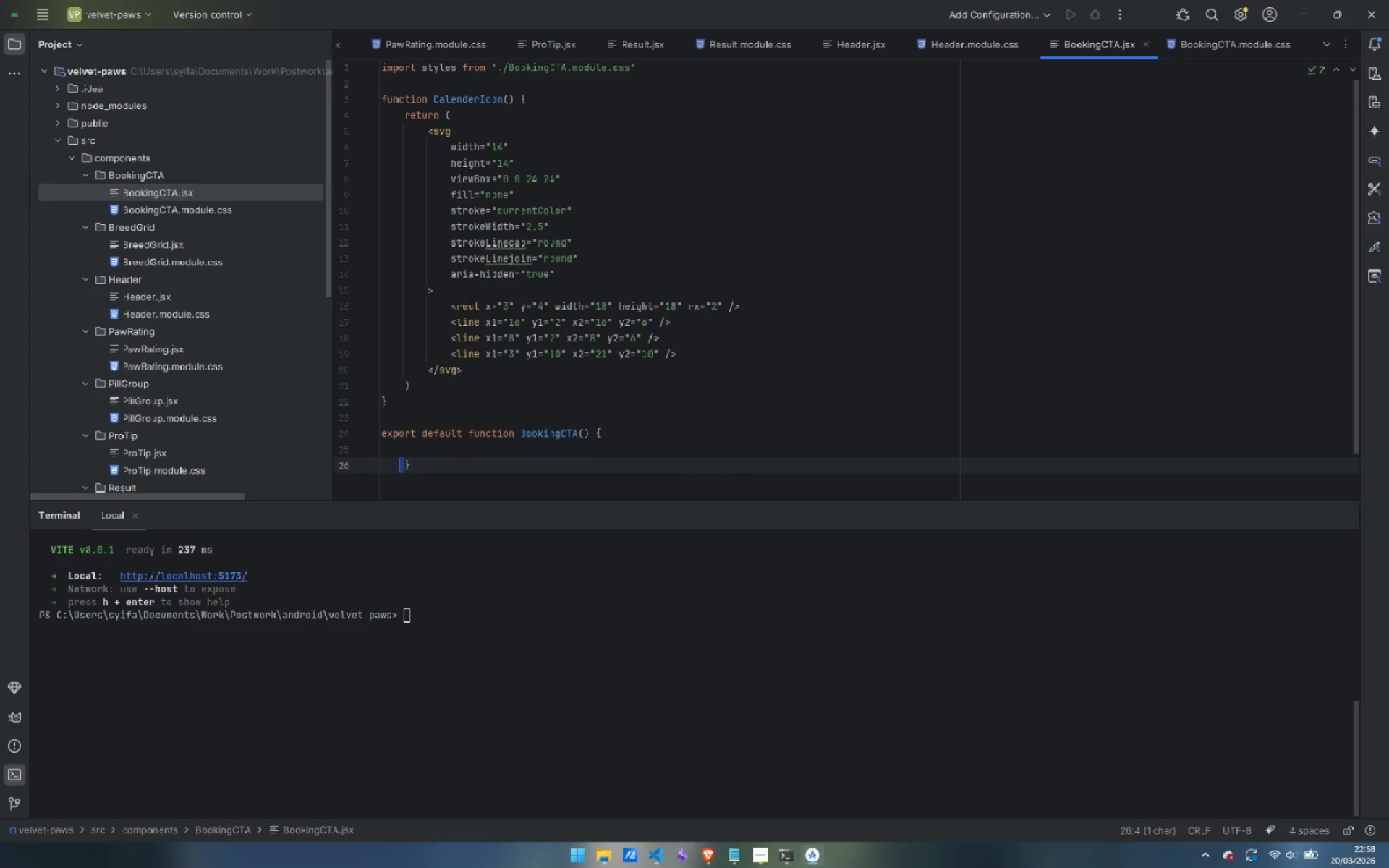 
key(Shift+ArrowLeft)
 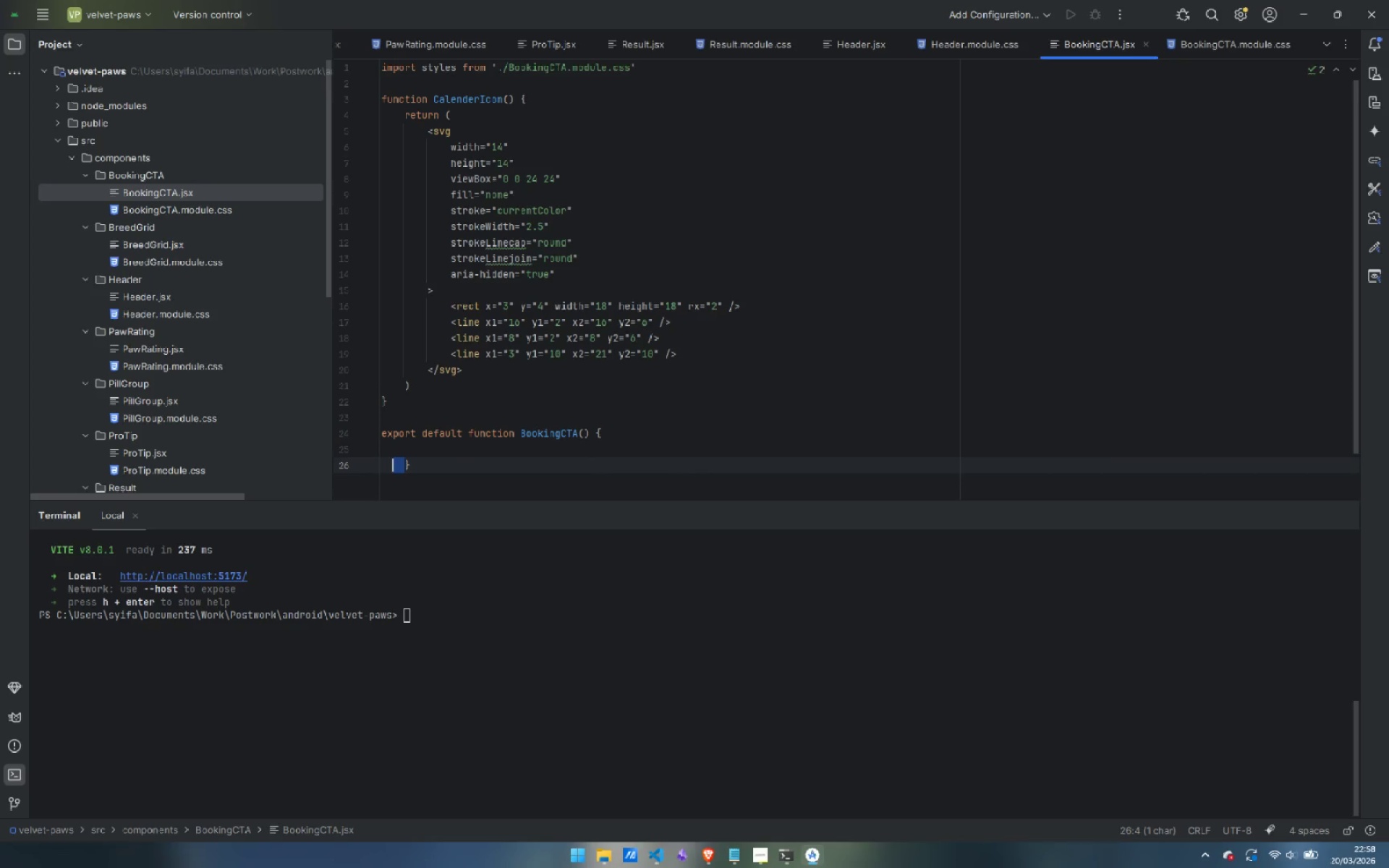 
key(Shift+ArrowLeft)
 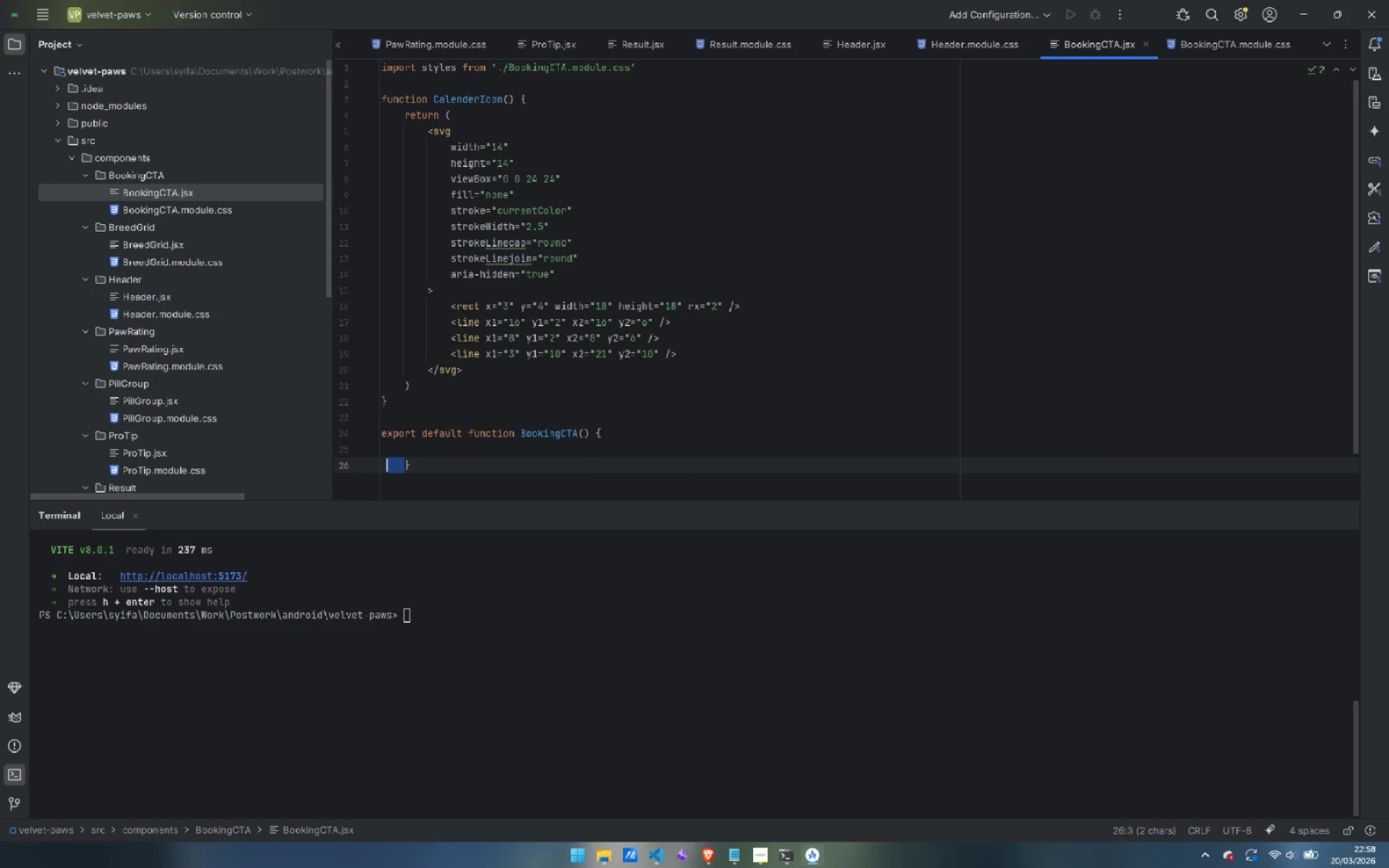 
key(Shift+ArrowLeft)
 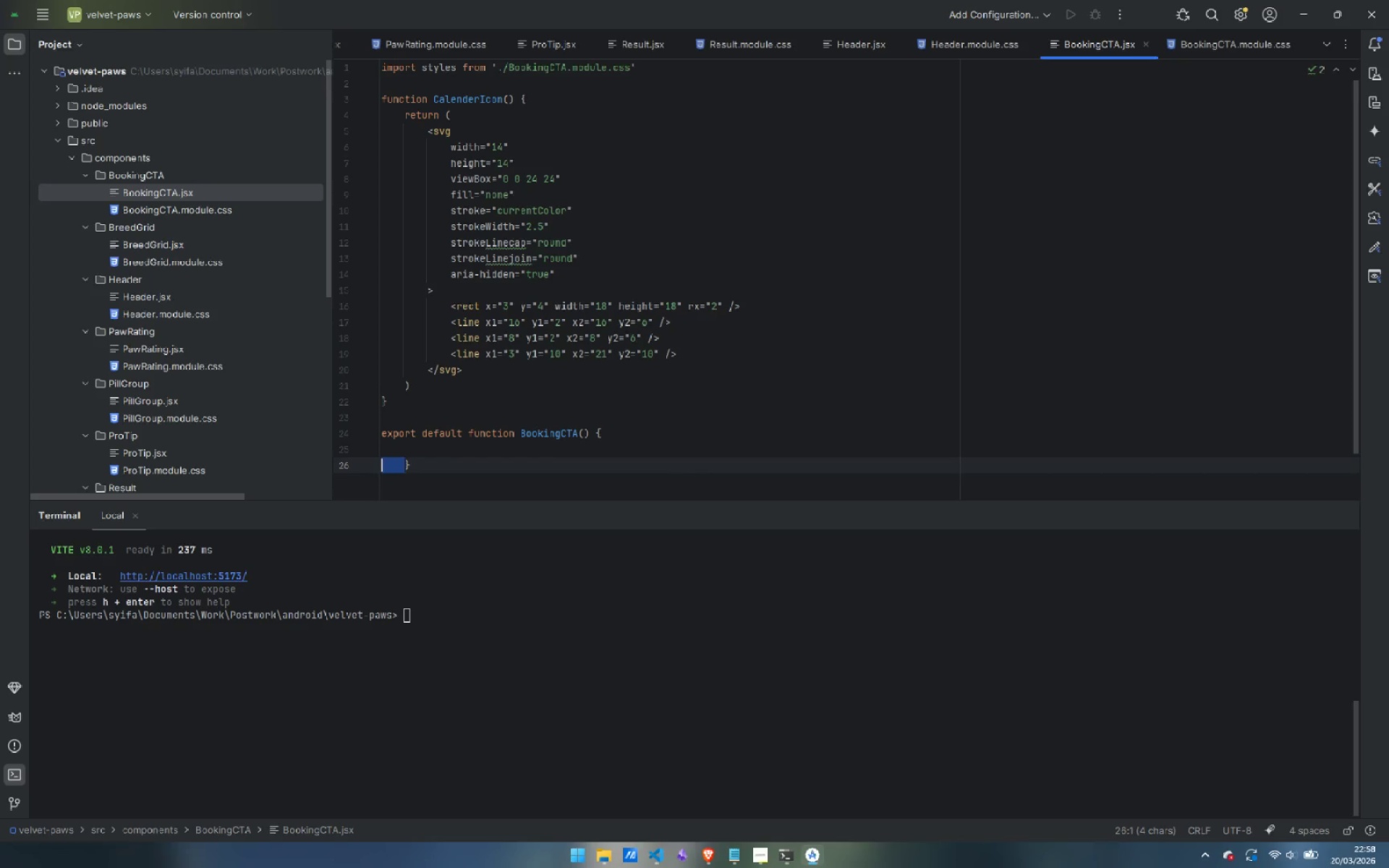 
key(Backspace)
 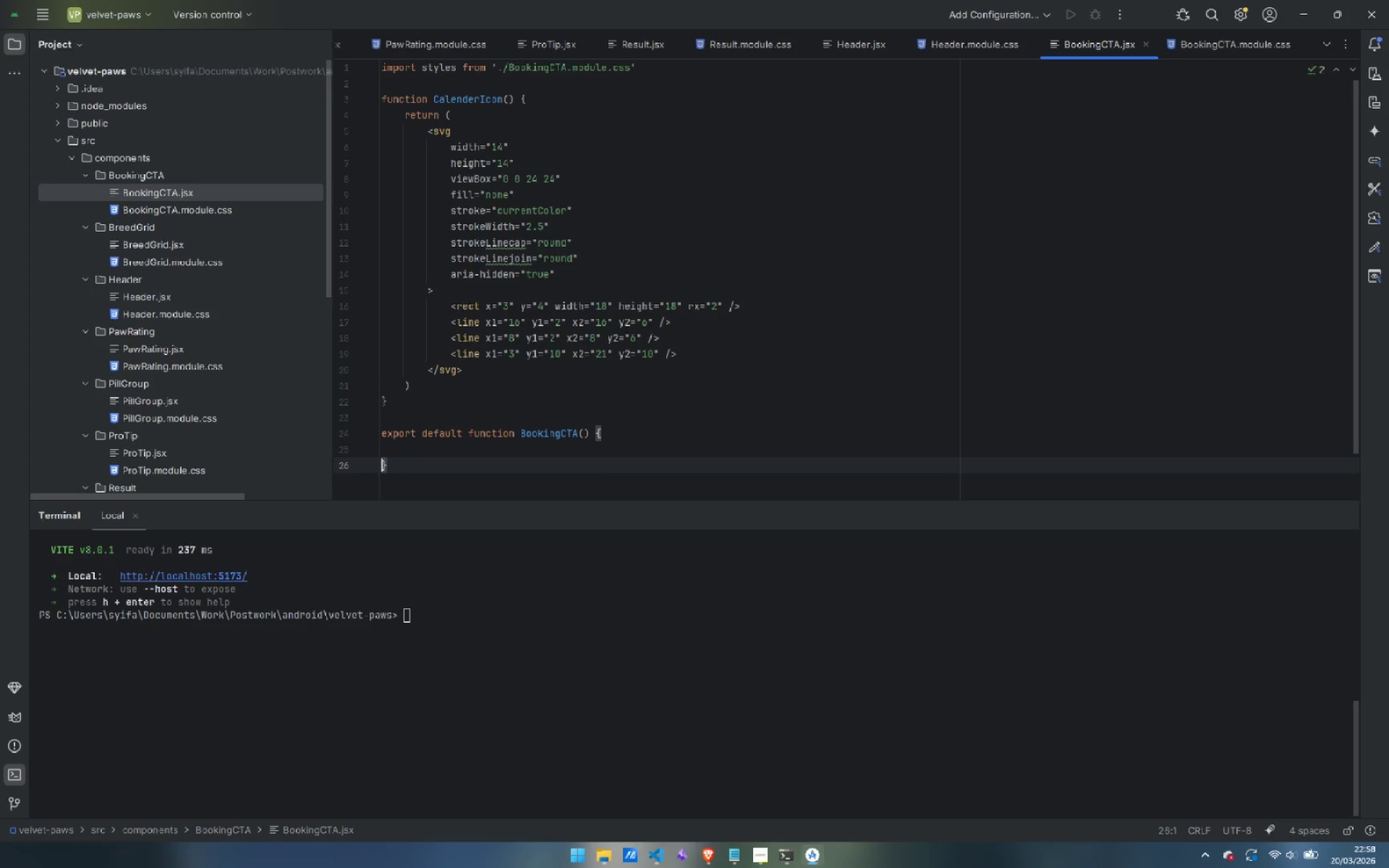 
key(ArrowUp)
 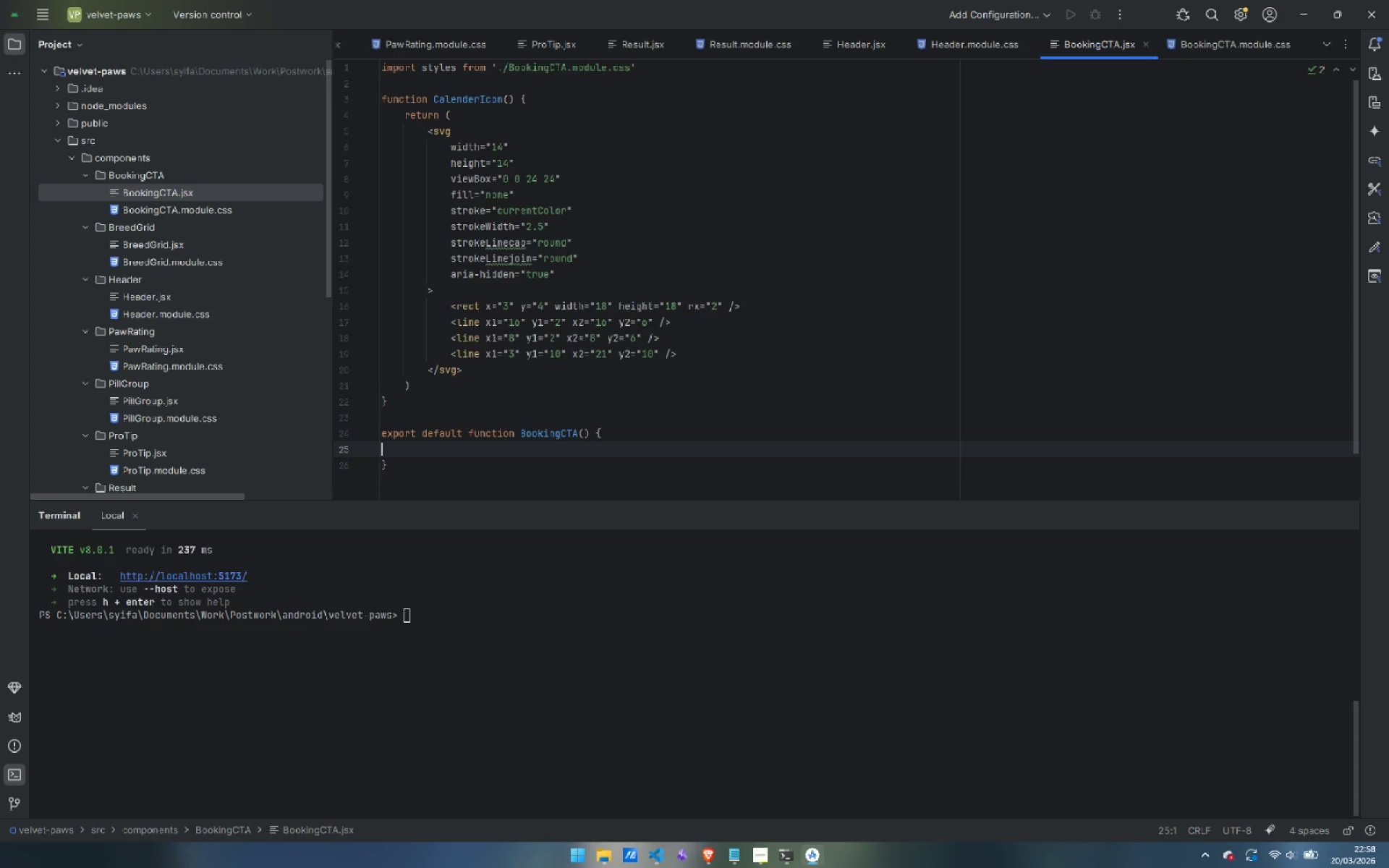 
key(Tab)
type(return ()
 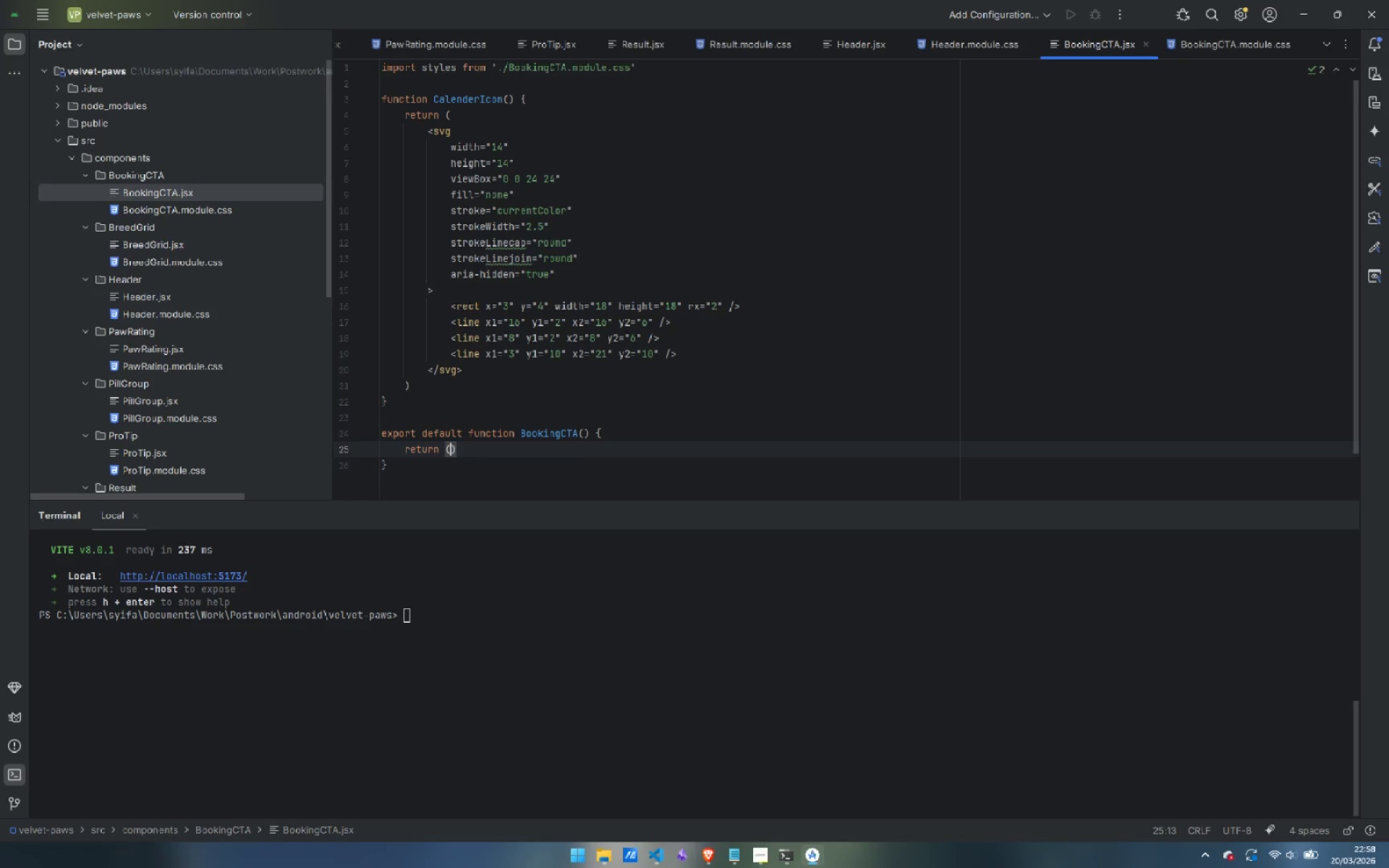 
key(Enter)
 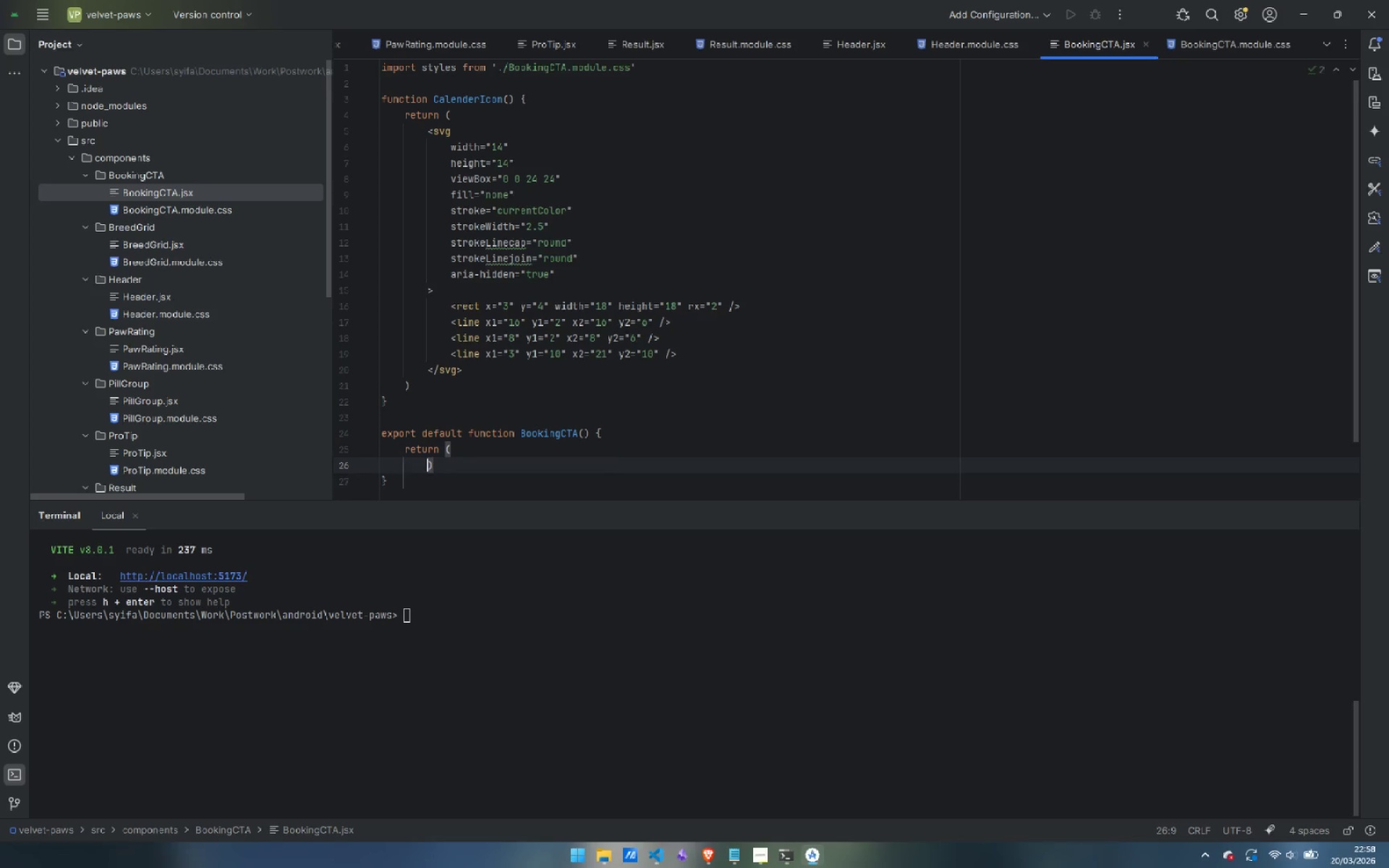 
key(Enter)
 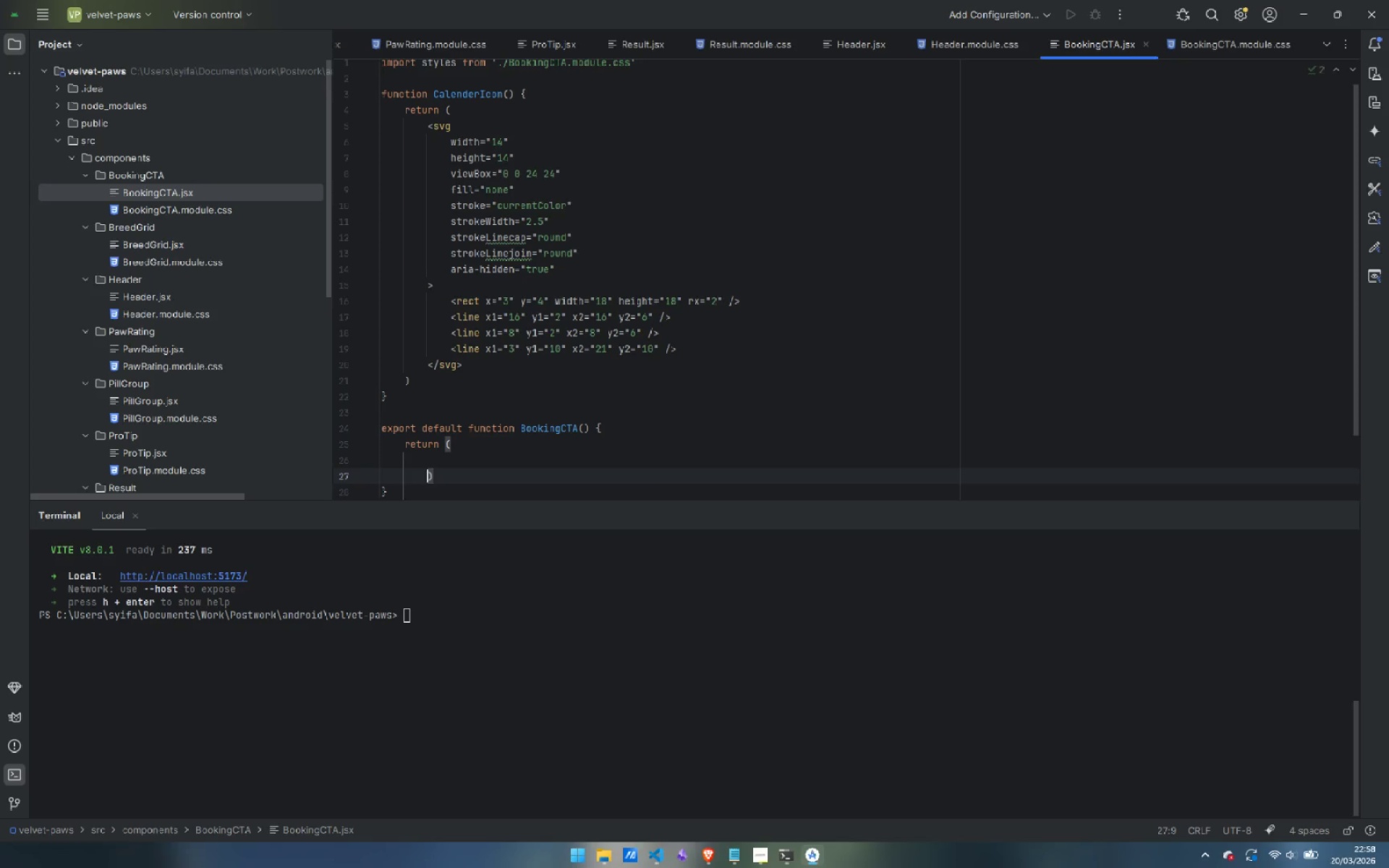 
key(Shift+ArrowLeft)
 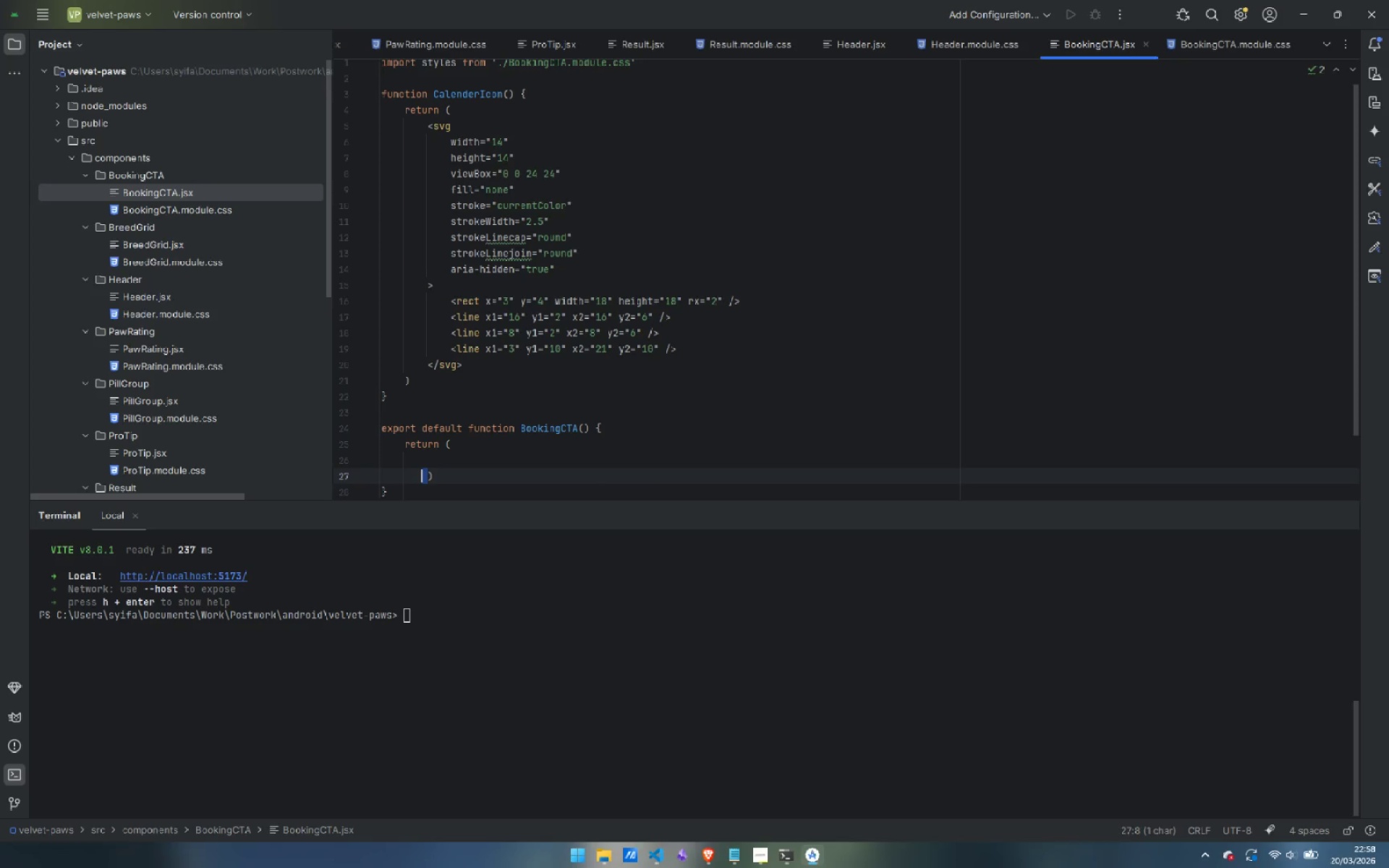 
key(Shift+ArrowLeft)
 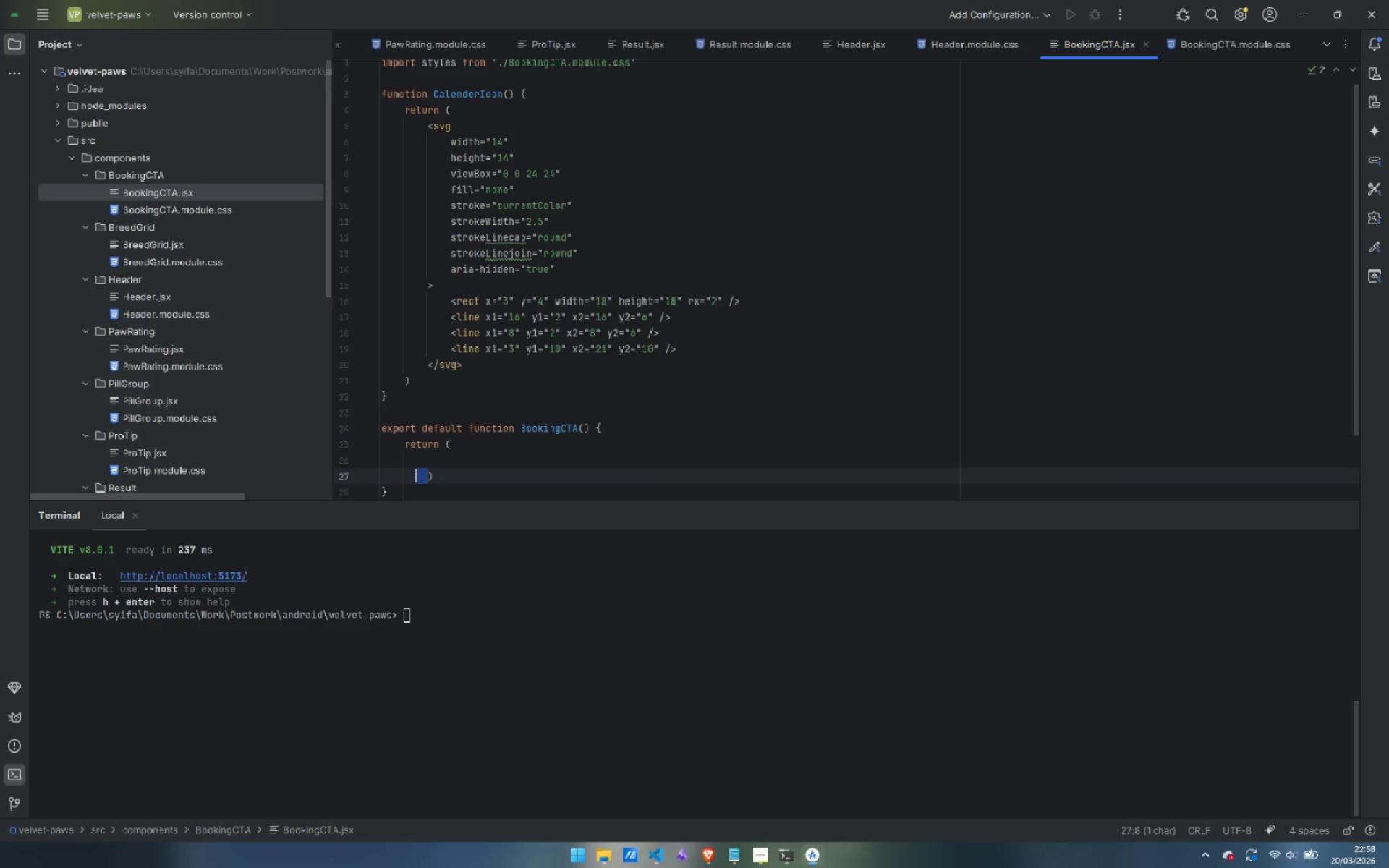 
key(Shift+ArrowLeft)
 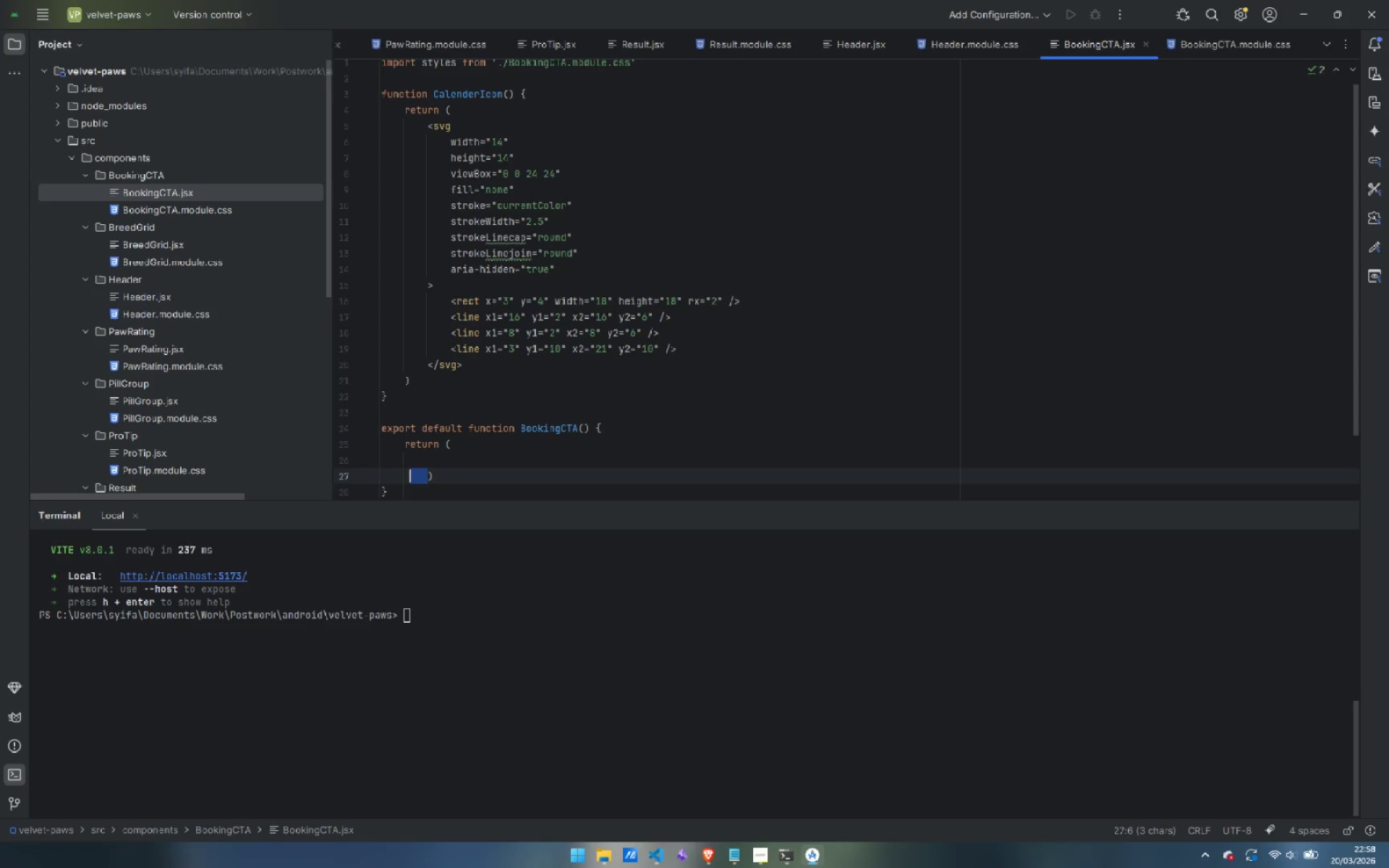 
key(Shift+ArrowLeft)
 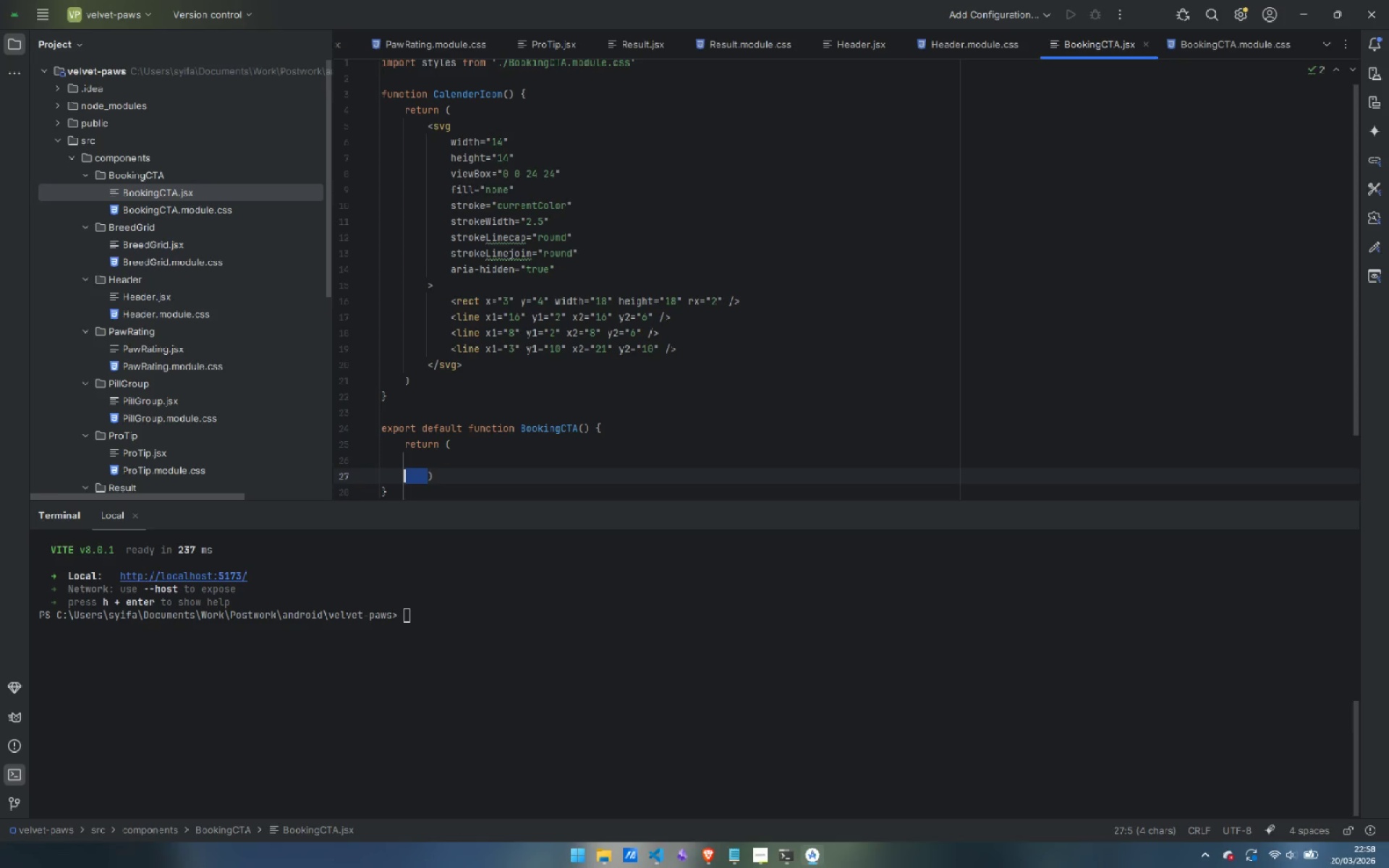 
key(Backspace)
 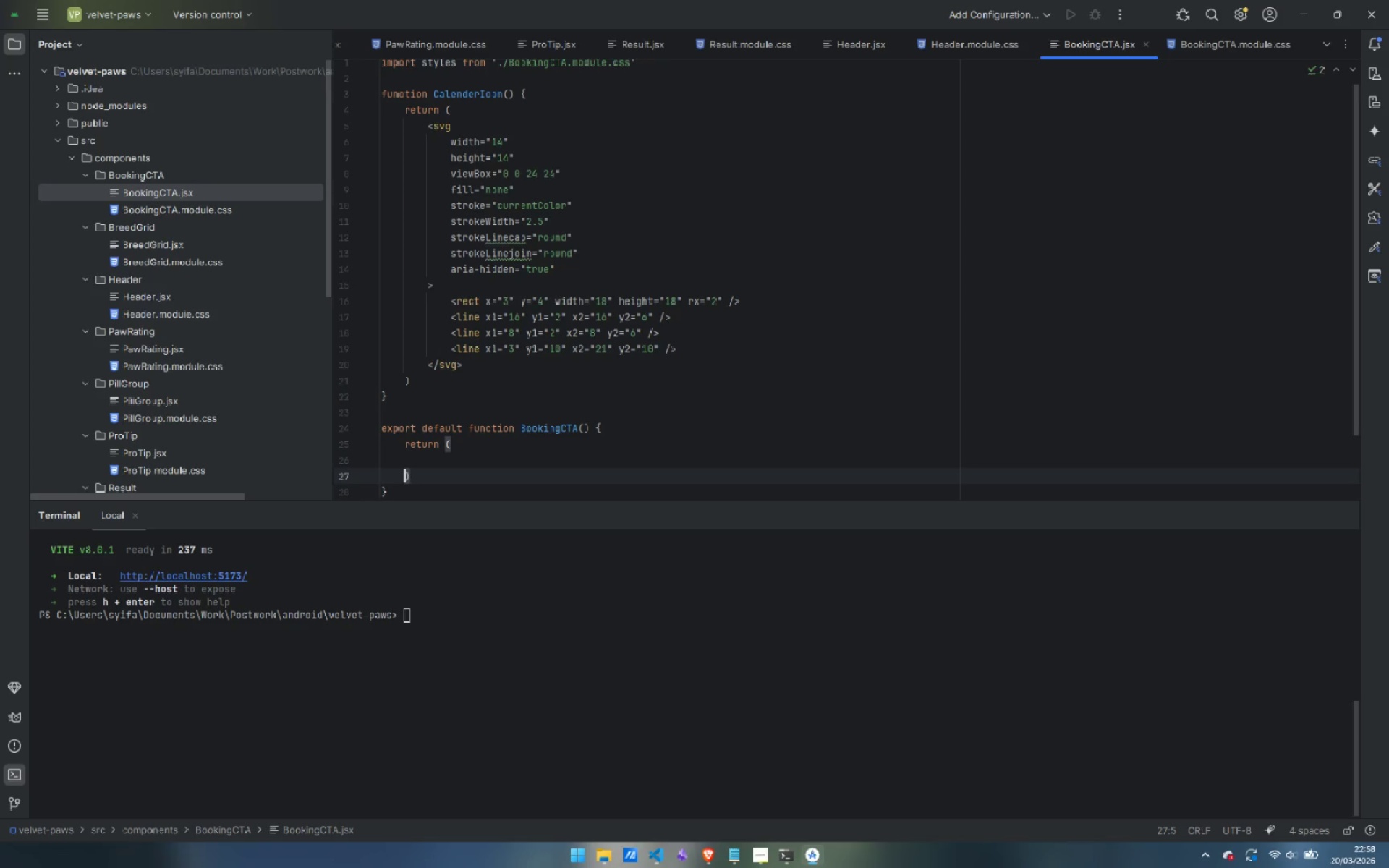 
key(ArrowUp)
 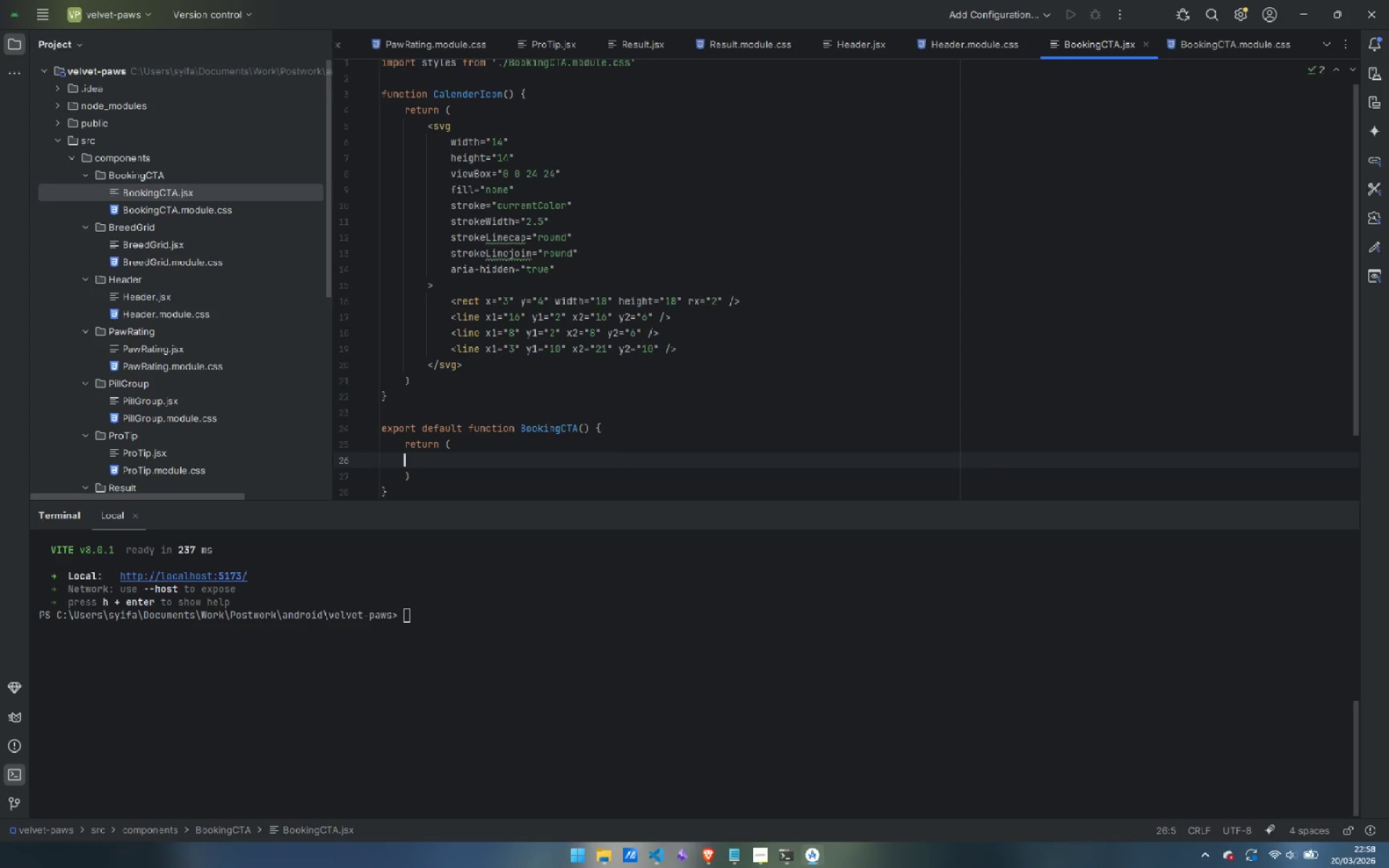 
key(Tab)
type(<footer className={})
 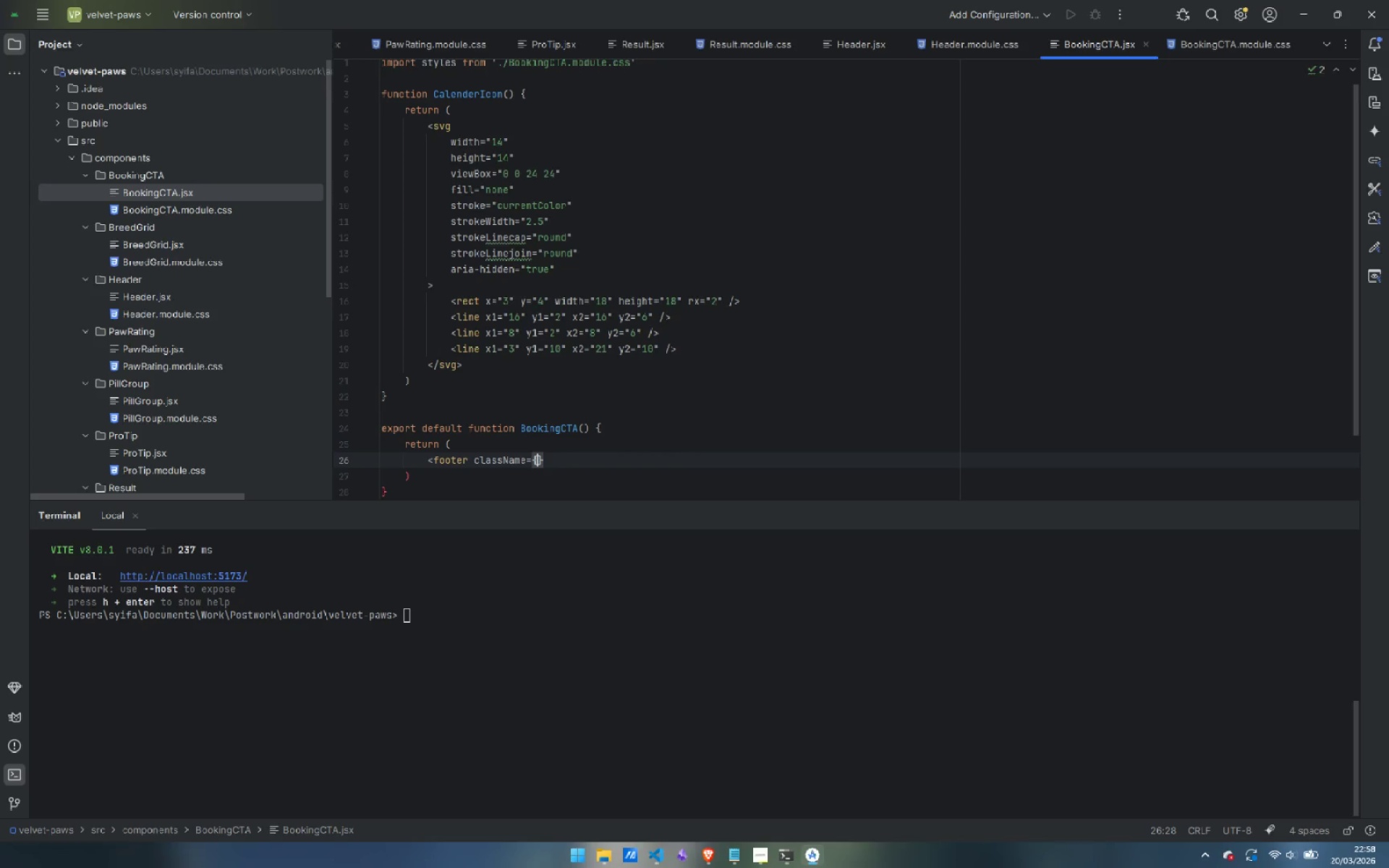 
 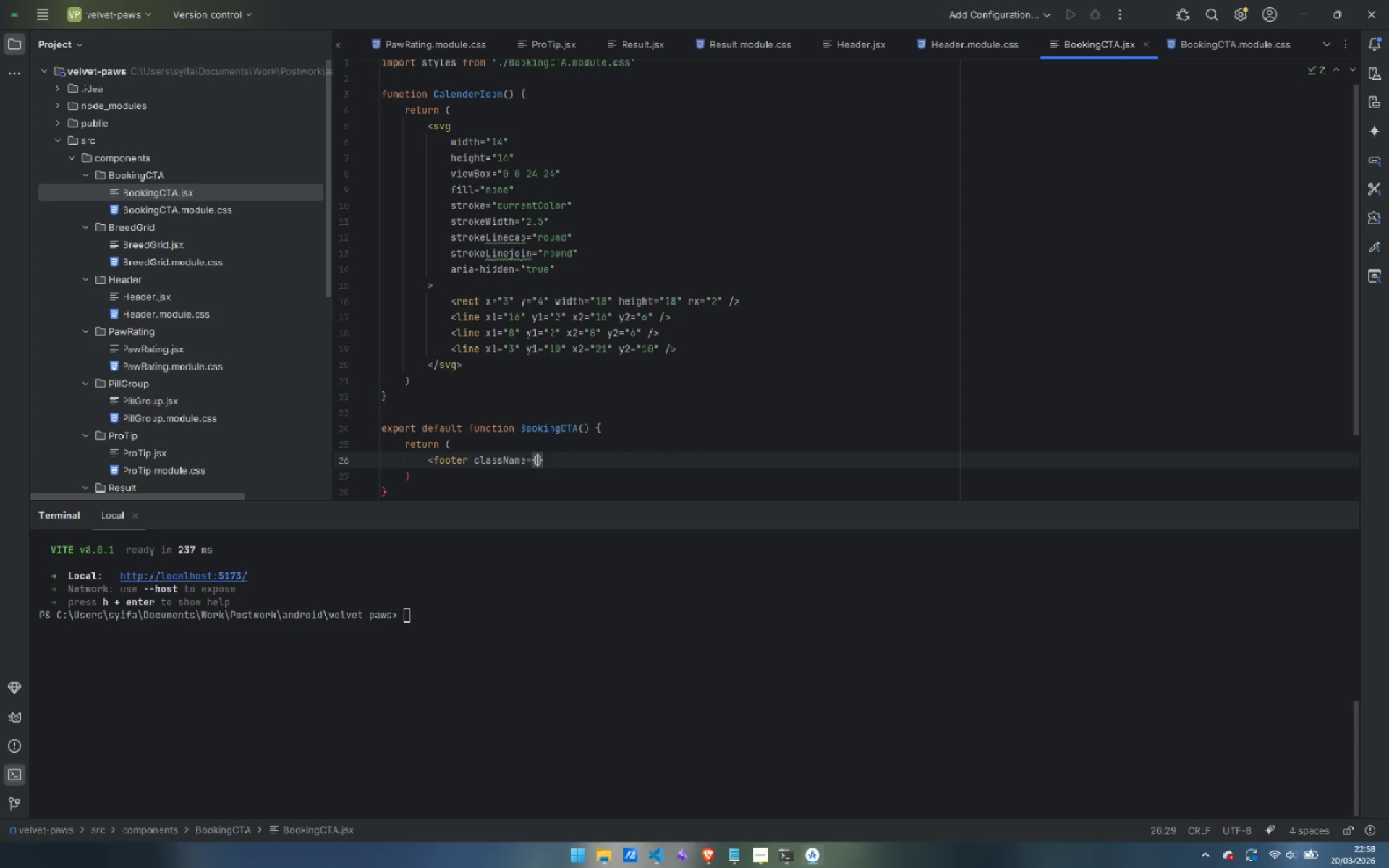 
key(ArrowLeft)
 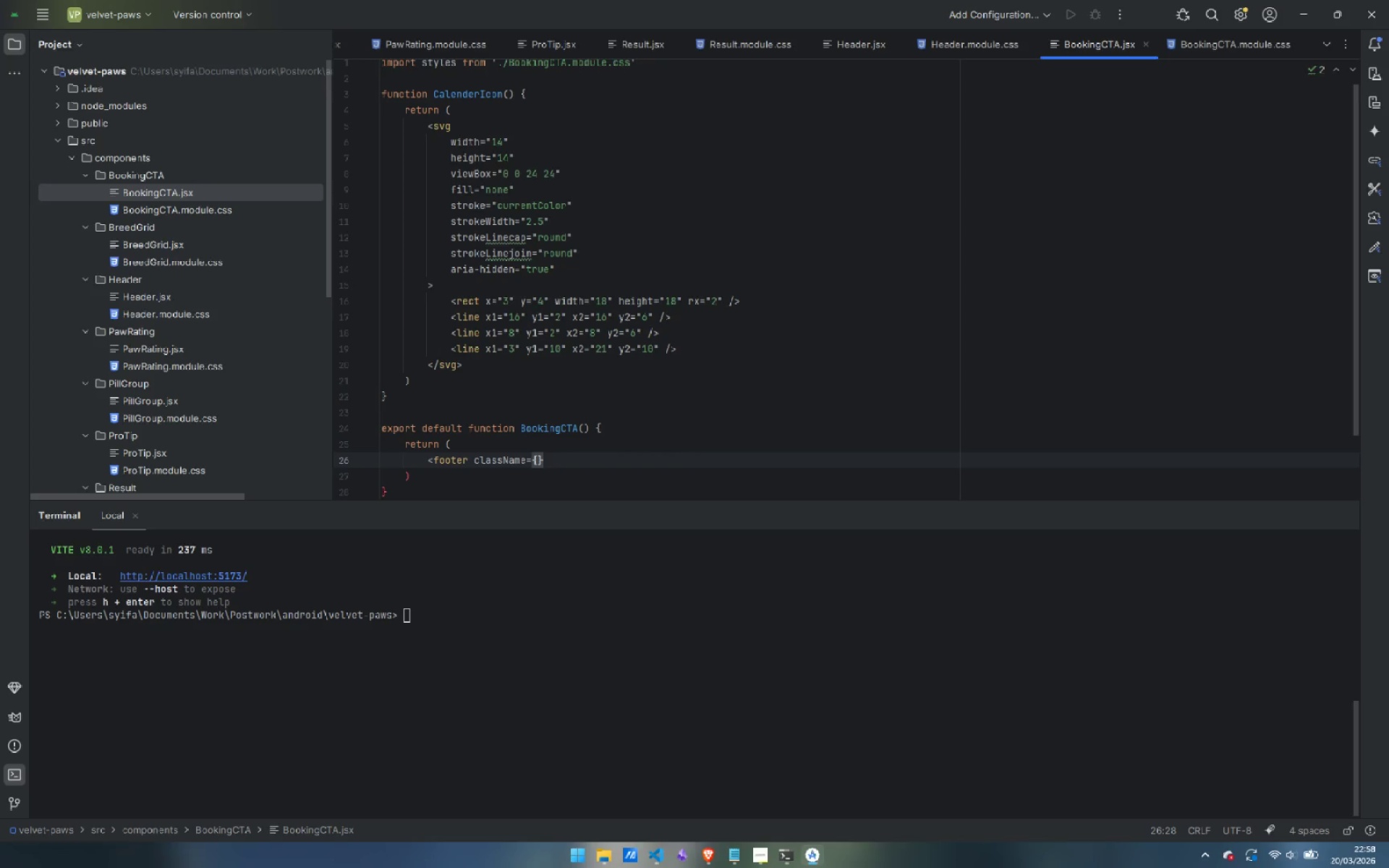 
type(stl)
key(Backspace)
type(y)
 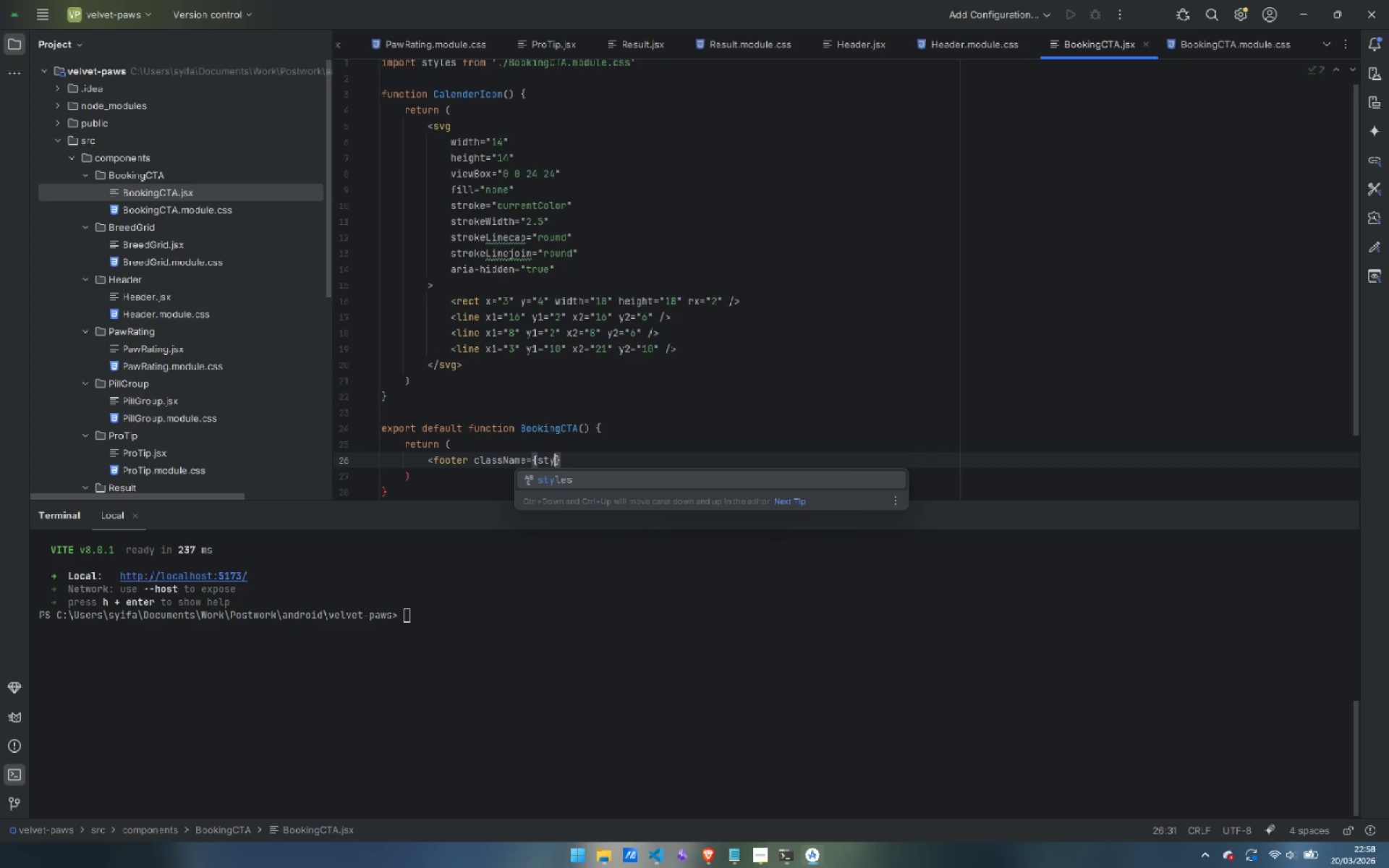 
key(Enter)
 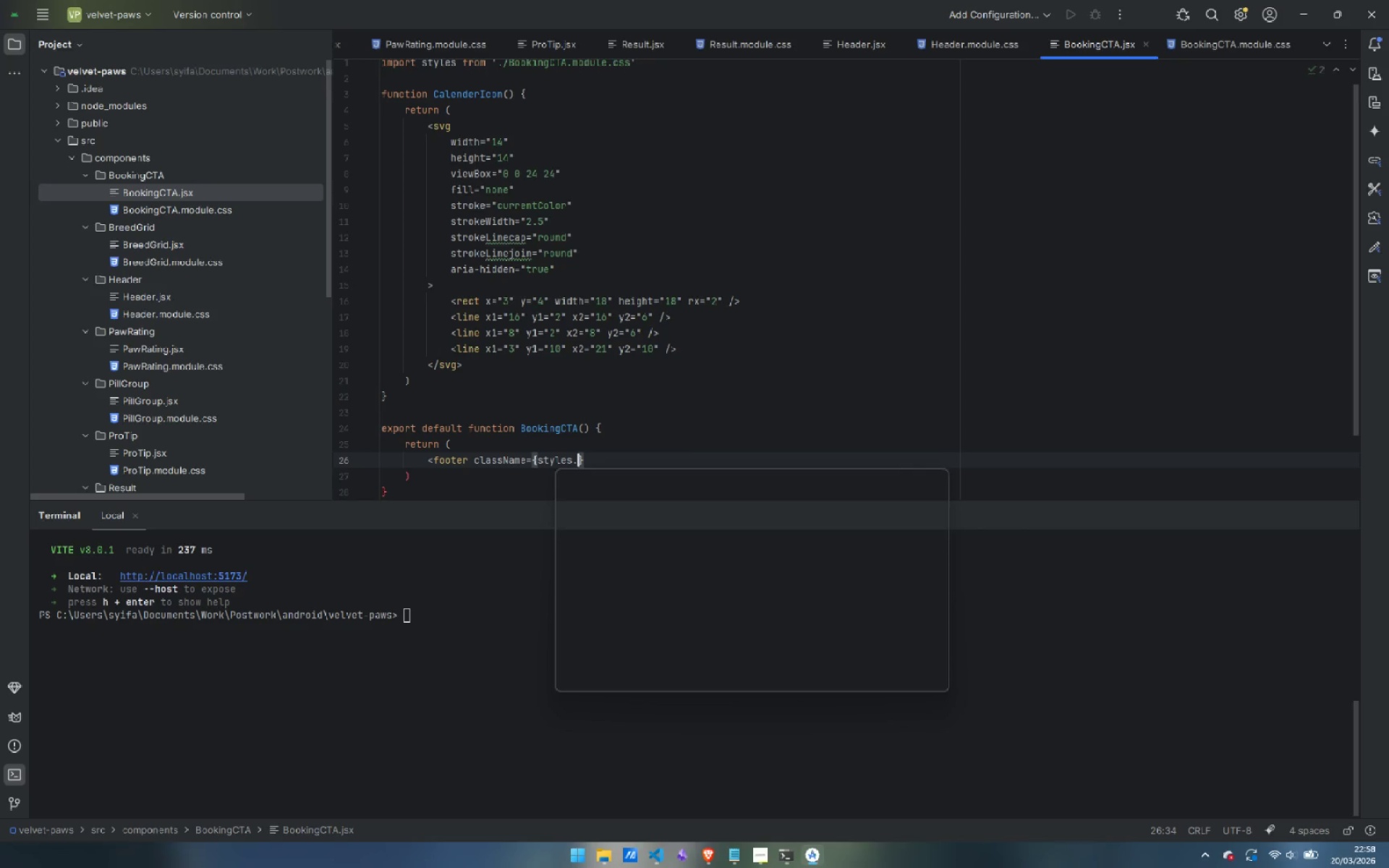 
type(.tagLine)
 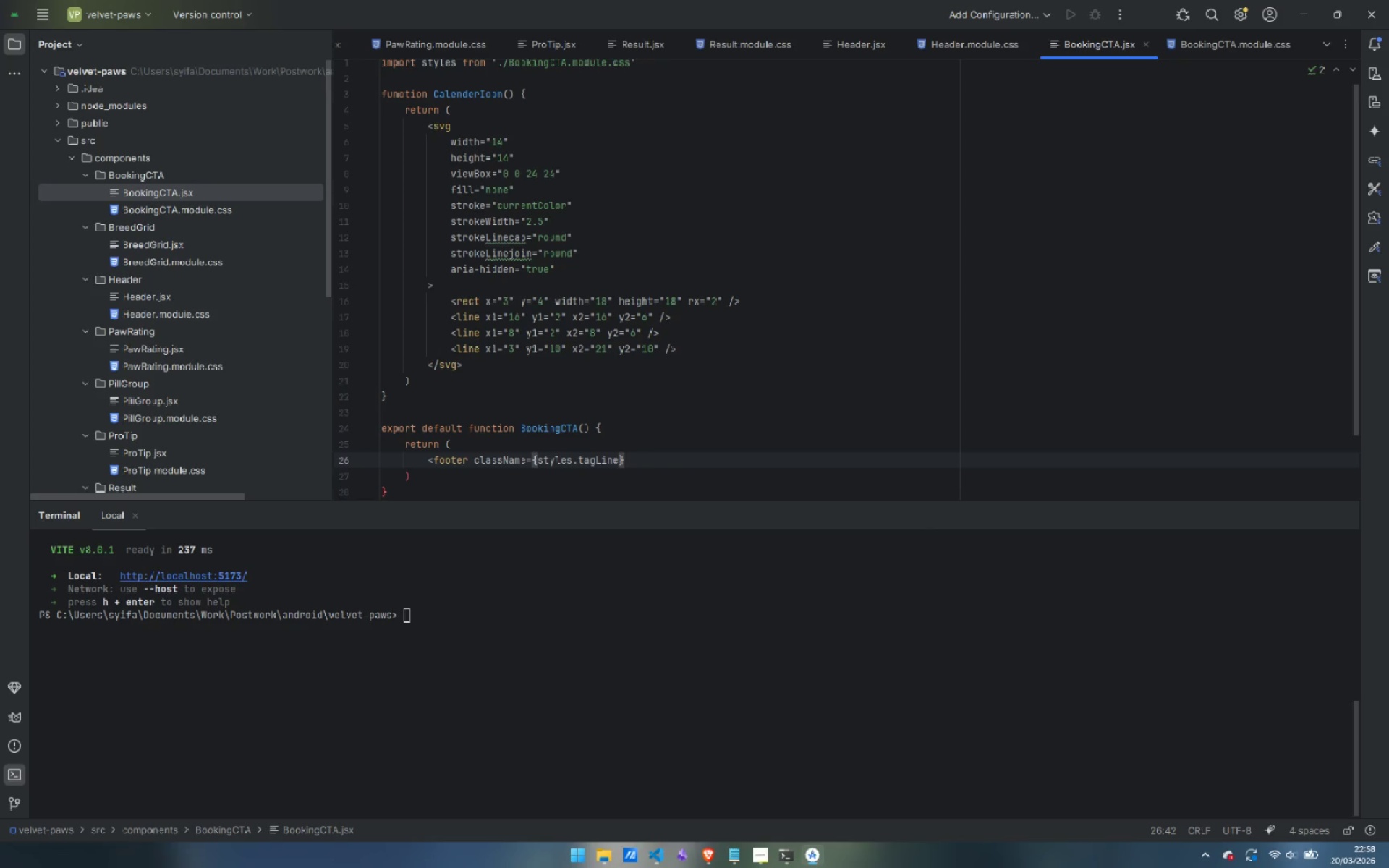 
key(ArrowLeft)
 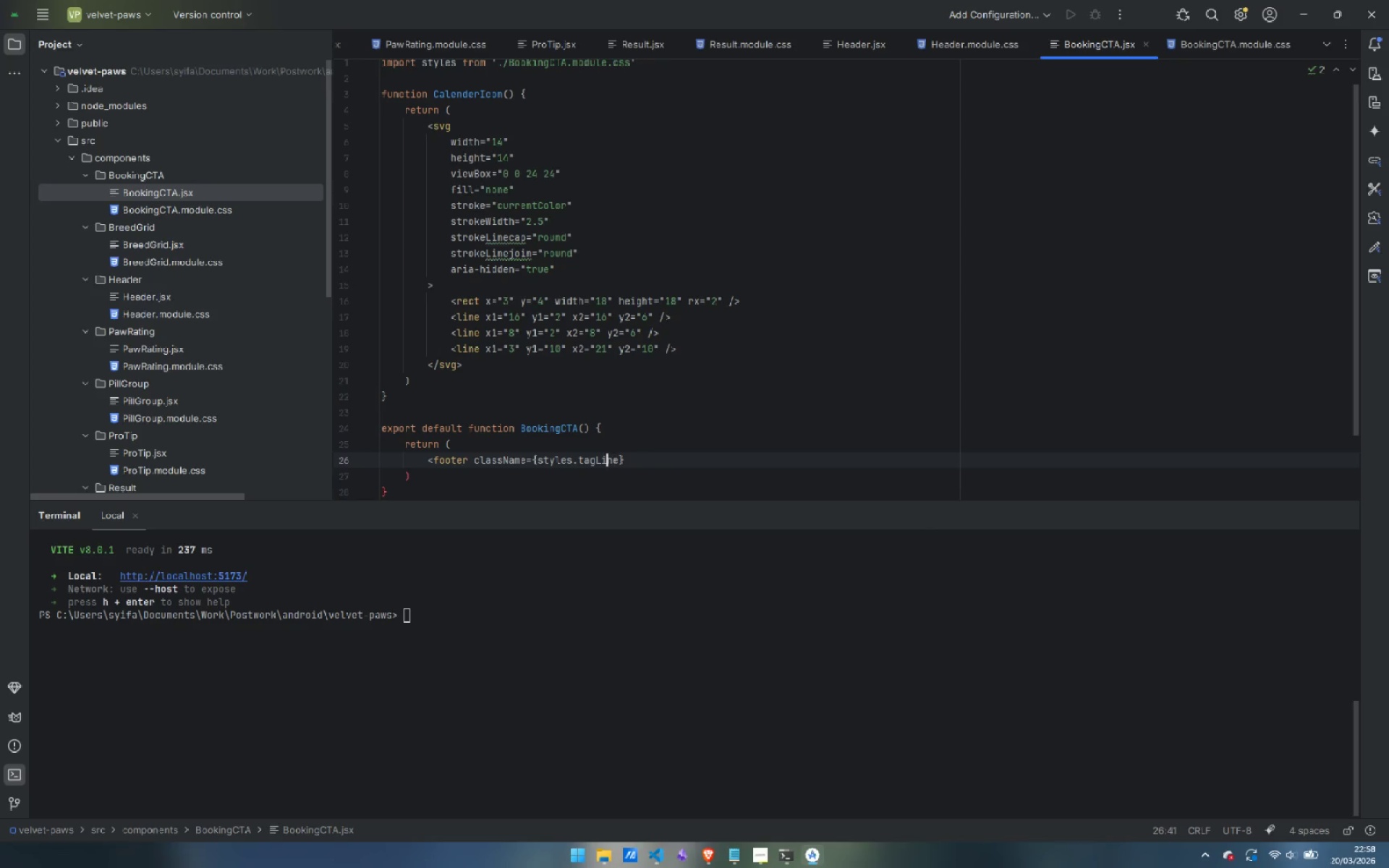 
key(ArrowLeft)
 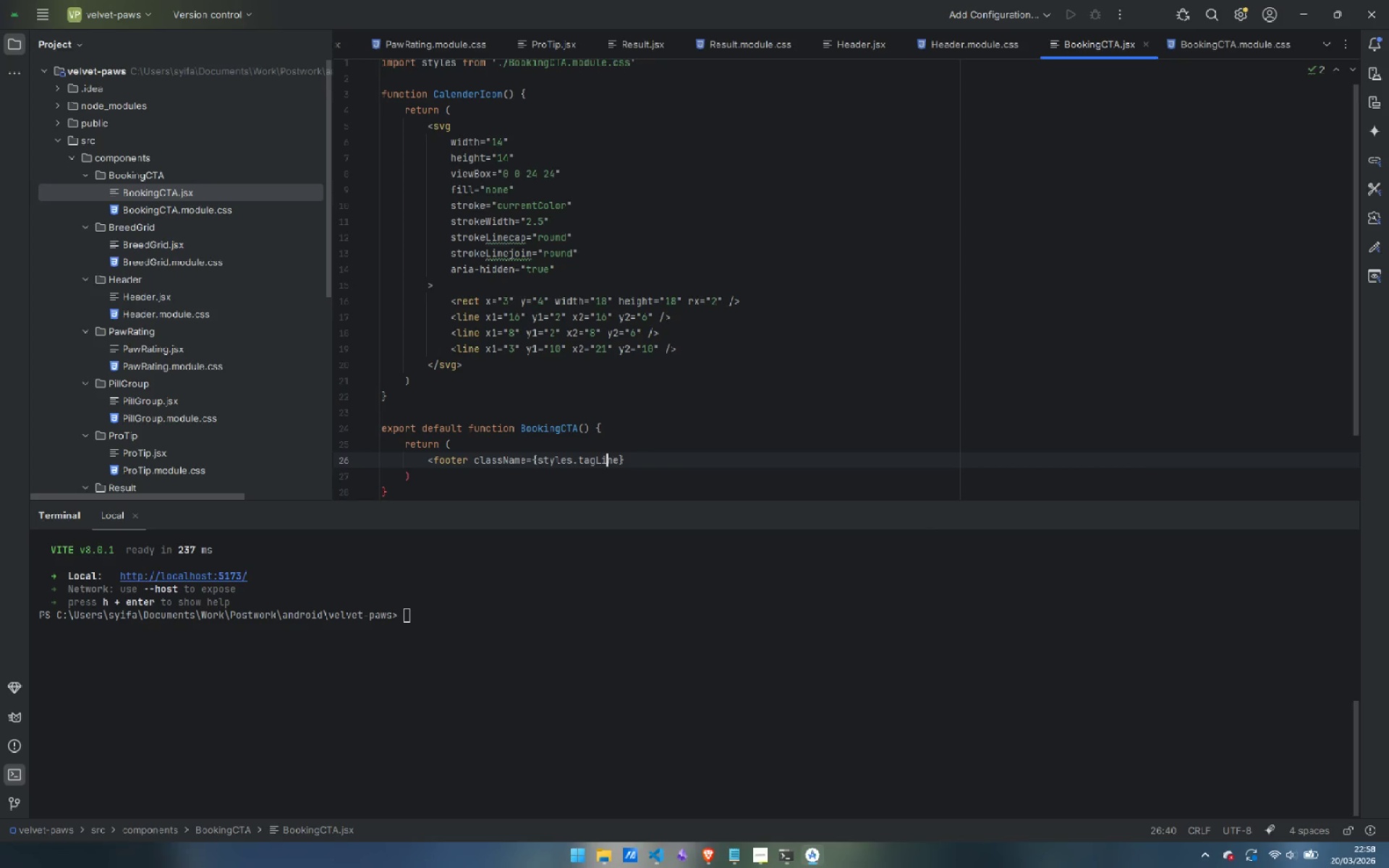 
key(ArrowLeft)
 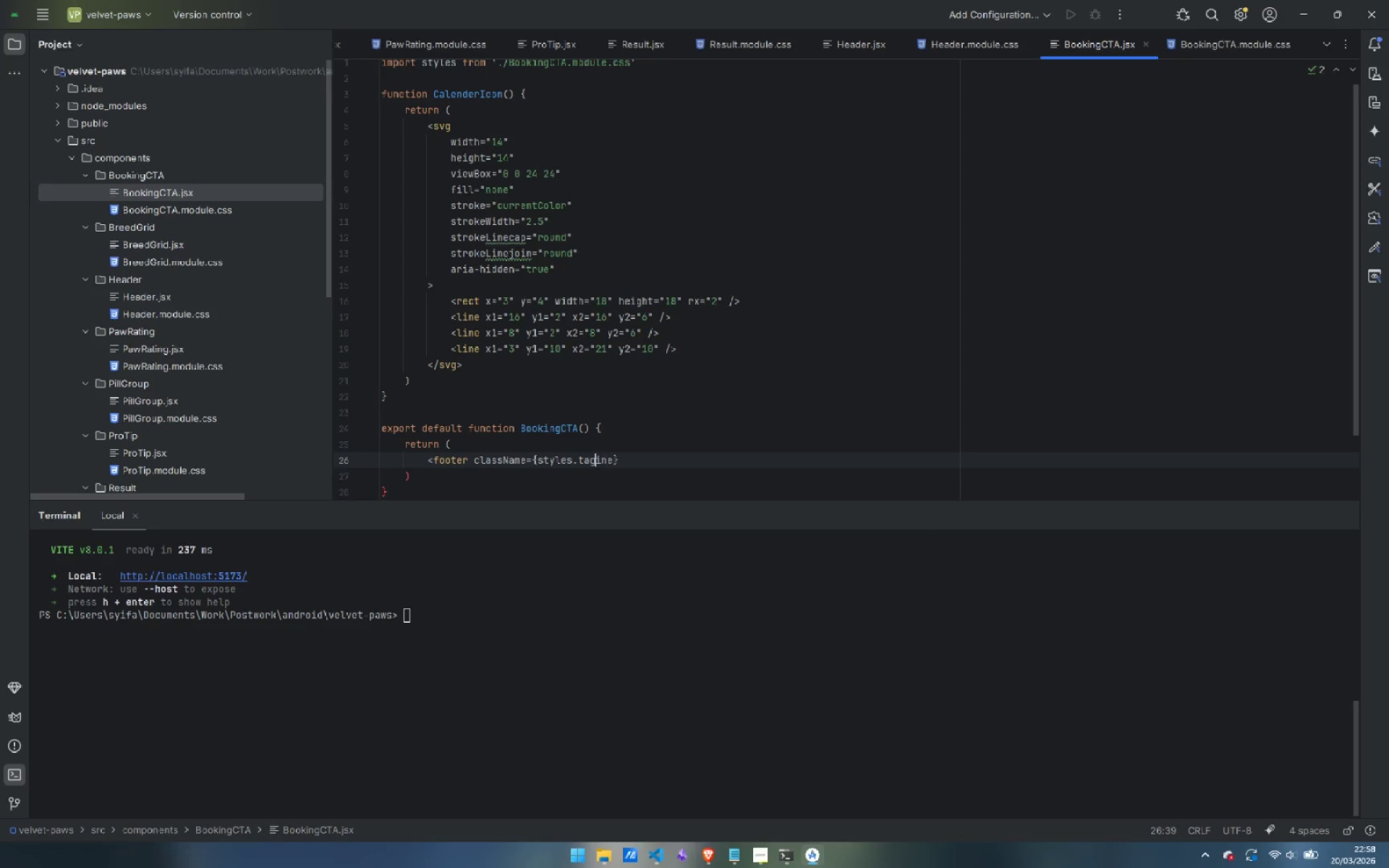 
key(Backspace)
 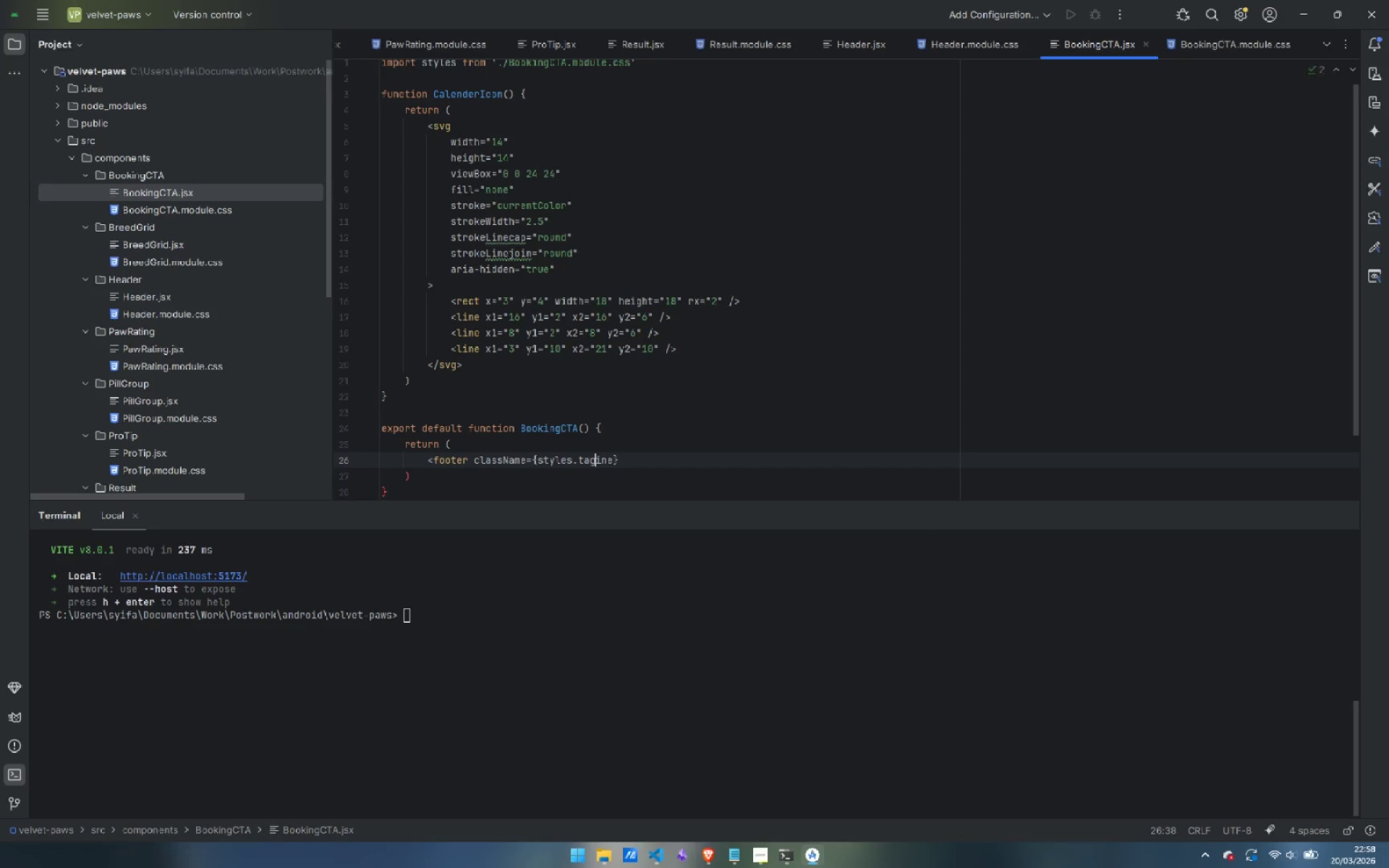 
key(L)
 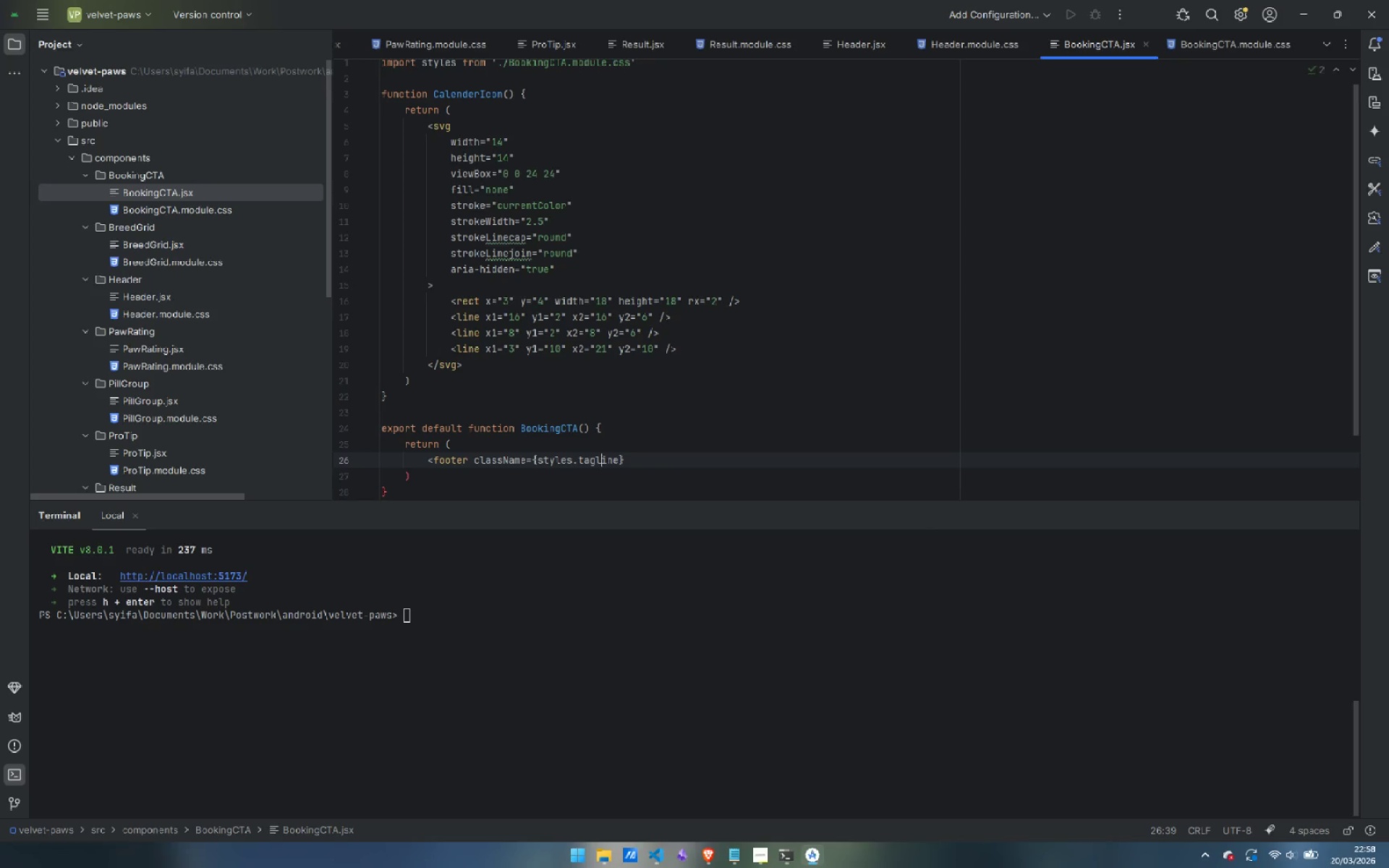 
key(ArrowRight)
 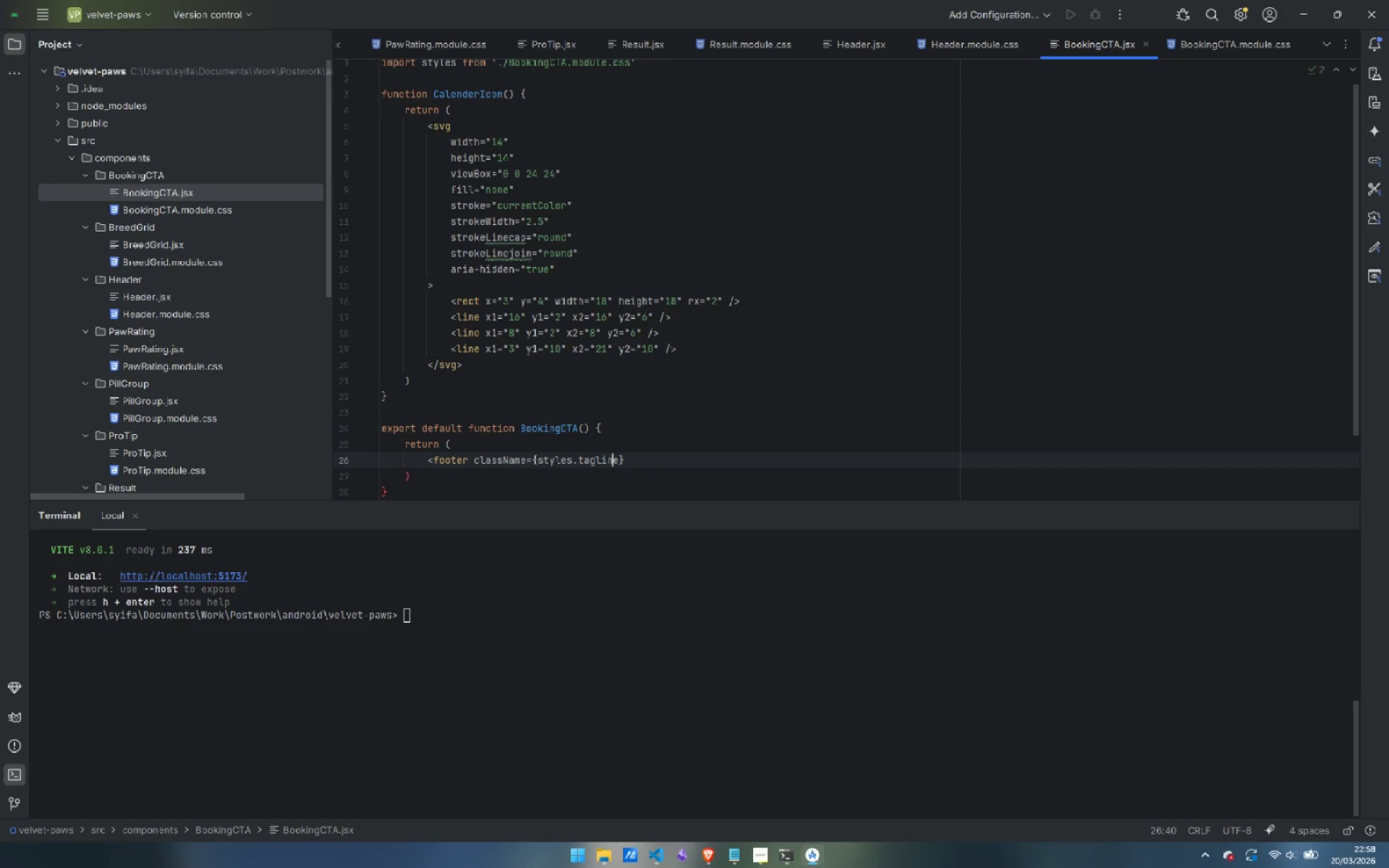 
key(ArrowRight)
 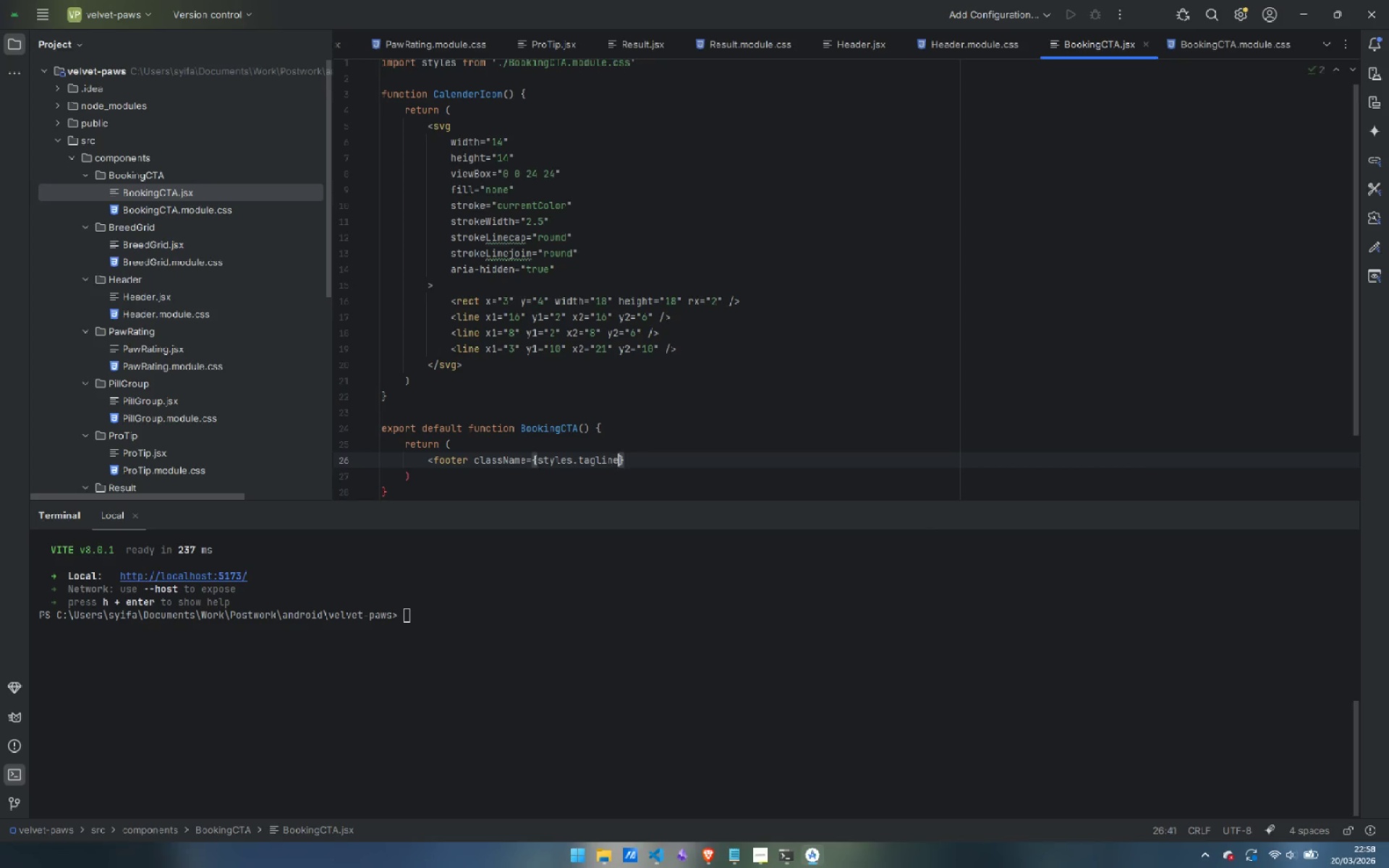 
key(ArrowRight)
 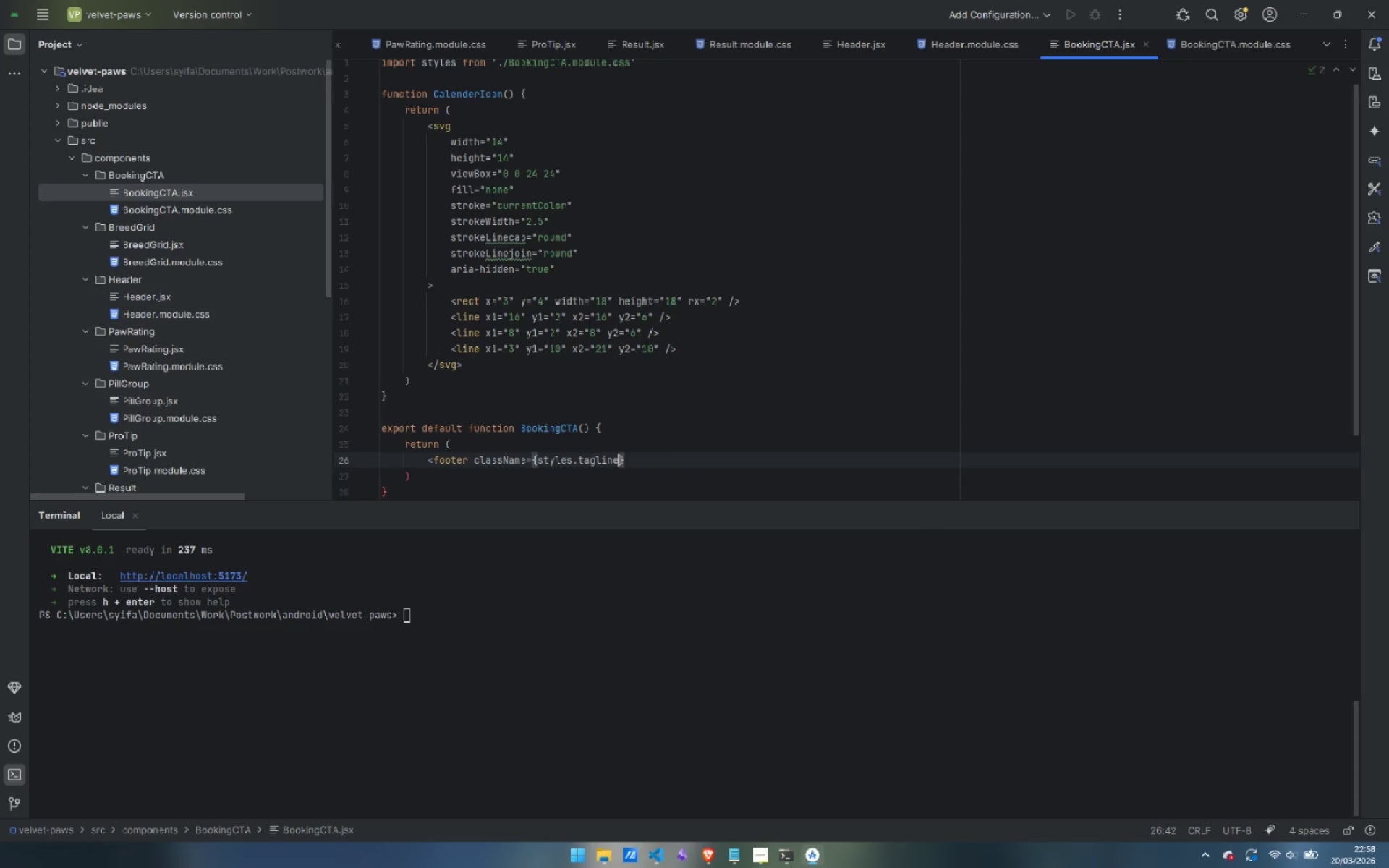 
key(ArrowRight)
 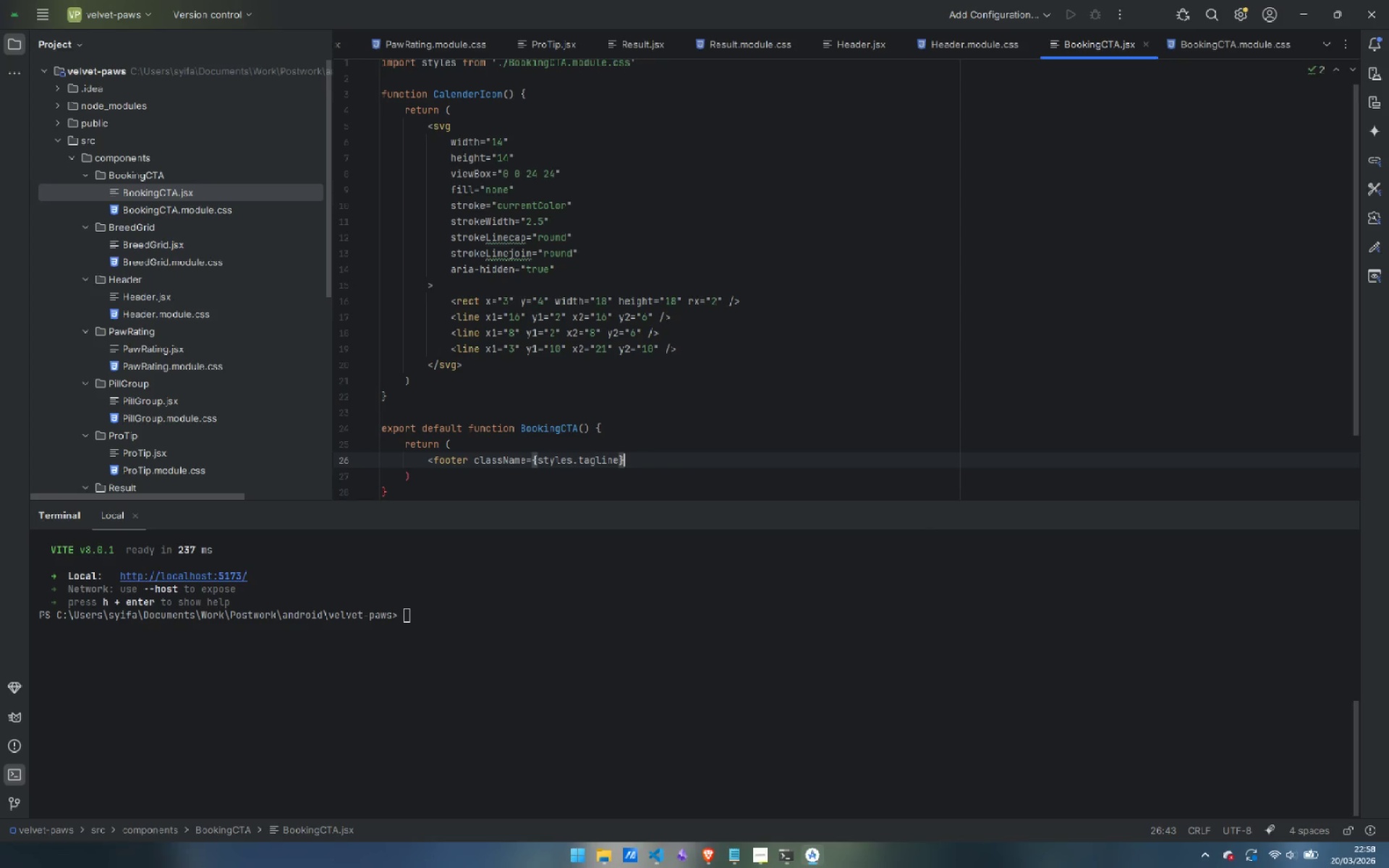 
type(>Ready to treat your dog to the best>)
key(Backspace)
type(?</)
 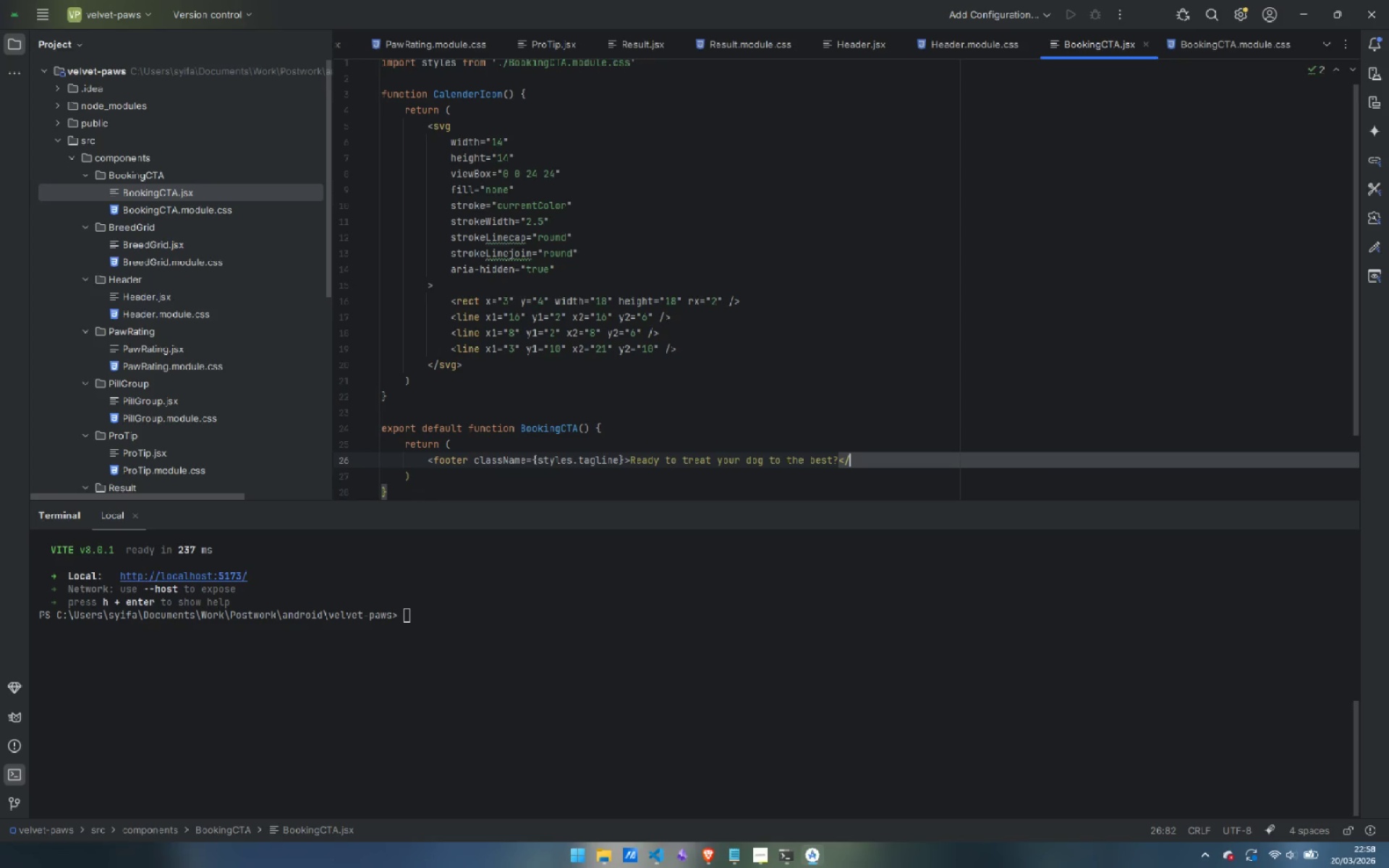 
key(Control+Backspace)
 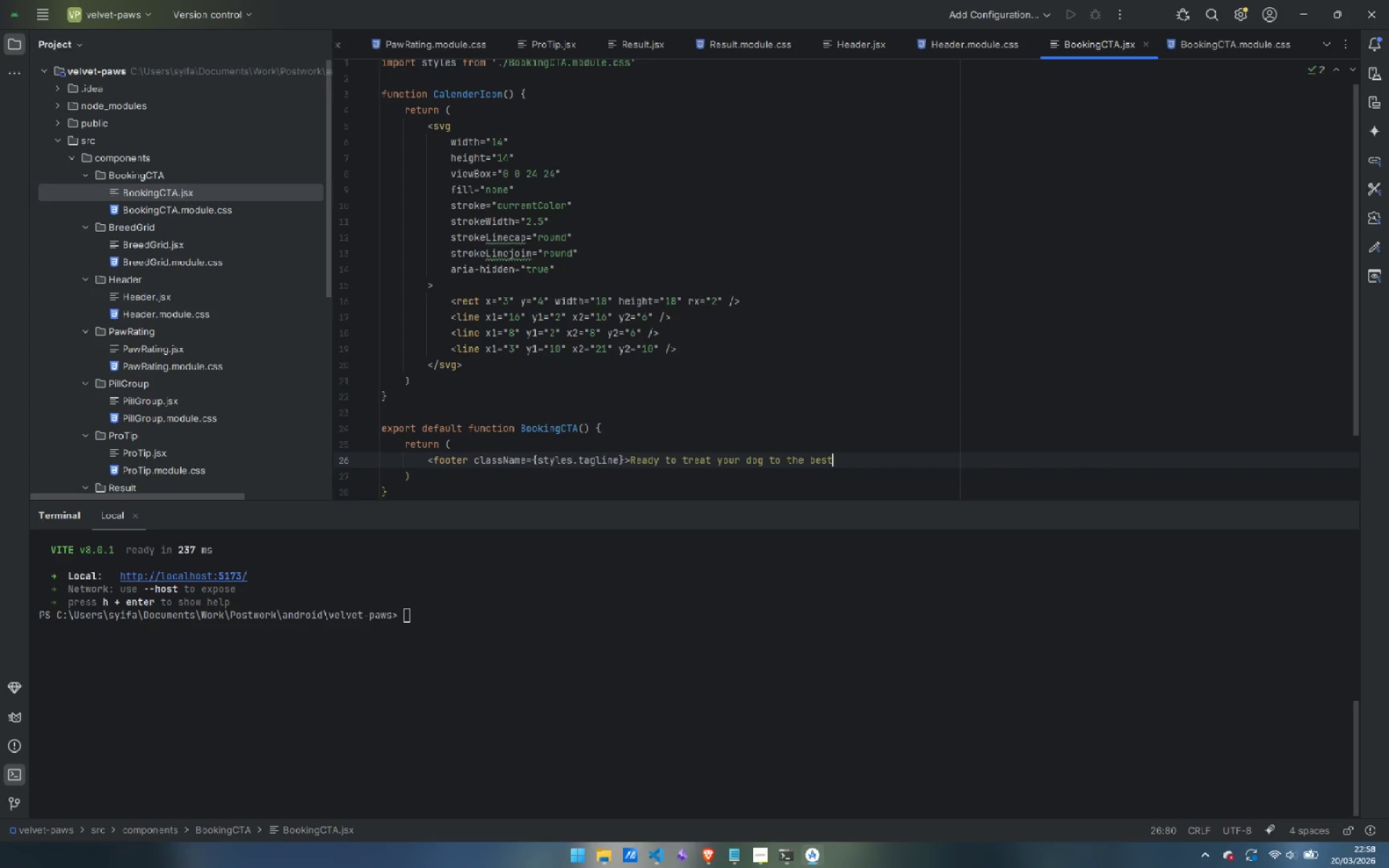 
key(Control+Backspace)
 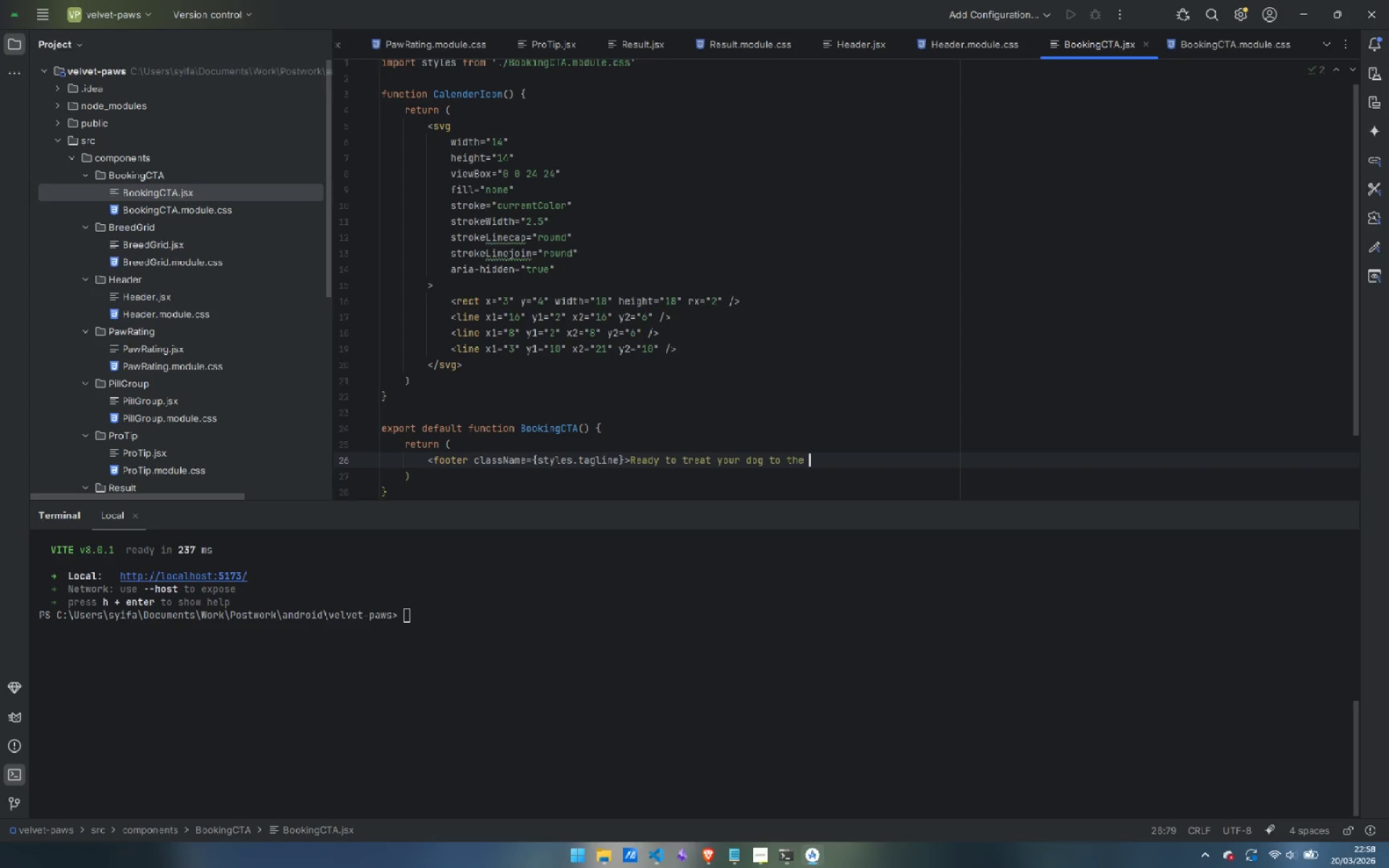 
key(Control+Backspace)
 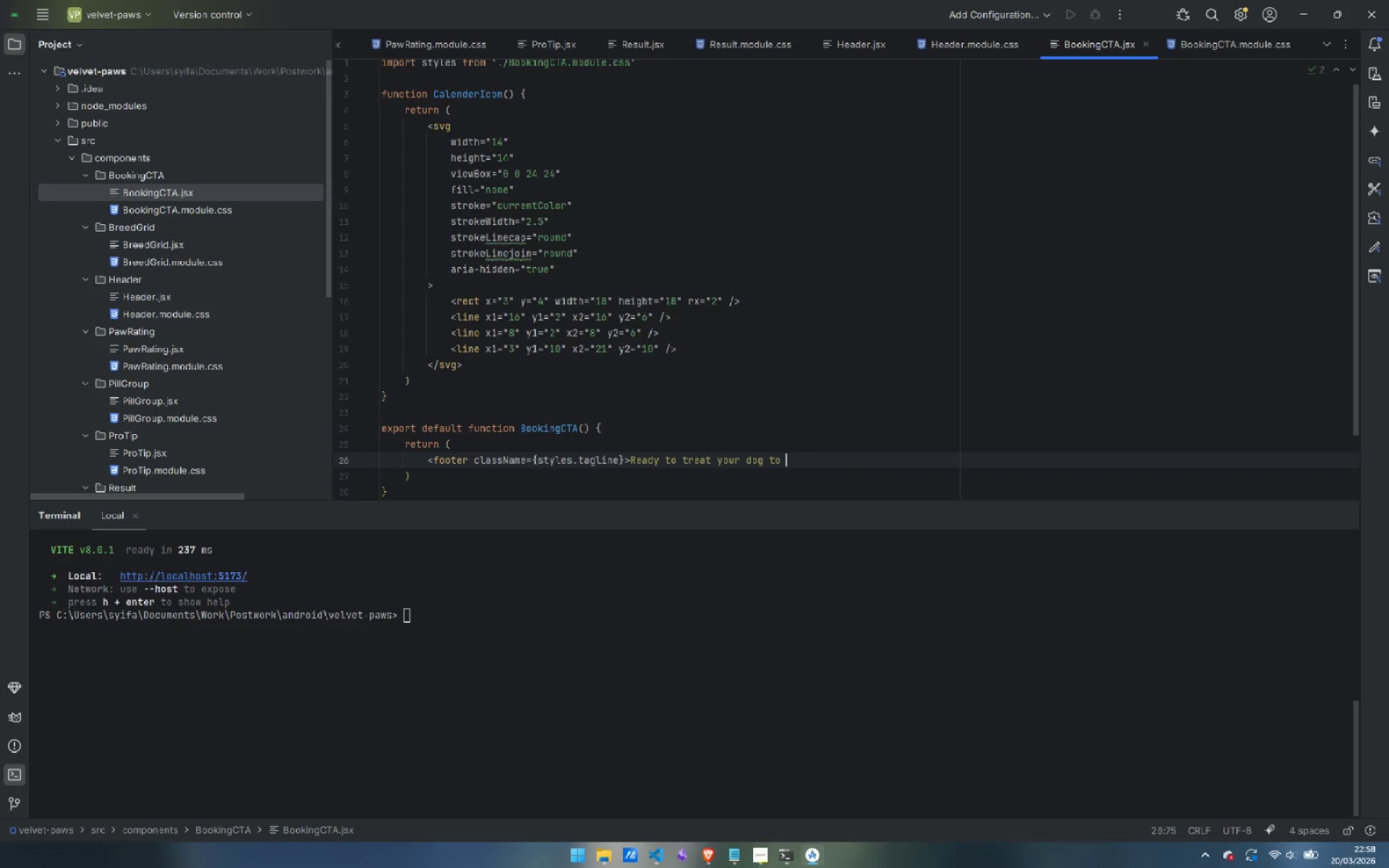 
key(Control+Backspace)
 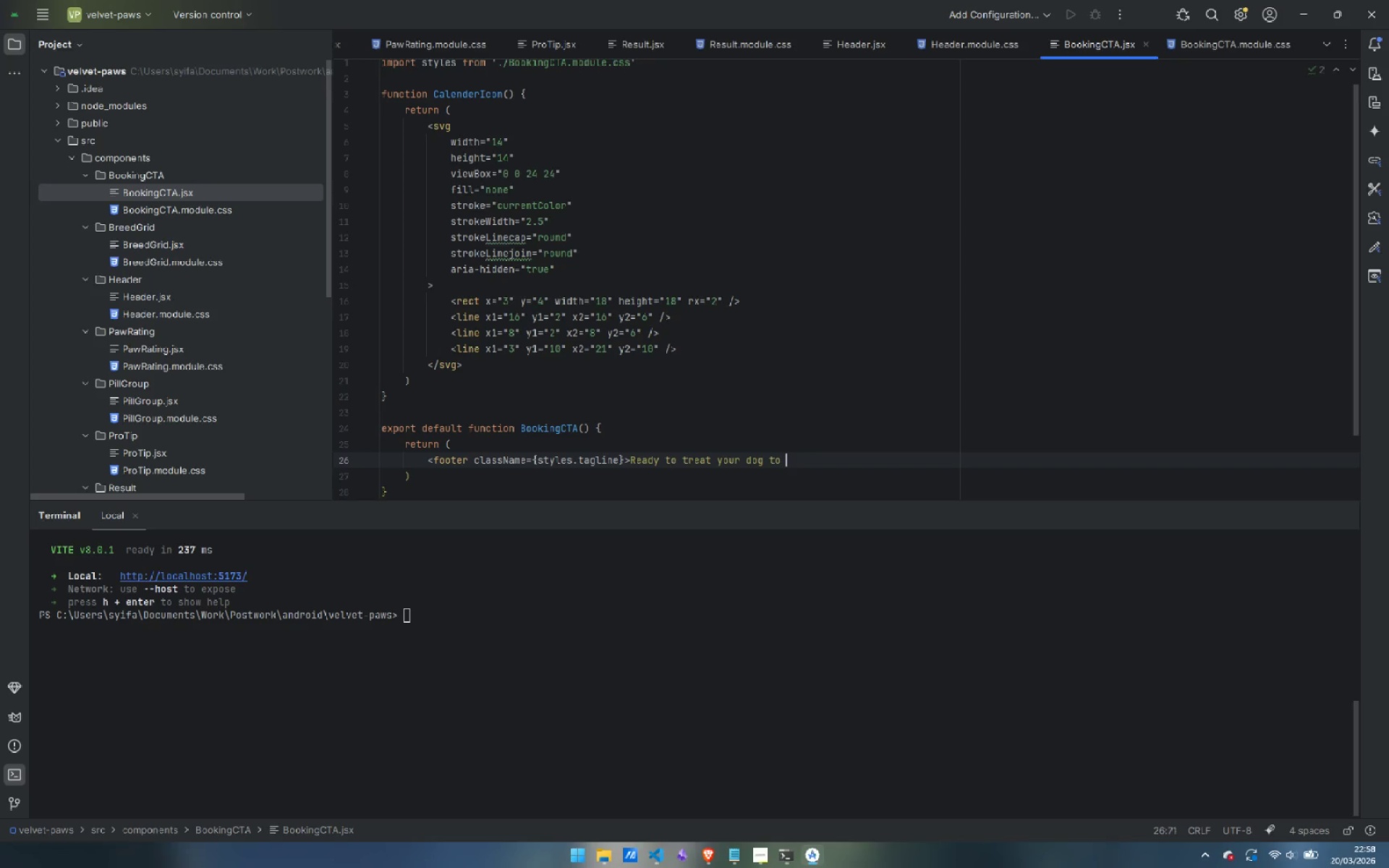 
key(Control+Backspace)
 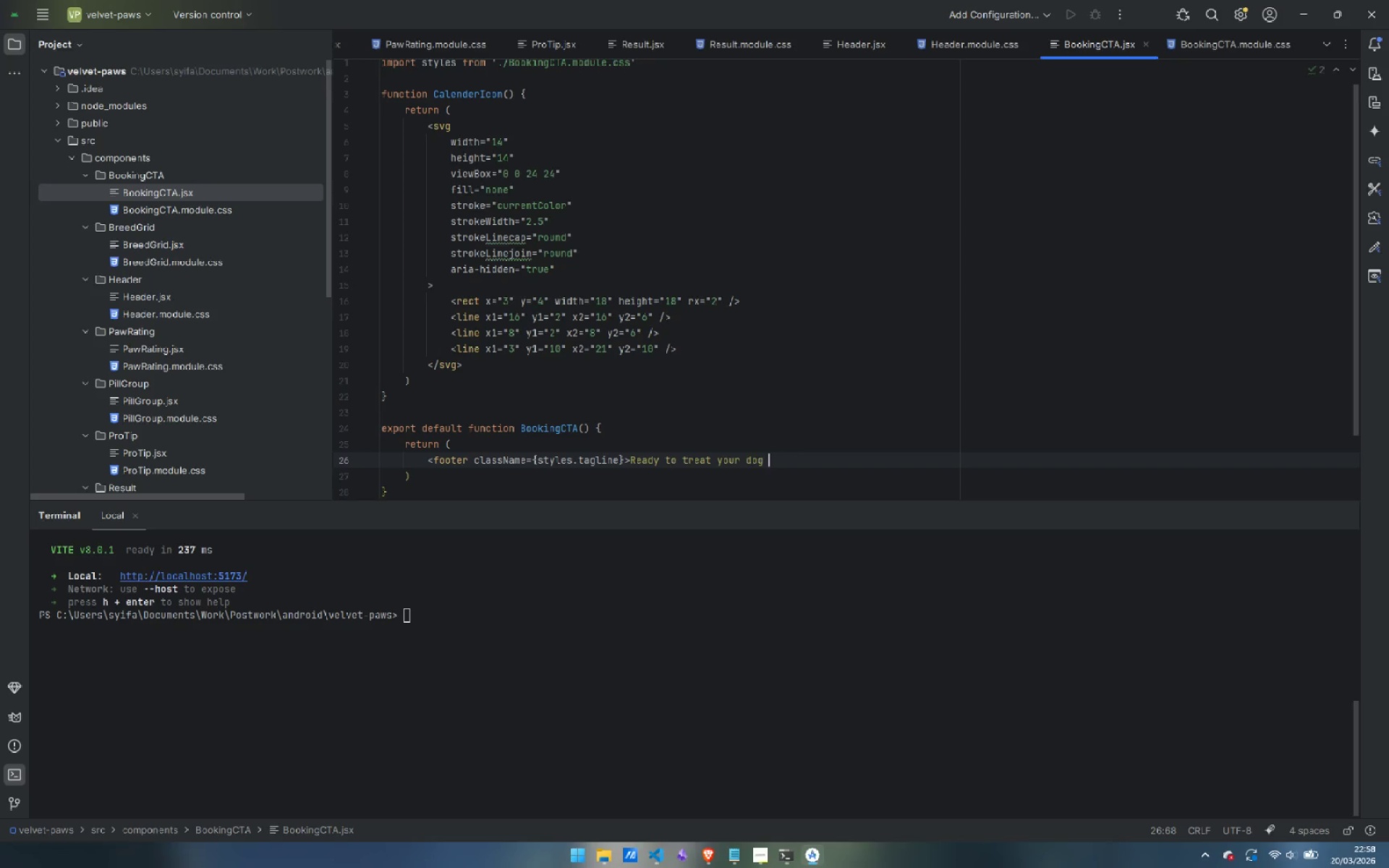 
key(Control+Backspace)
 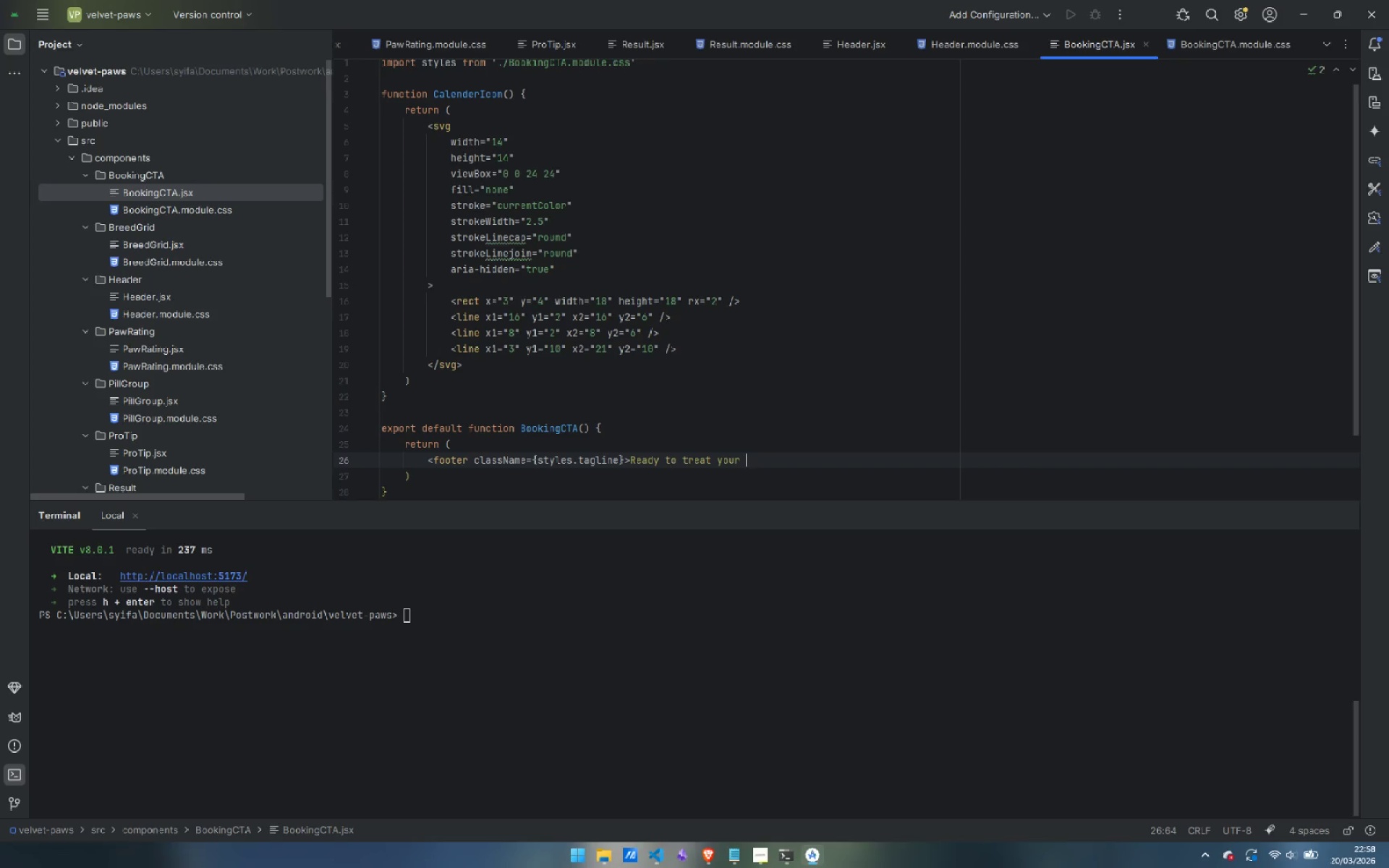 
key(Control+Backspace)
 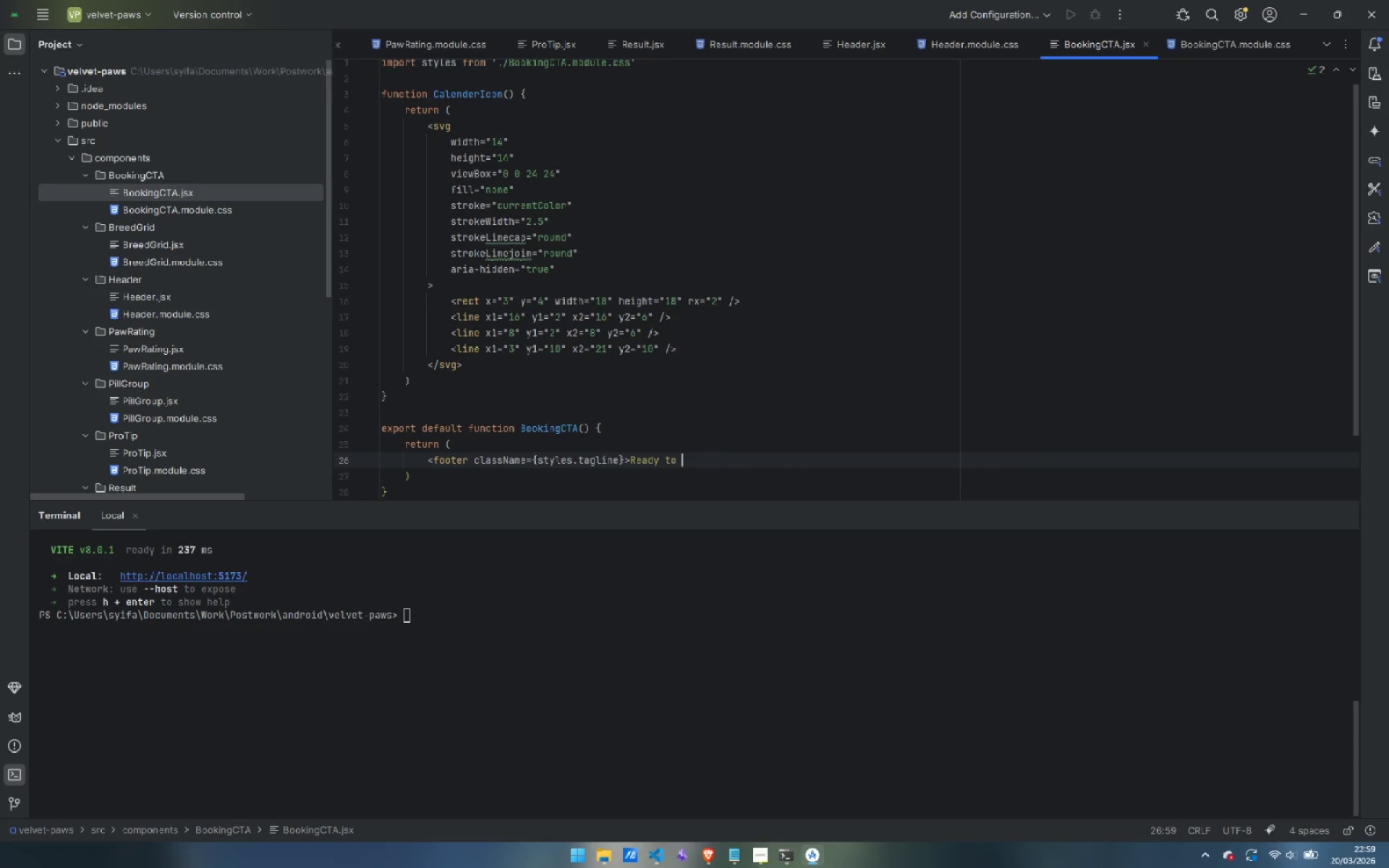 
key(Control+Backspace)
 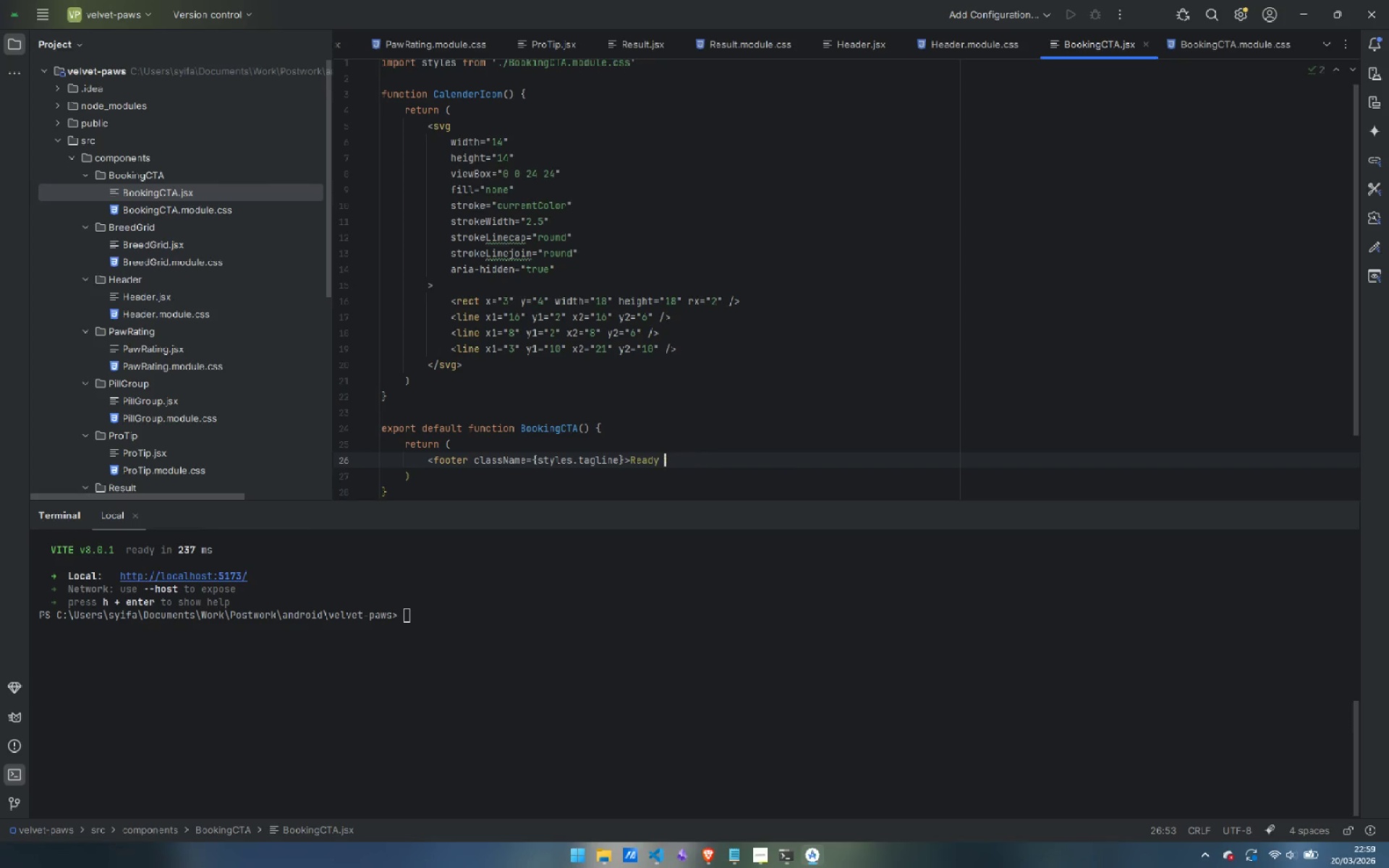 
key(Control+Backspace)
 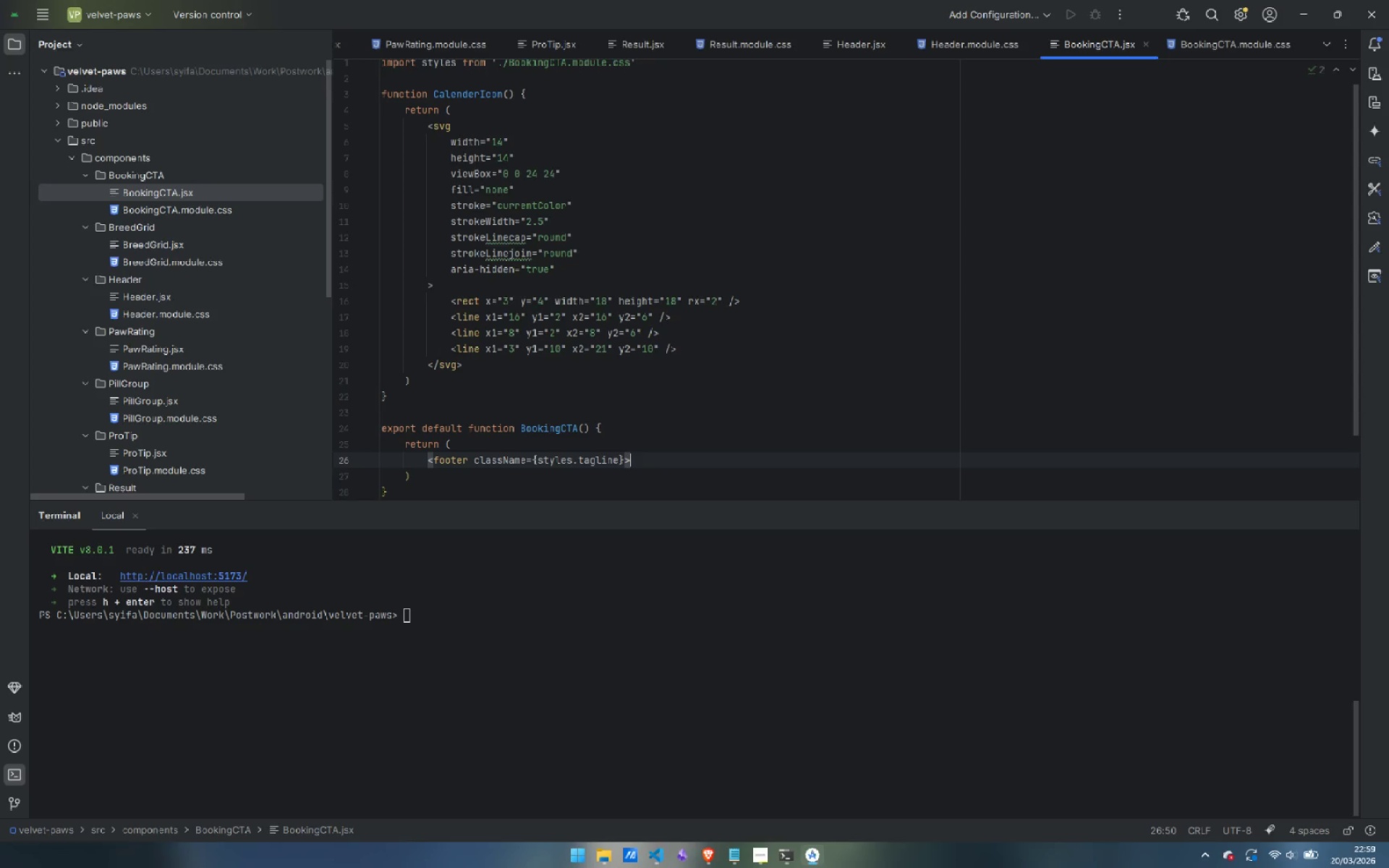 
key(Control+Backspace)
 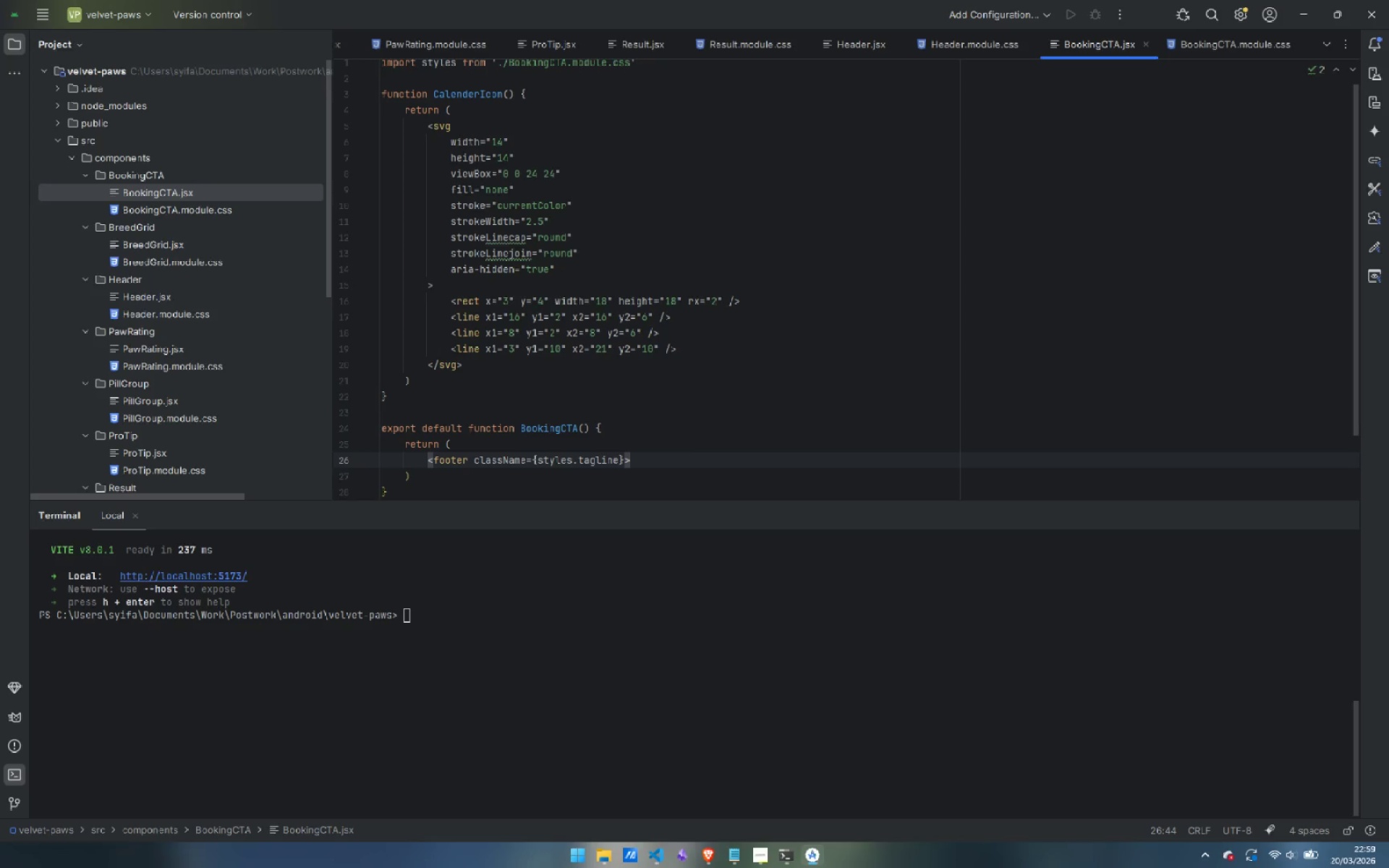 
key(Control+Z)
 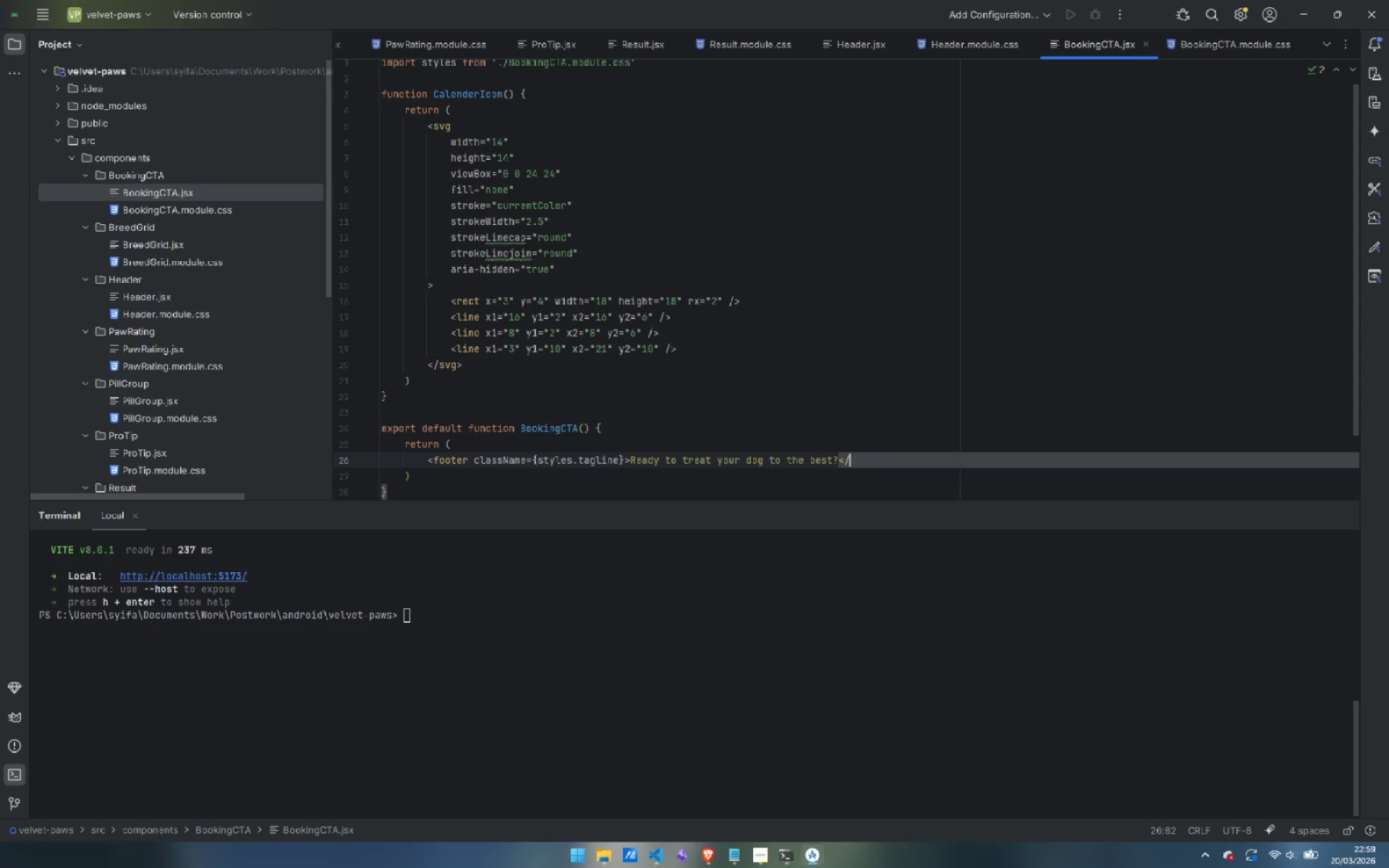 
key(Control+Z)
 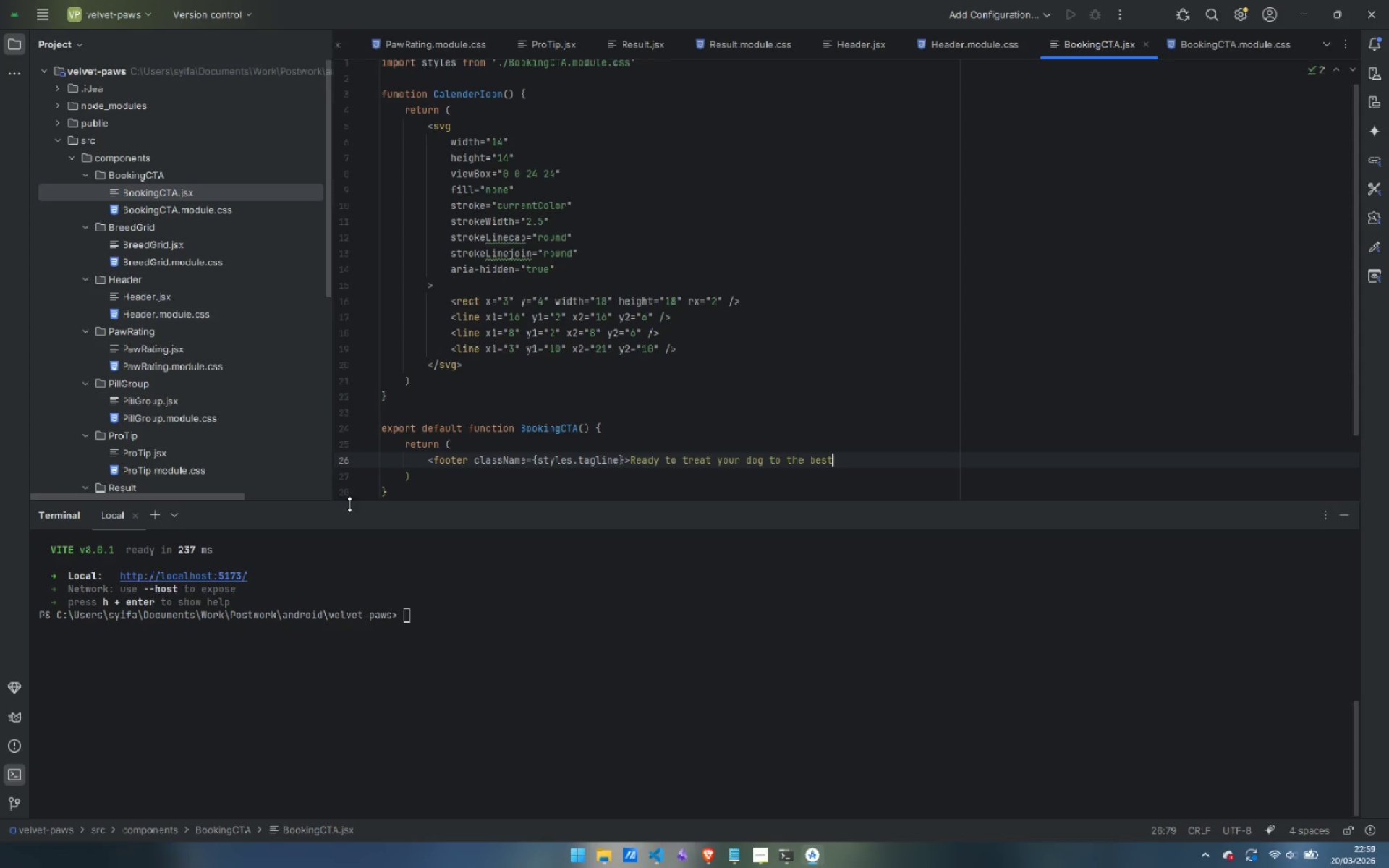 
double_click([595, 459])
 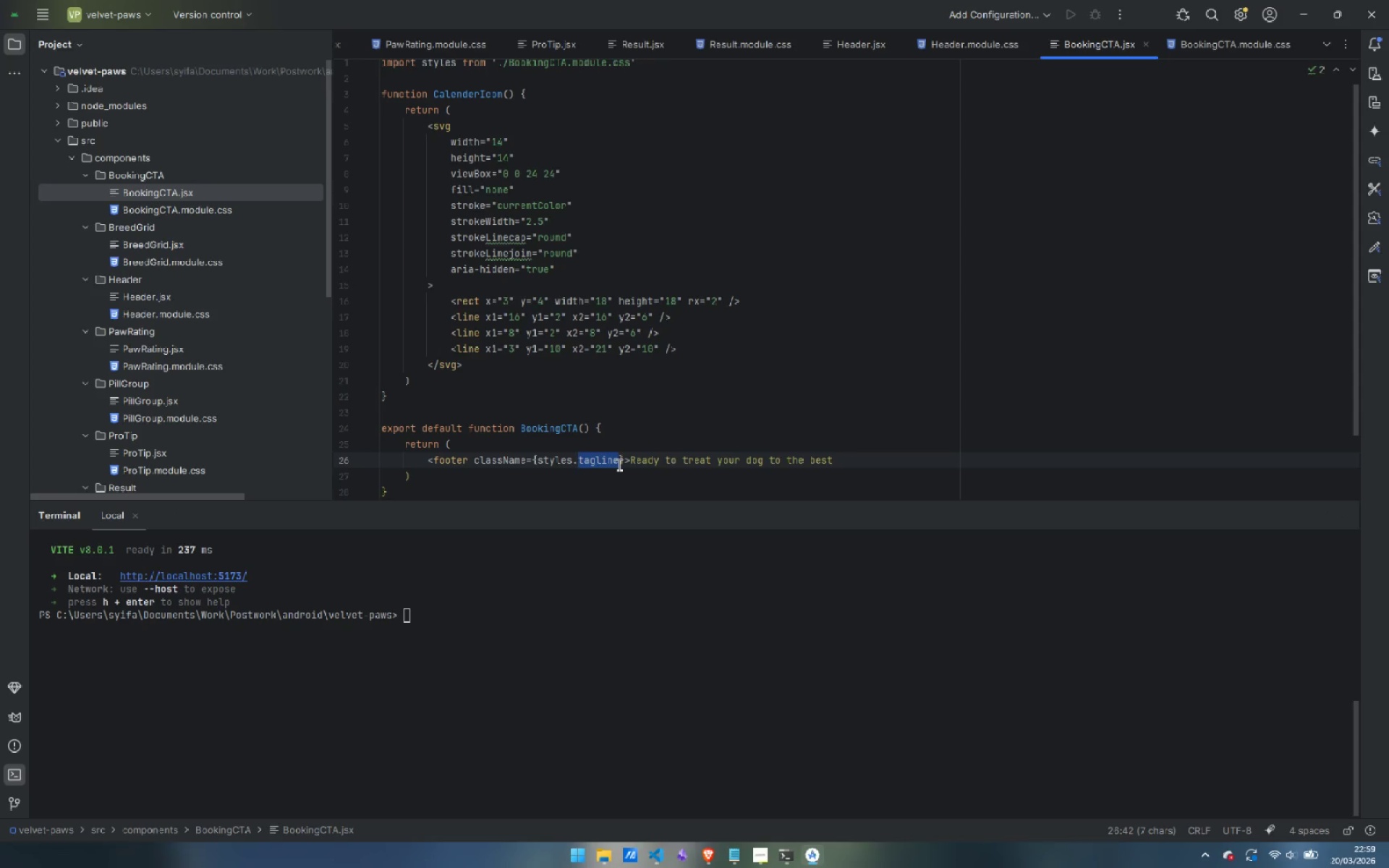 
type(cta)
 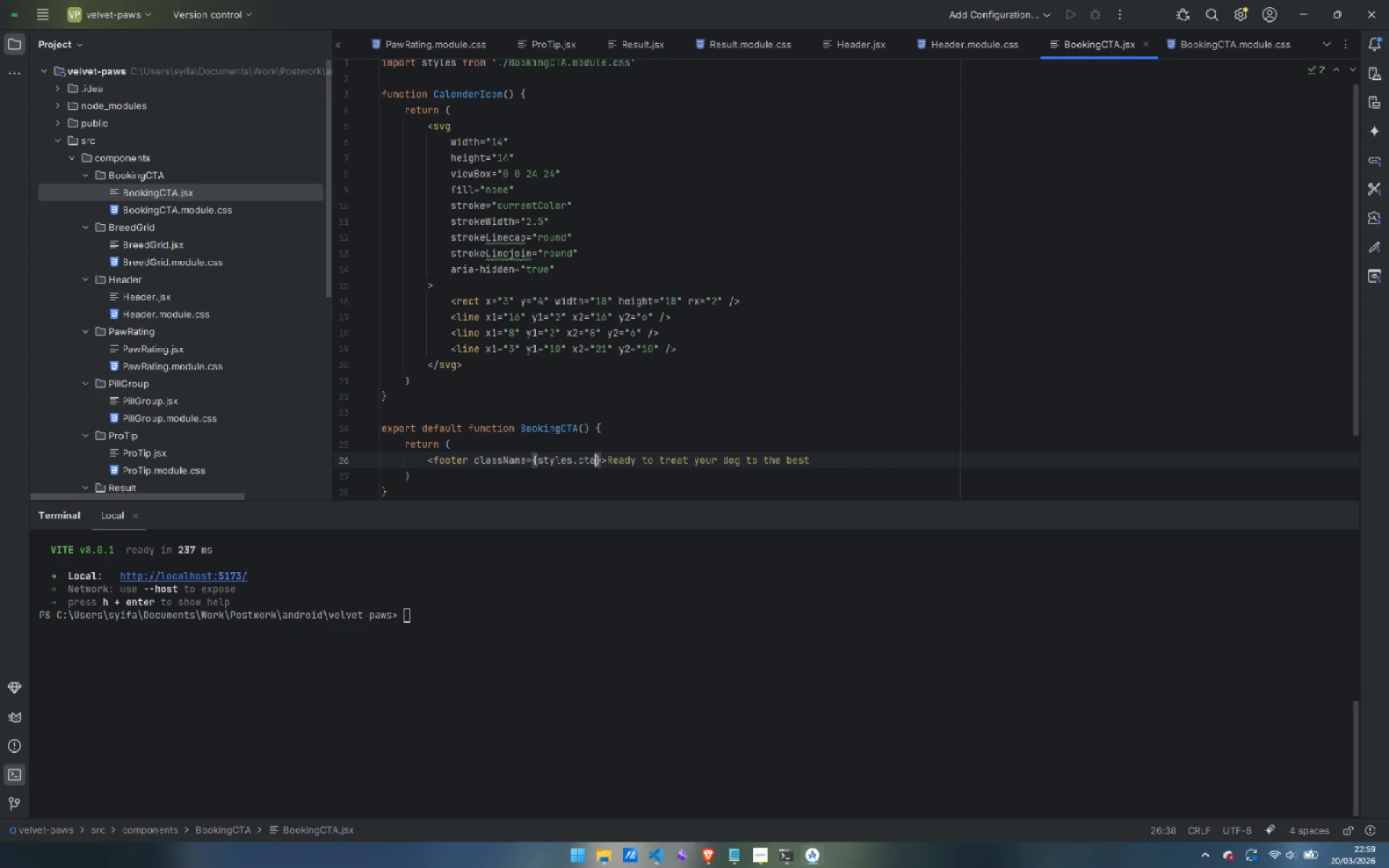 
key(ArrowRight)
 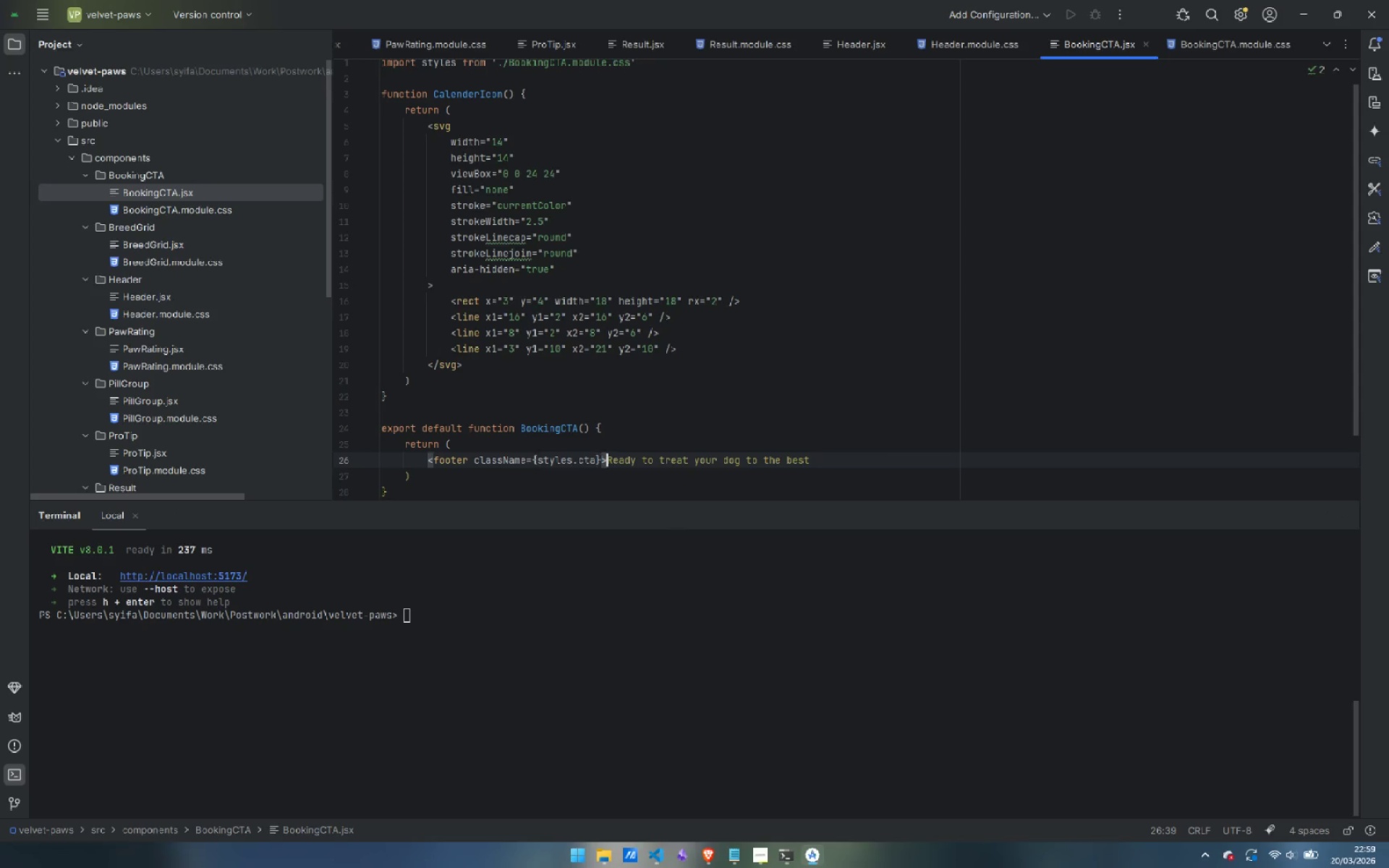 
key(ArrowRight)
 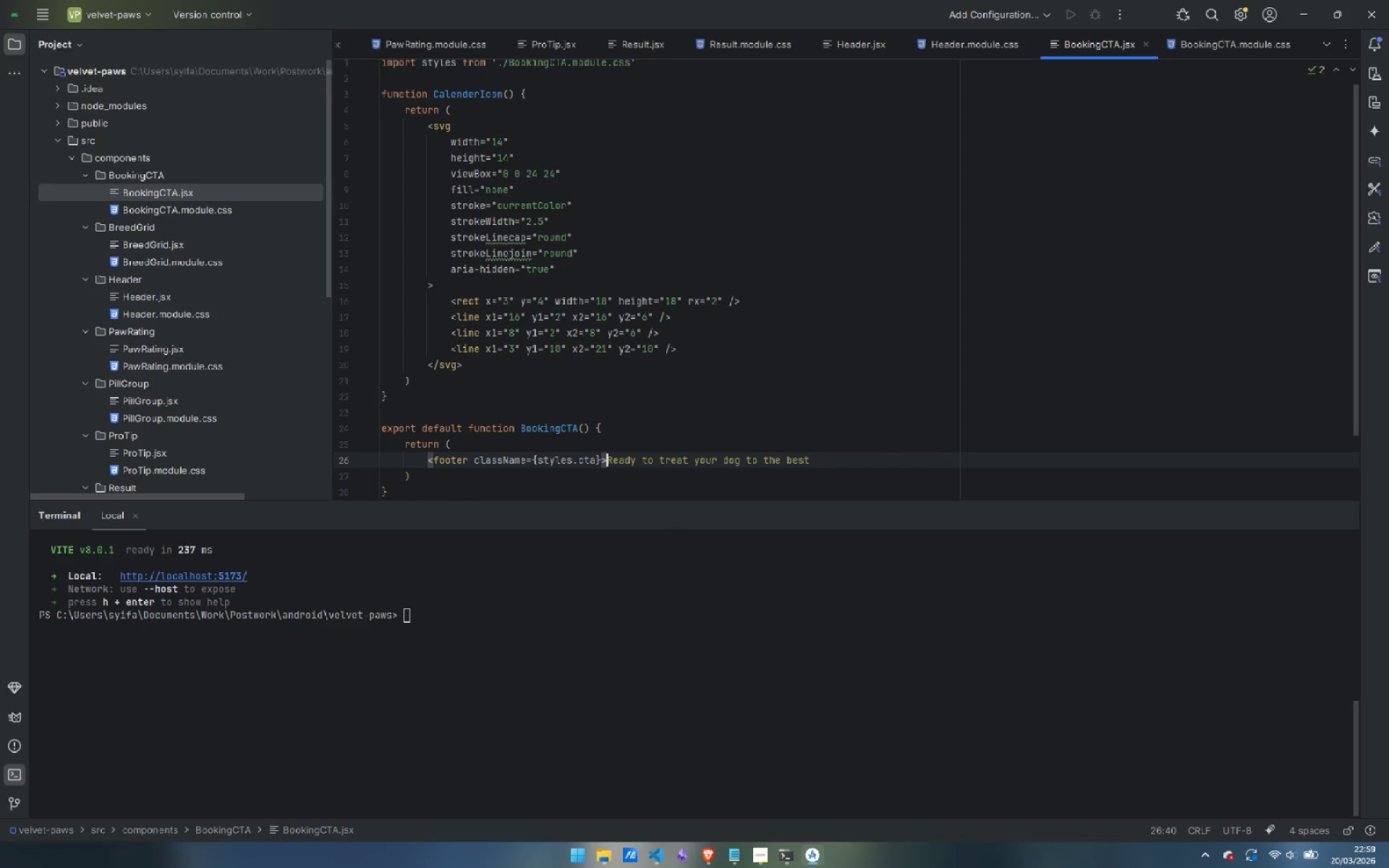 
key(Enter)
 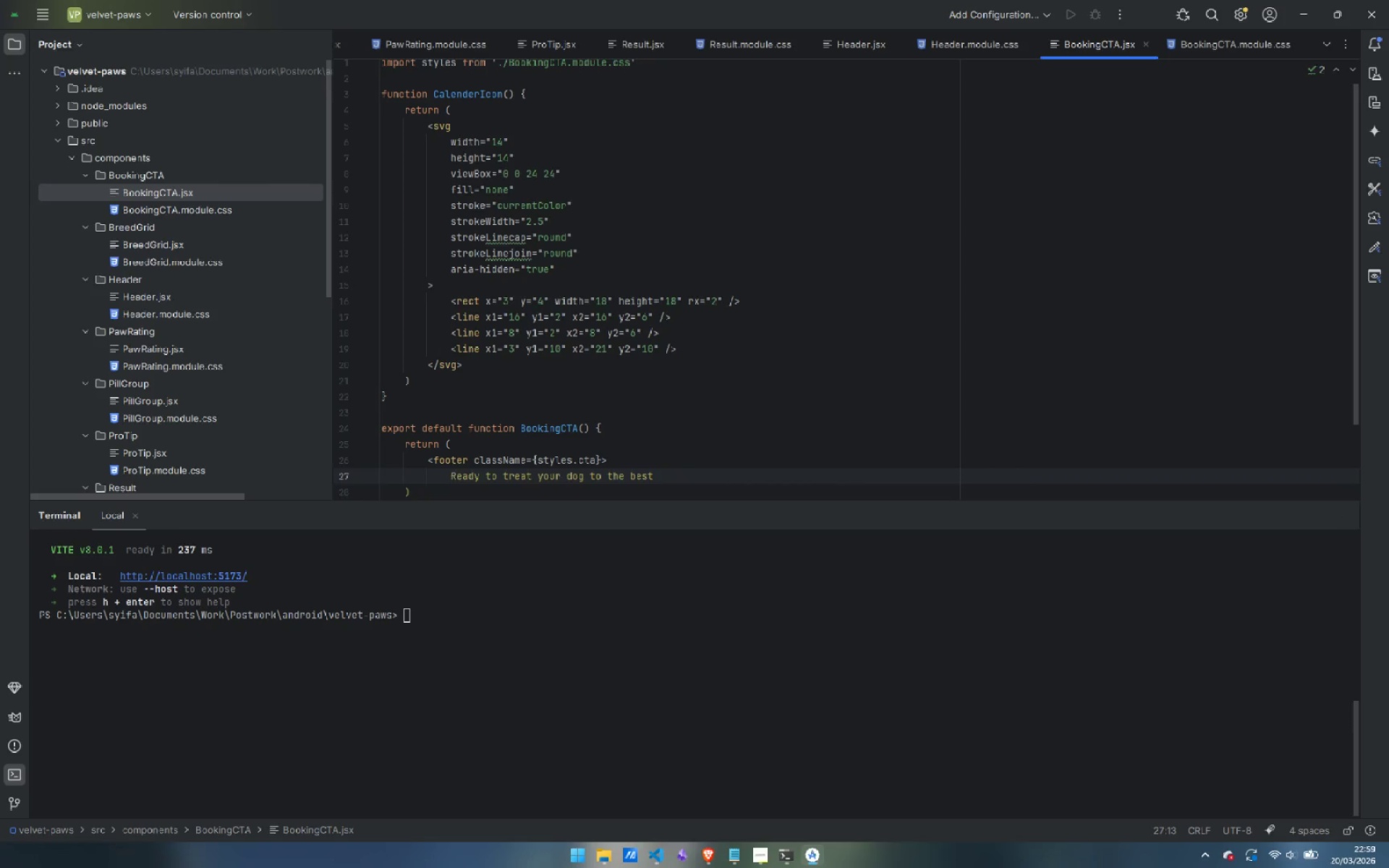 
type(<p className={})
 